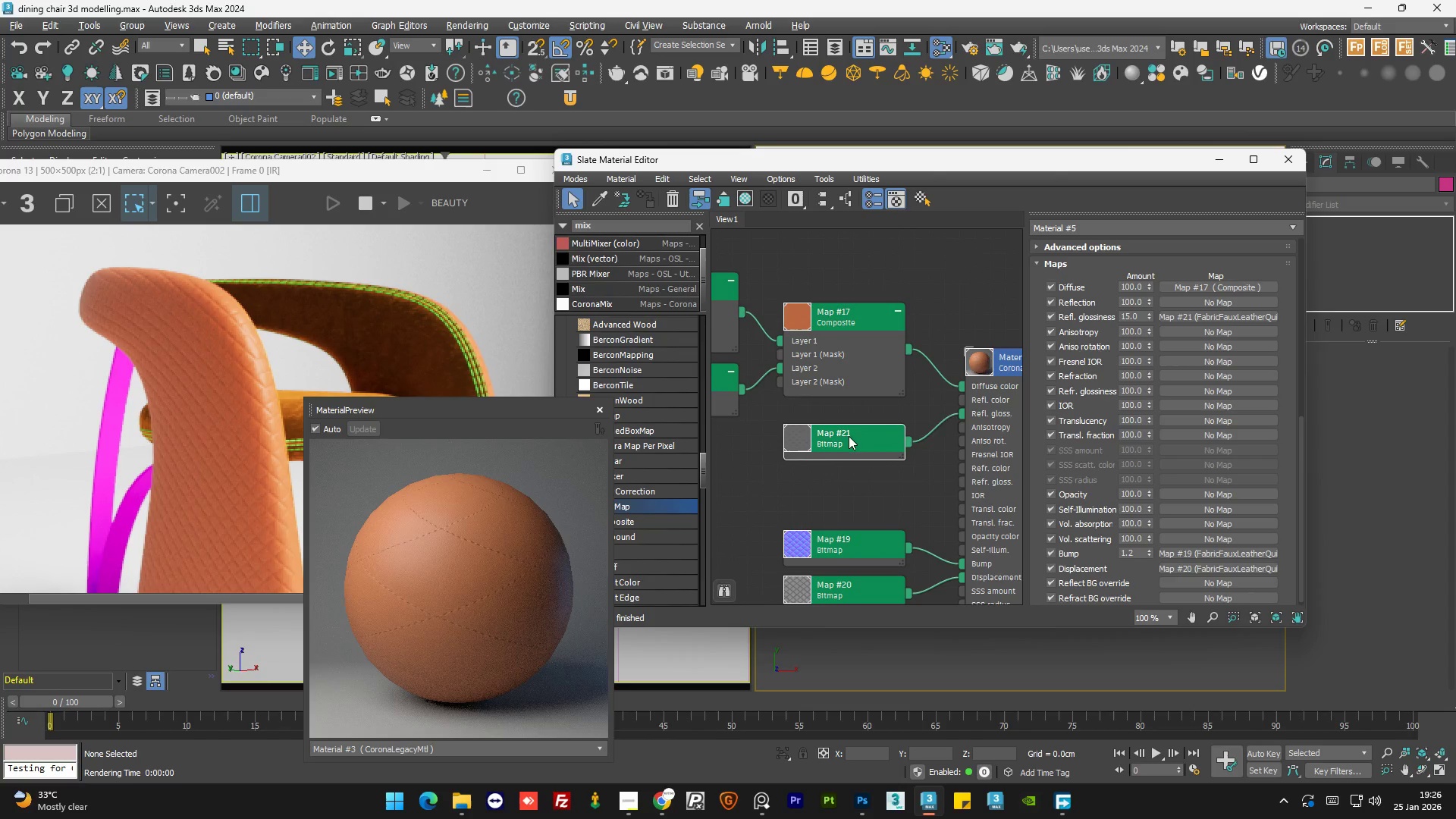 
left_click([852, 460])
 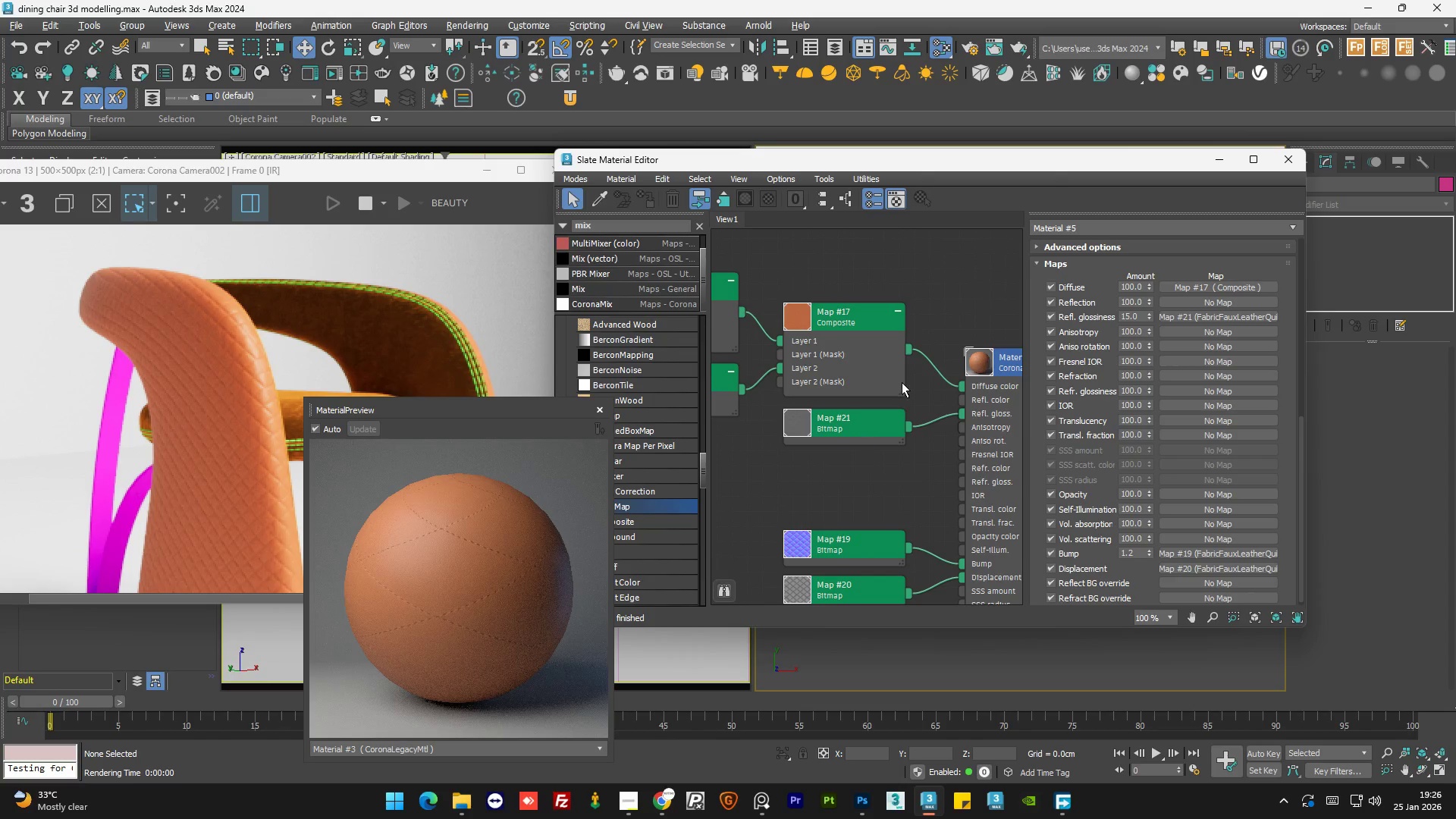 
scroll: coordinate [902, 382], scroll_direction: down, amount: 5.0
 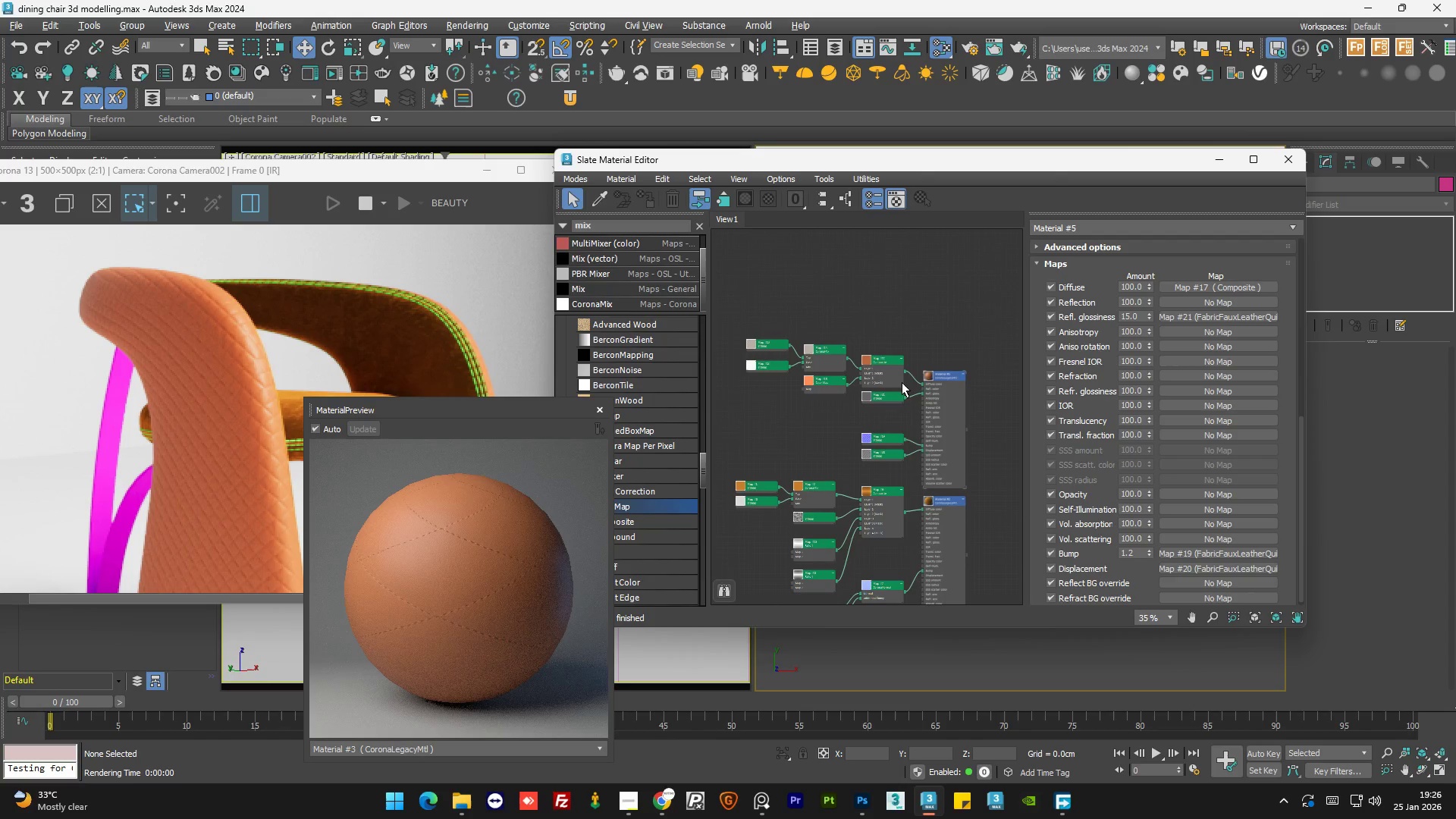 
left_click_drag(start_coordinate=[811, 355], to_coordinate=[811, 362])
 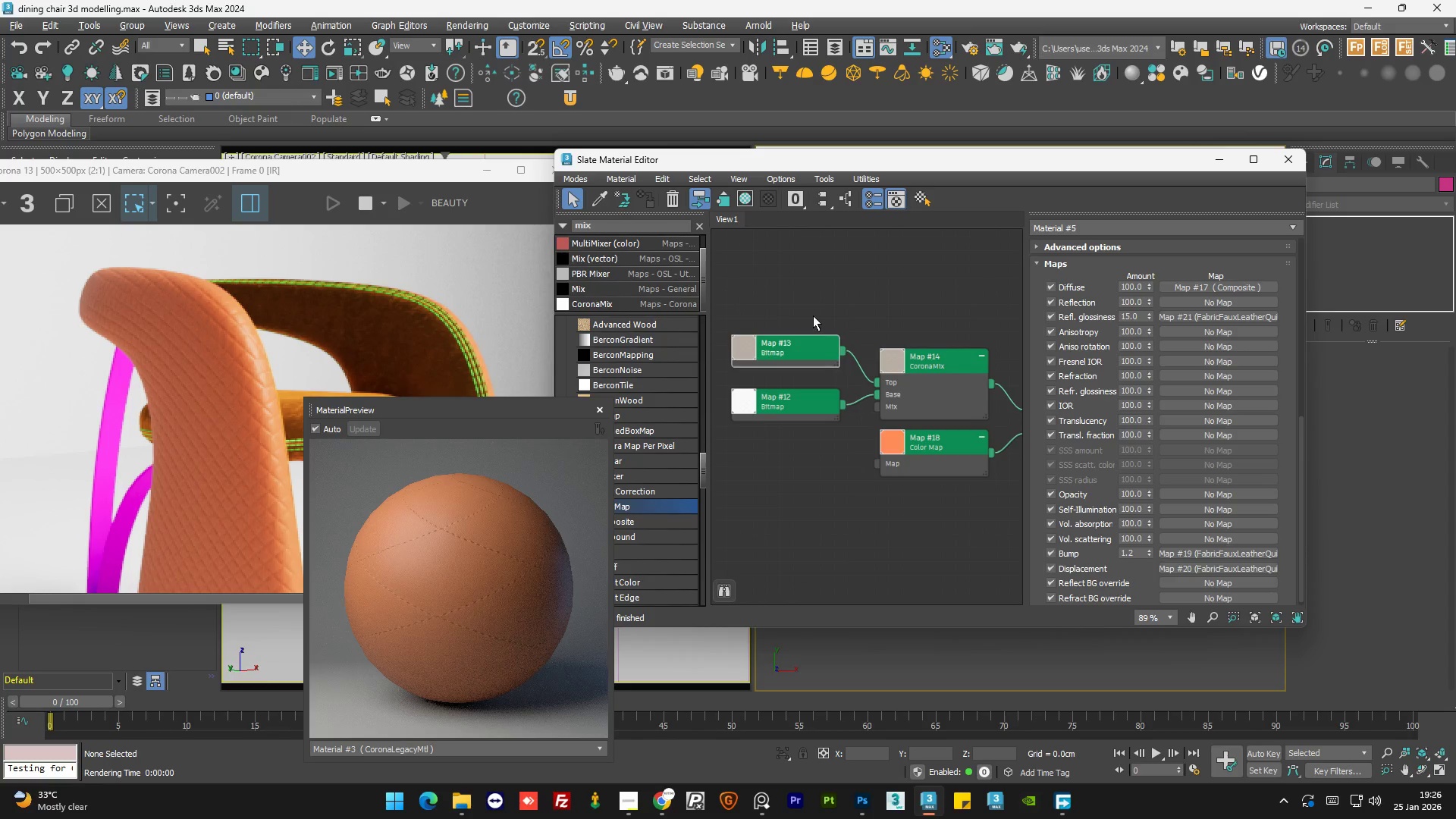 
scroll: coordinate [725, 337], scroll_direction: up, amount: 4.0
 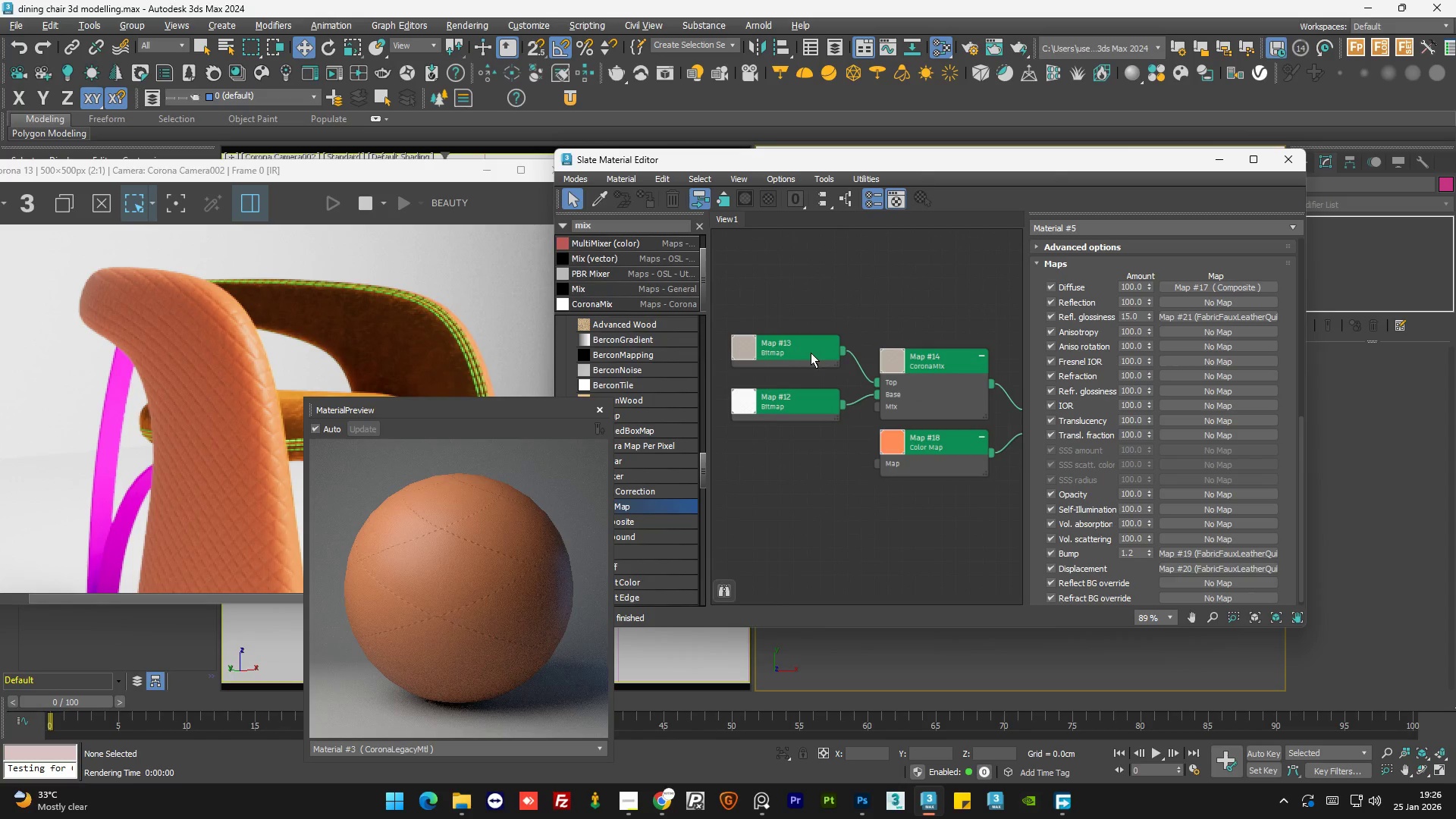 
left_click([813, 315])
 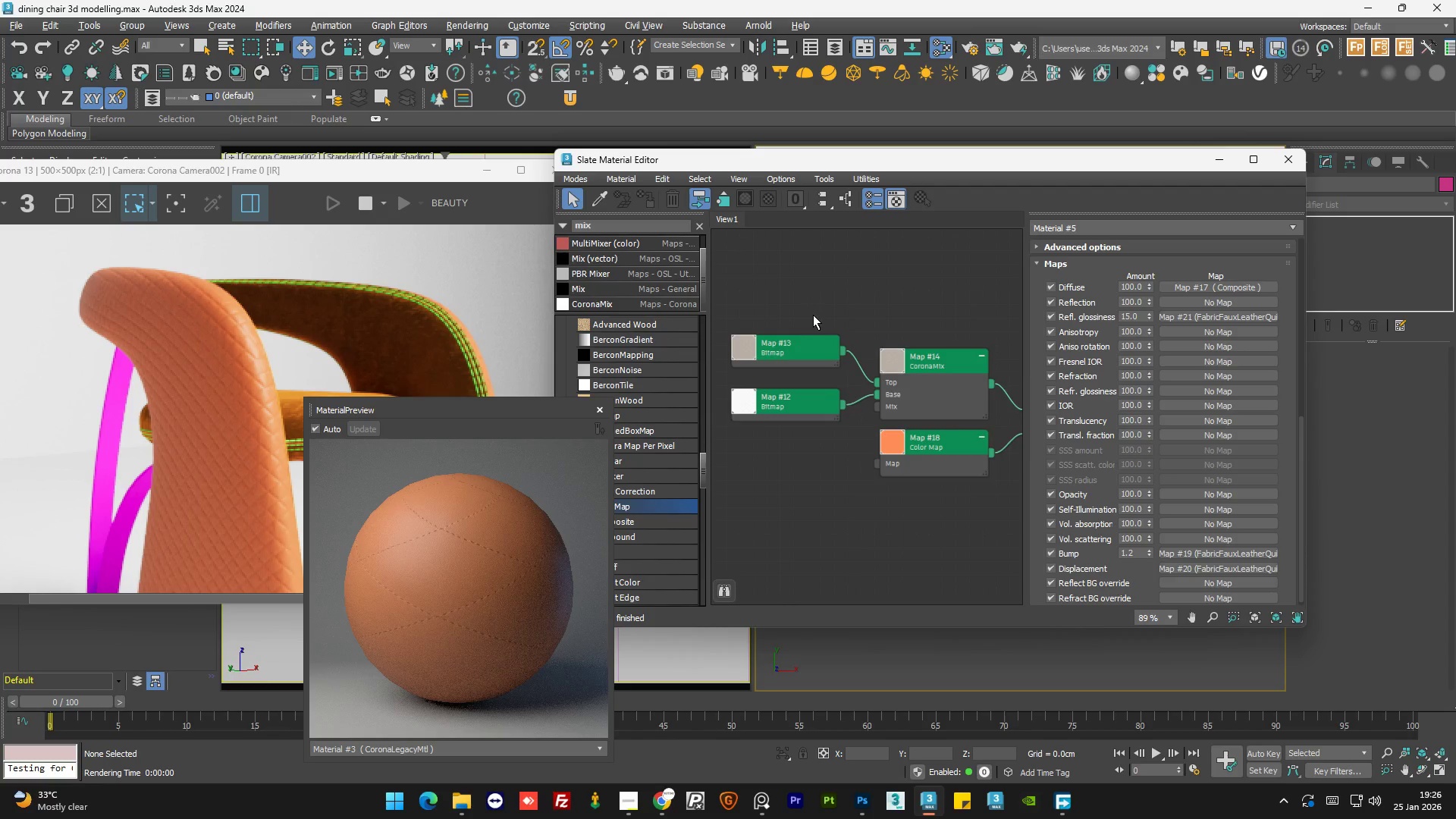 
scroll: coordinate [209, 346], scroll_direction: down, amount: 4.0
 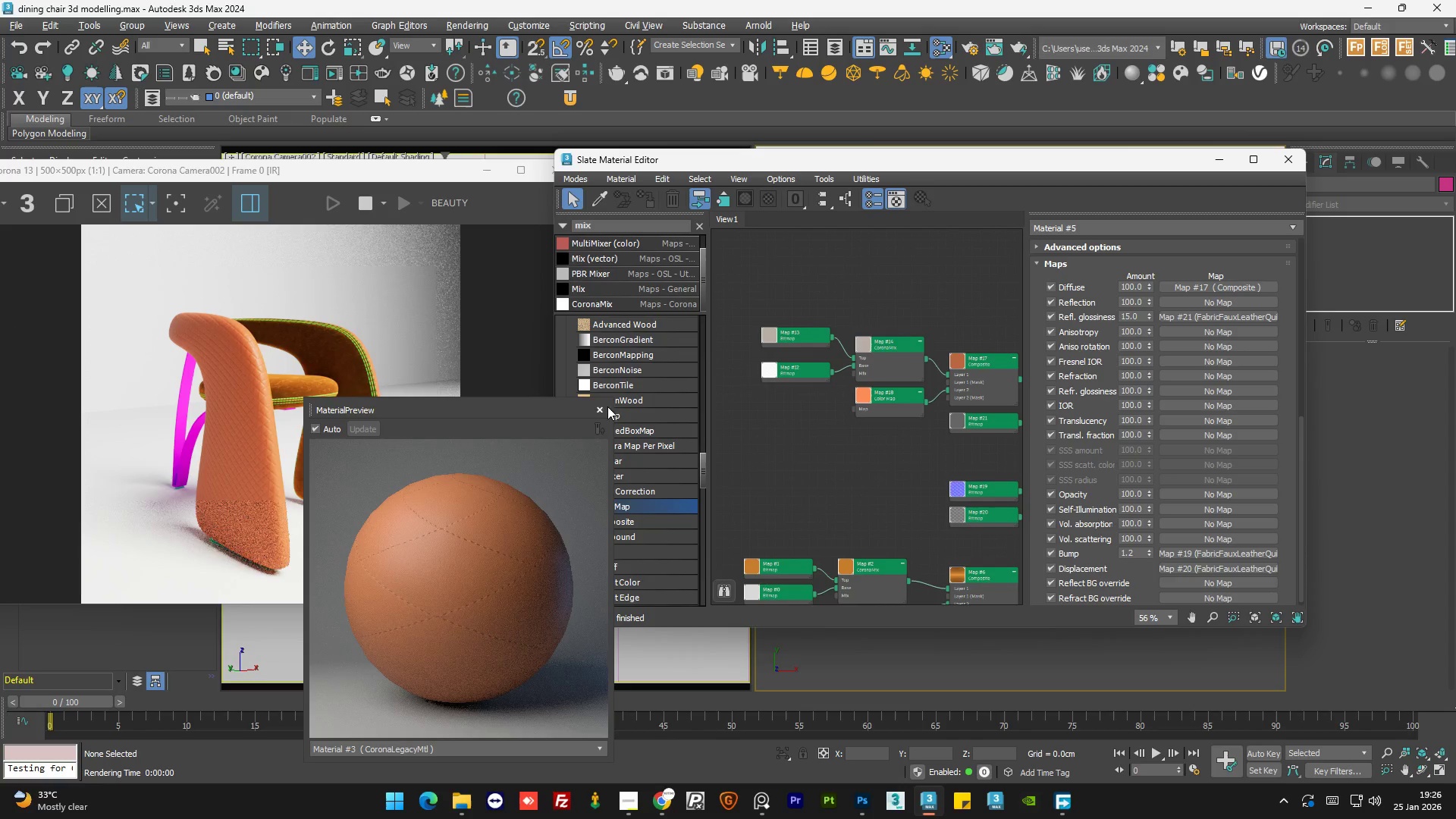 
left_click([594, 409])
 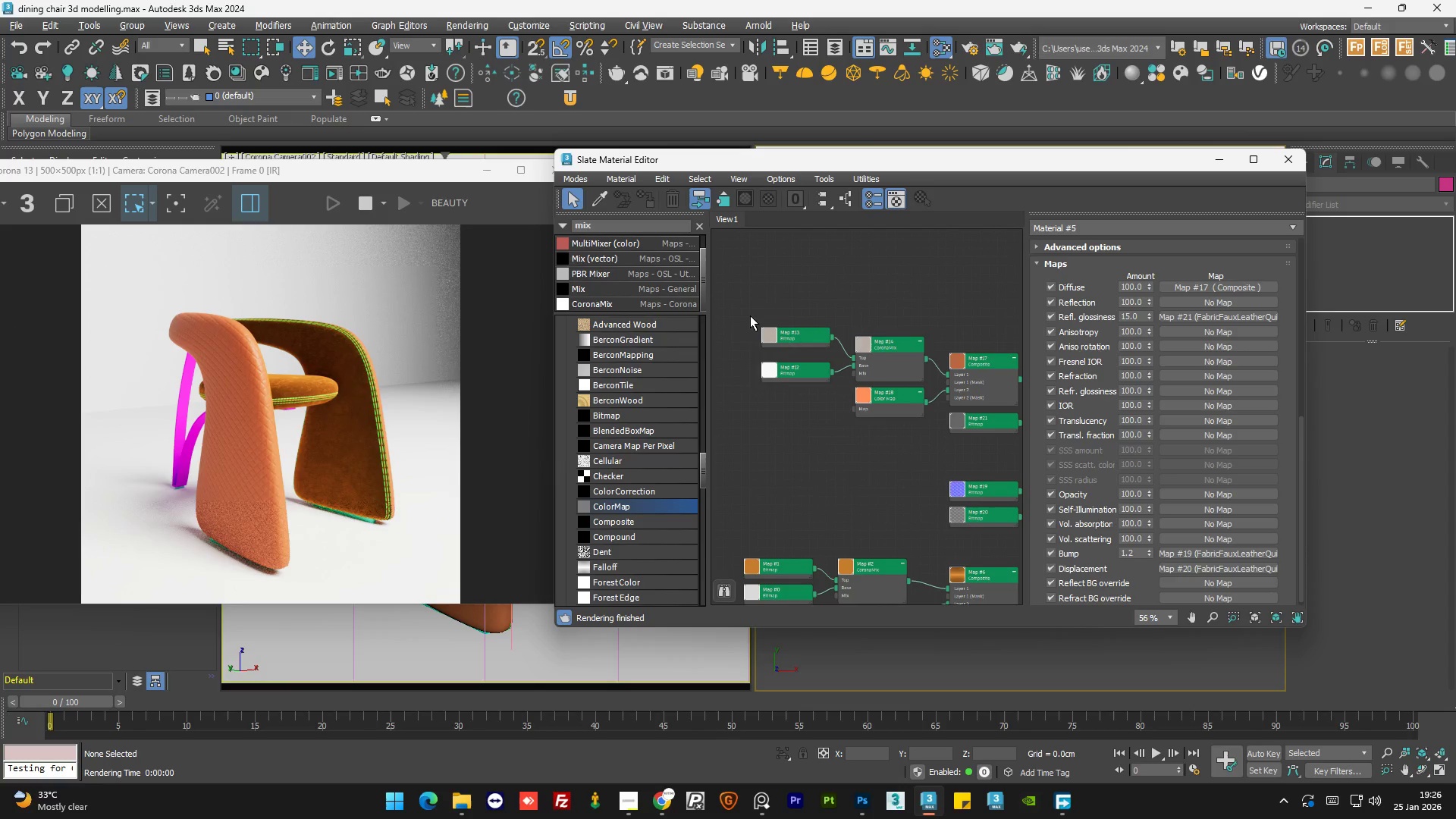 
left_click([780, 299])
 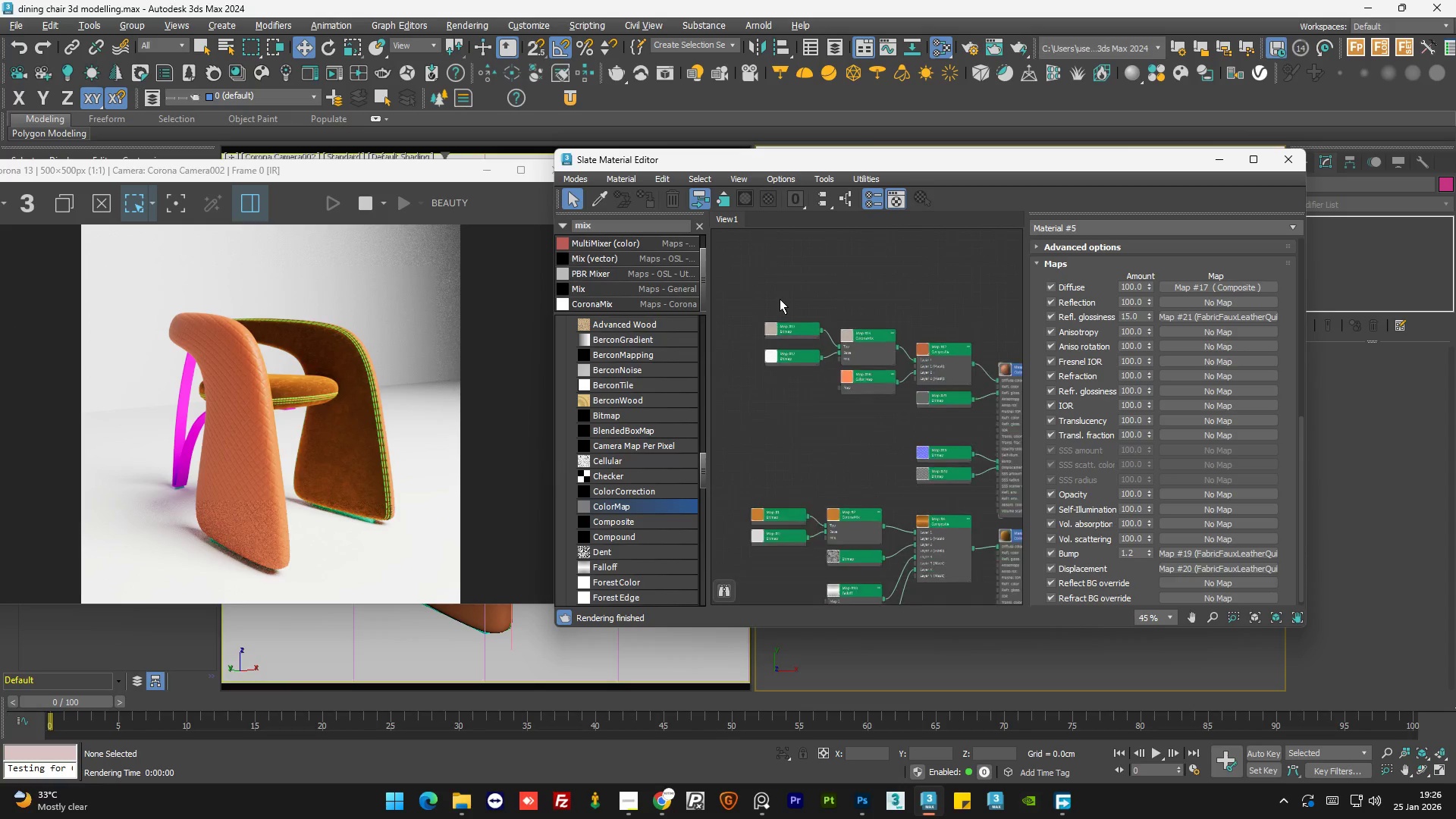 
scroll: coordinate [780, 299], scroll_direction: down, amount: 3.0
 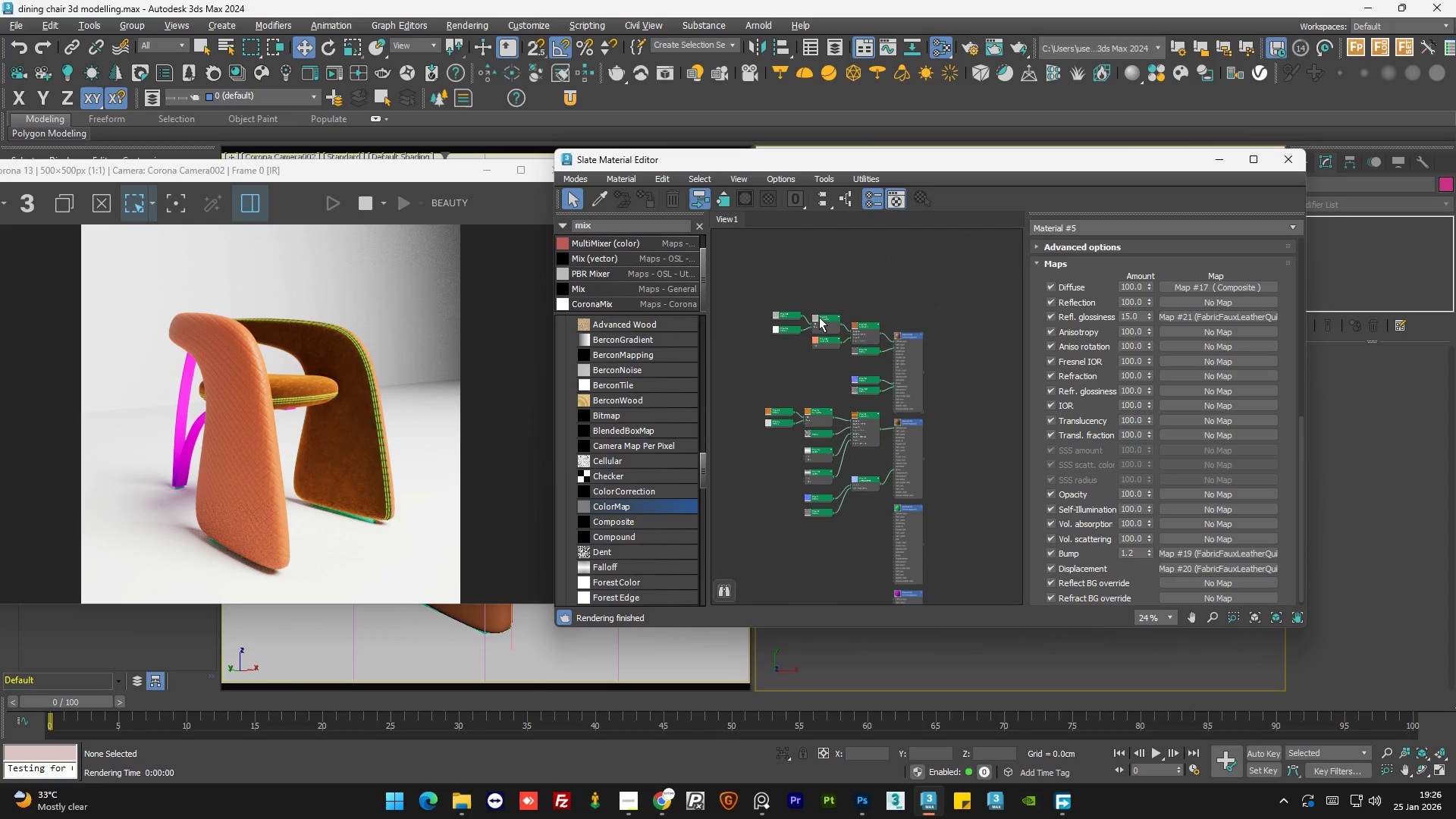 
left_click([847, 293])
 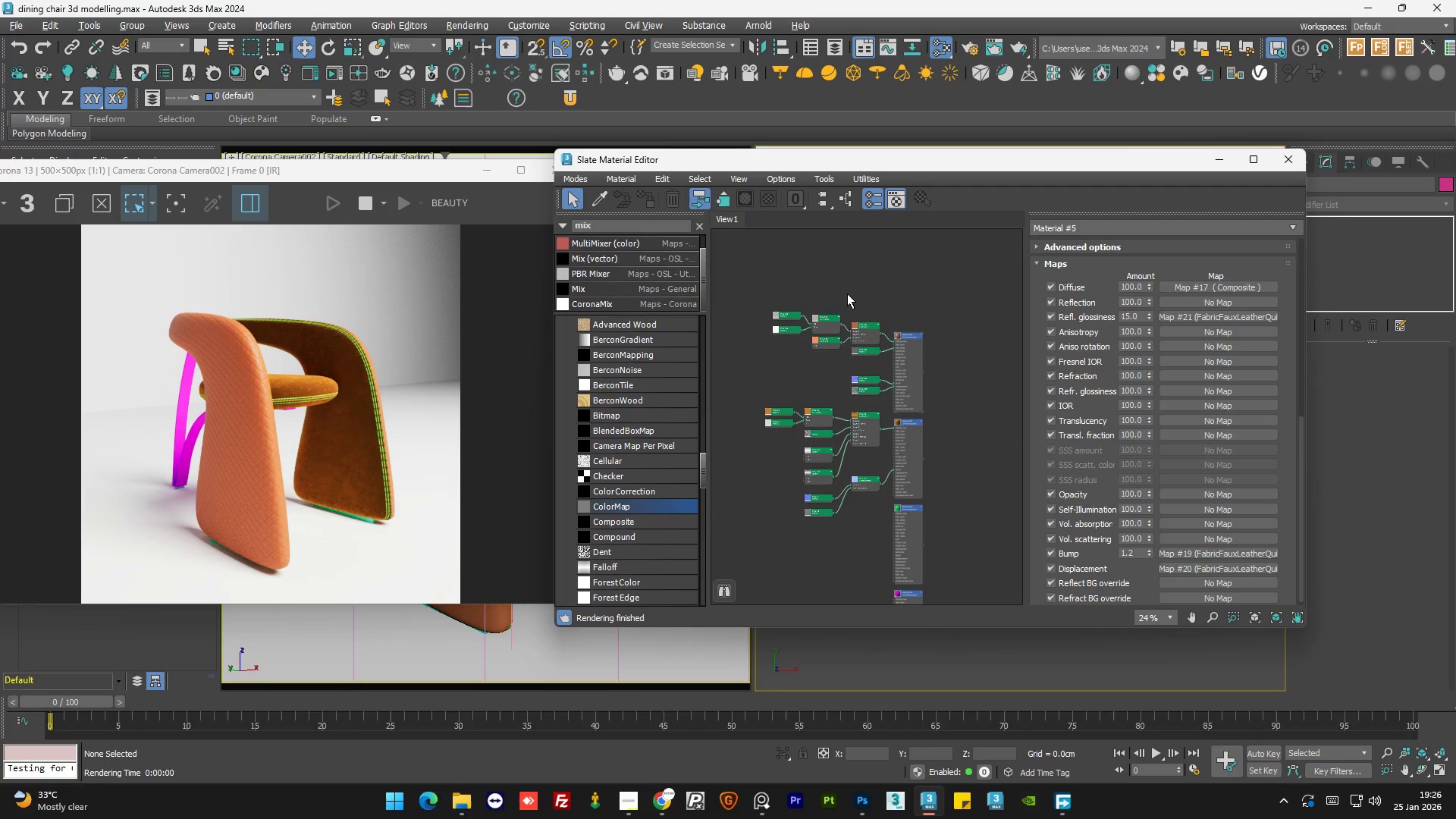 
wait(8.86)
 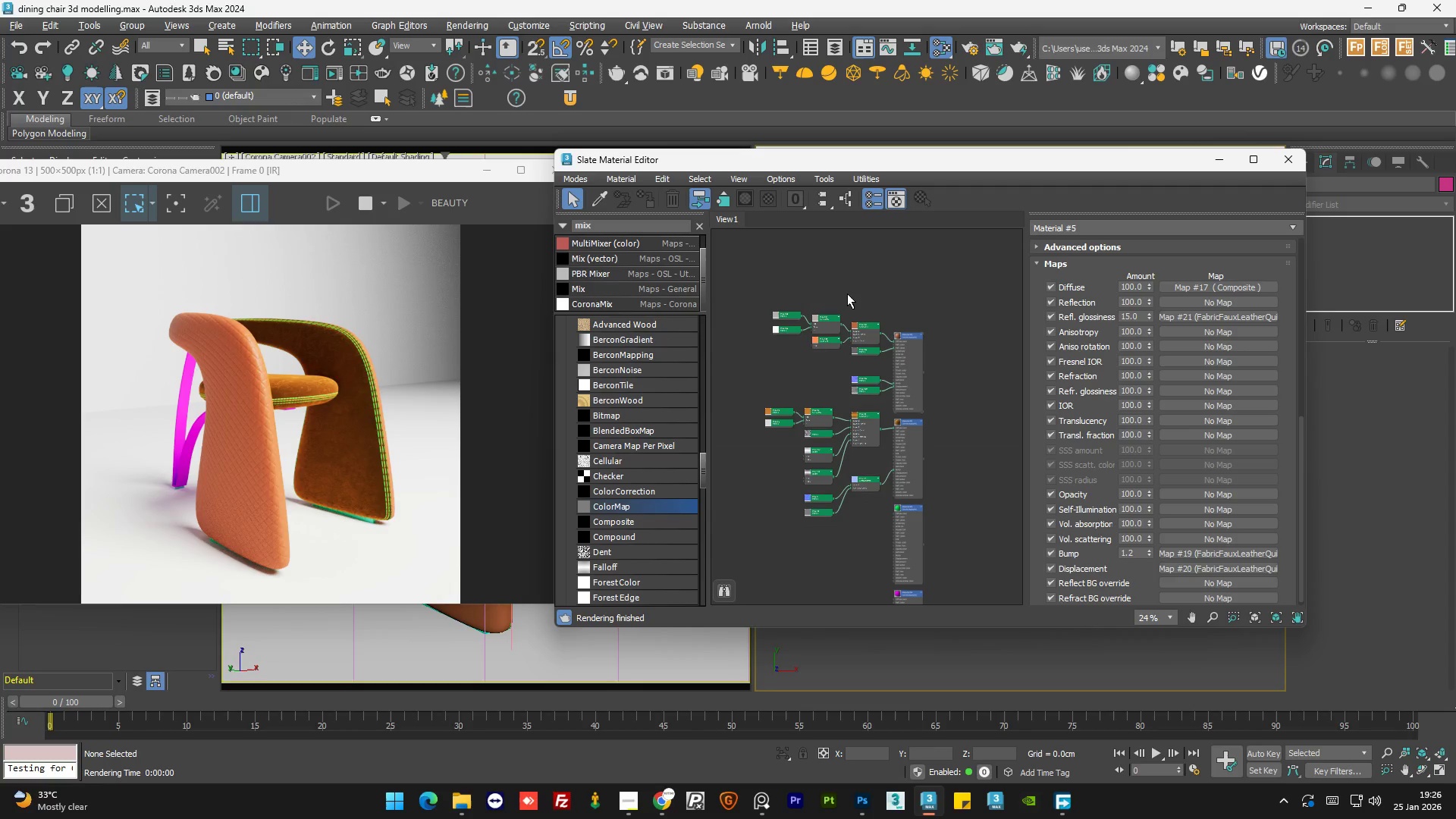 
left_click([922, 307])
 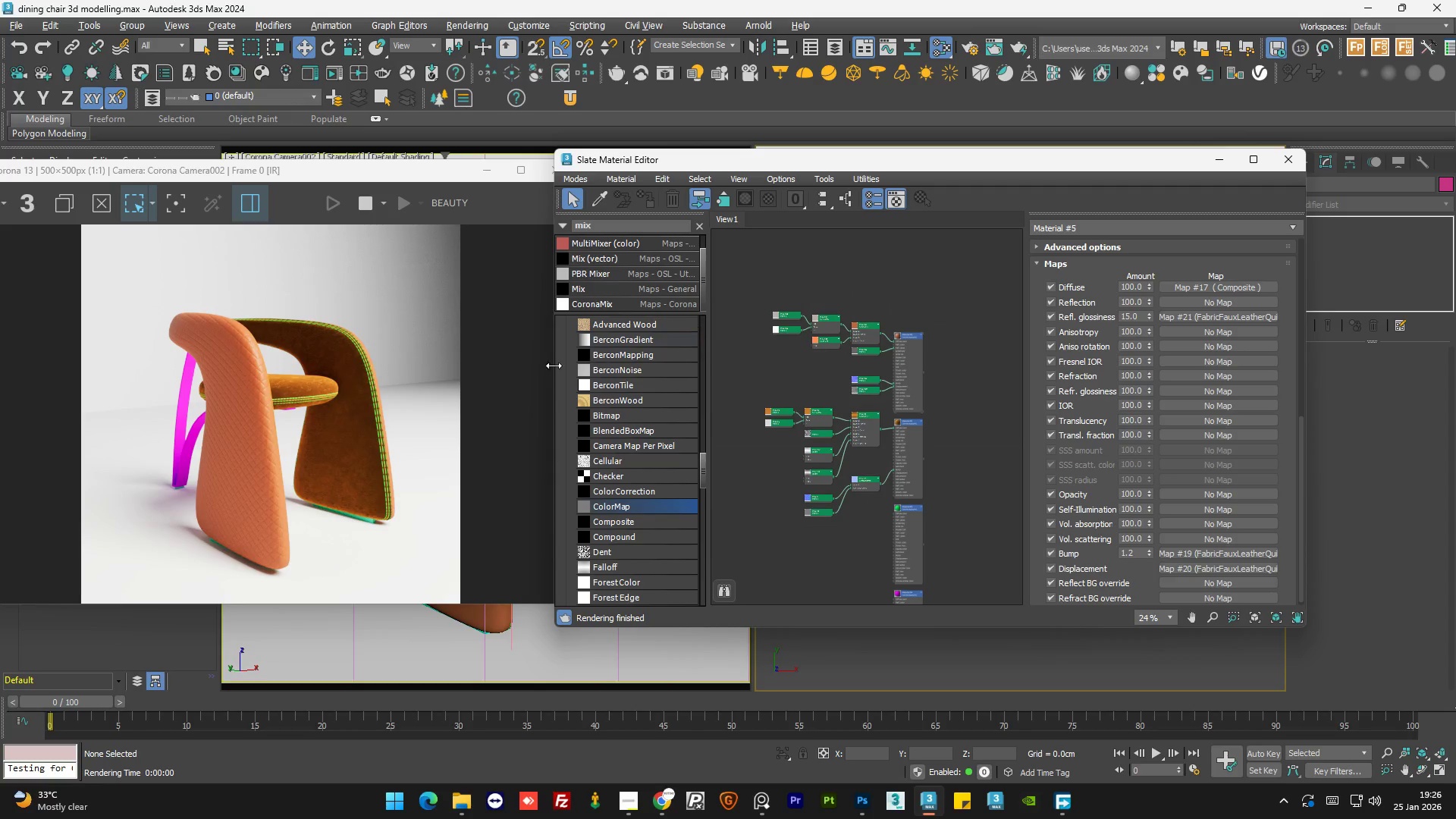 
scroll: coordinate [372, 395], scroll_direction: up, amount: 2.0
 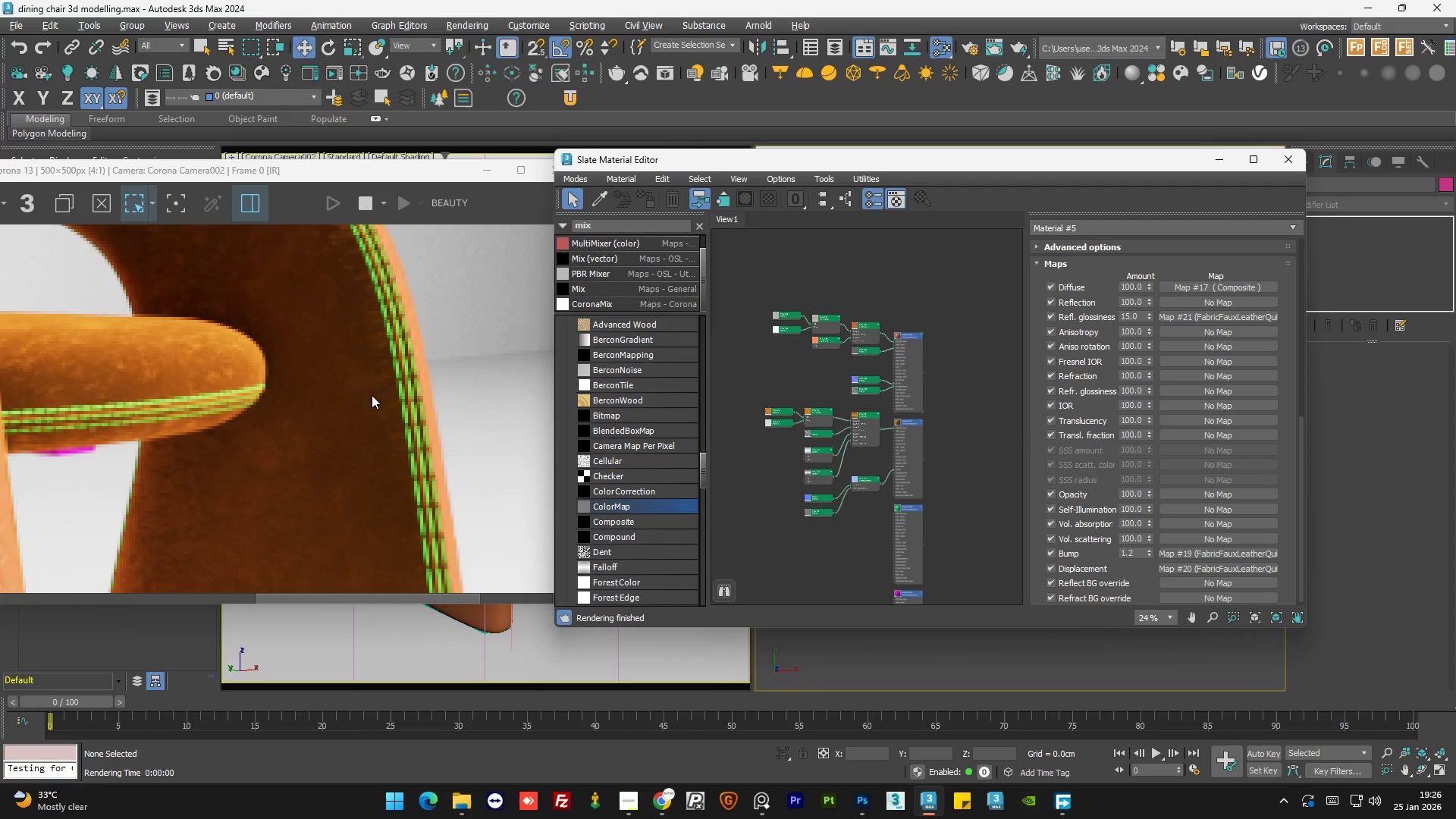 
scroll: coordinate [372, 395], scroll_direction: down, amount: 1.0
 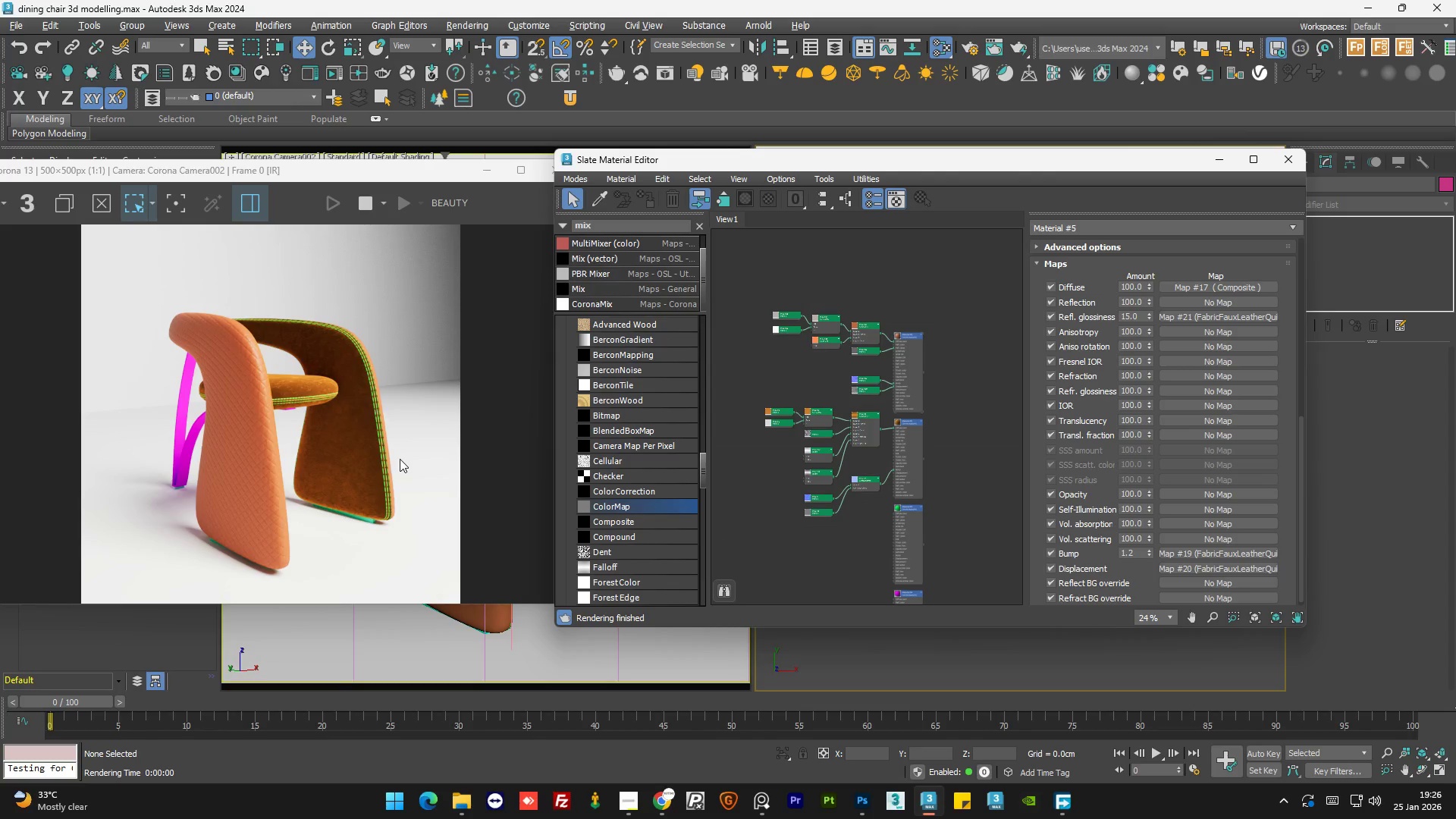 
scroll: coordinate [384, 466], scroll_direction: up, amount: 1.0
 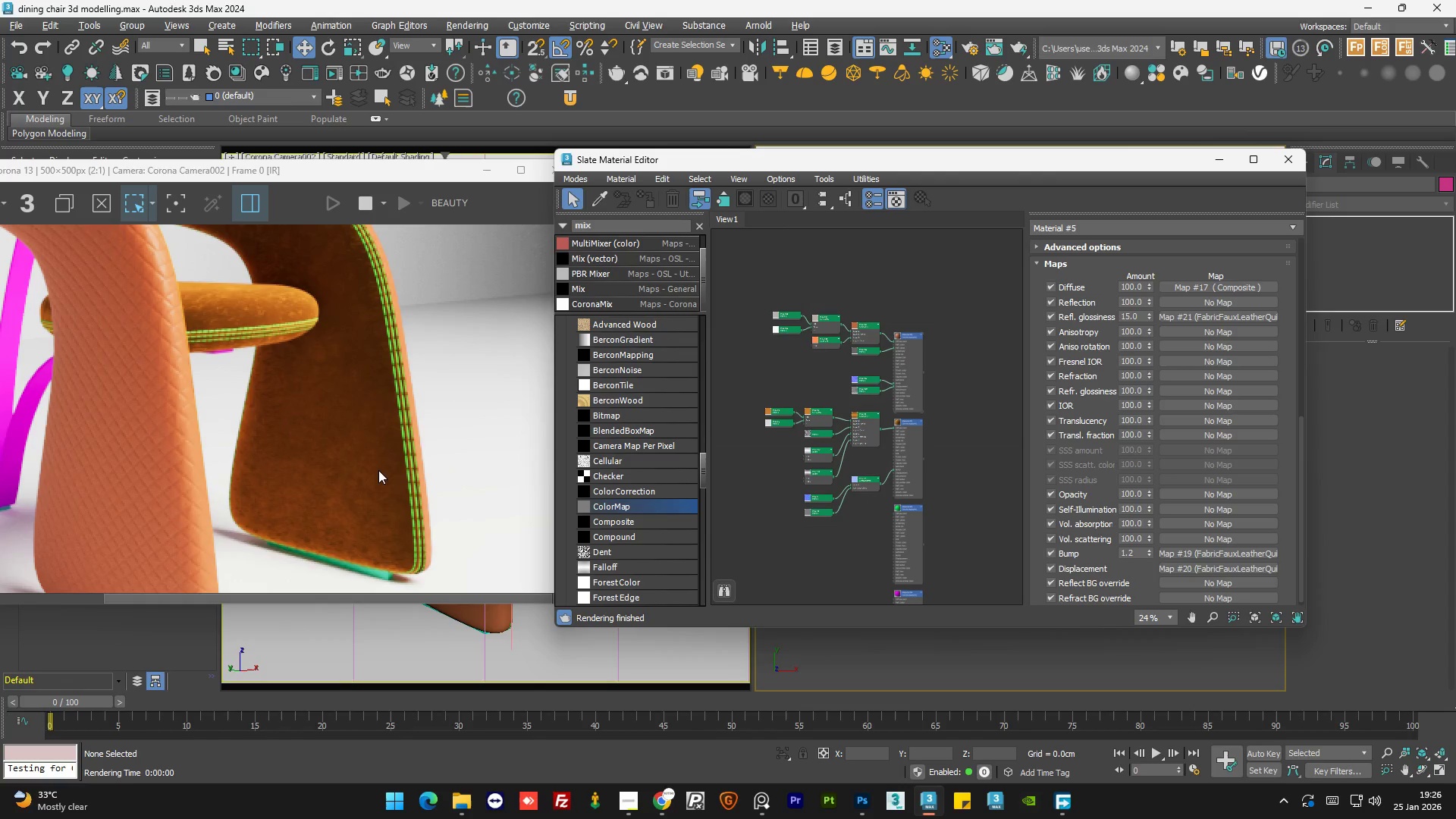 
scroll: coordinate [382, 473], scroll_direction: down, amount: 1.0
 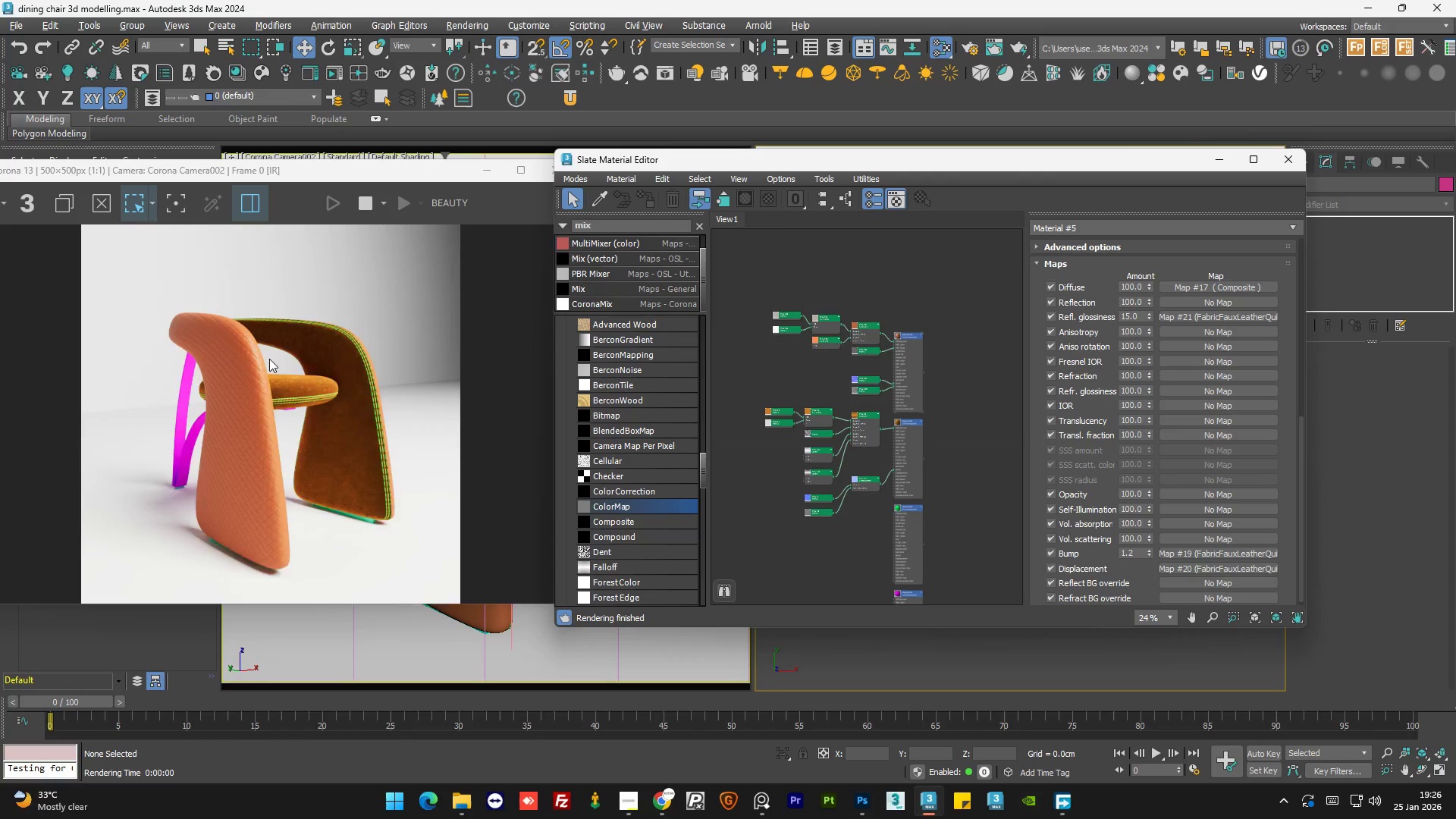 
scroll: coordinate [238, 366], scroll_direction: up, amount: 2.0
 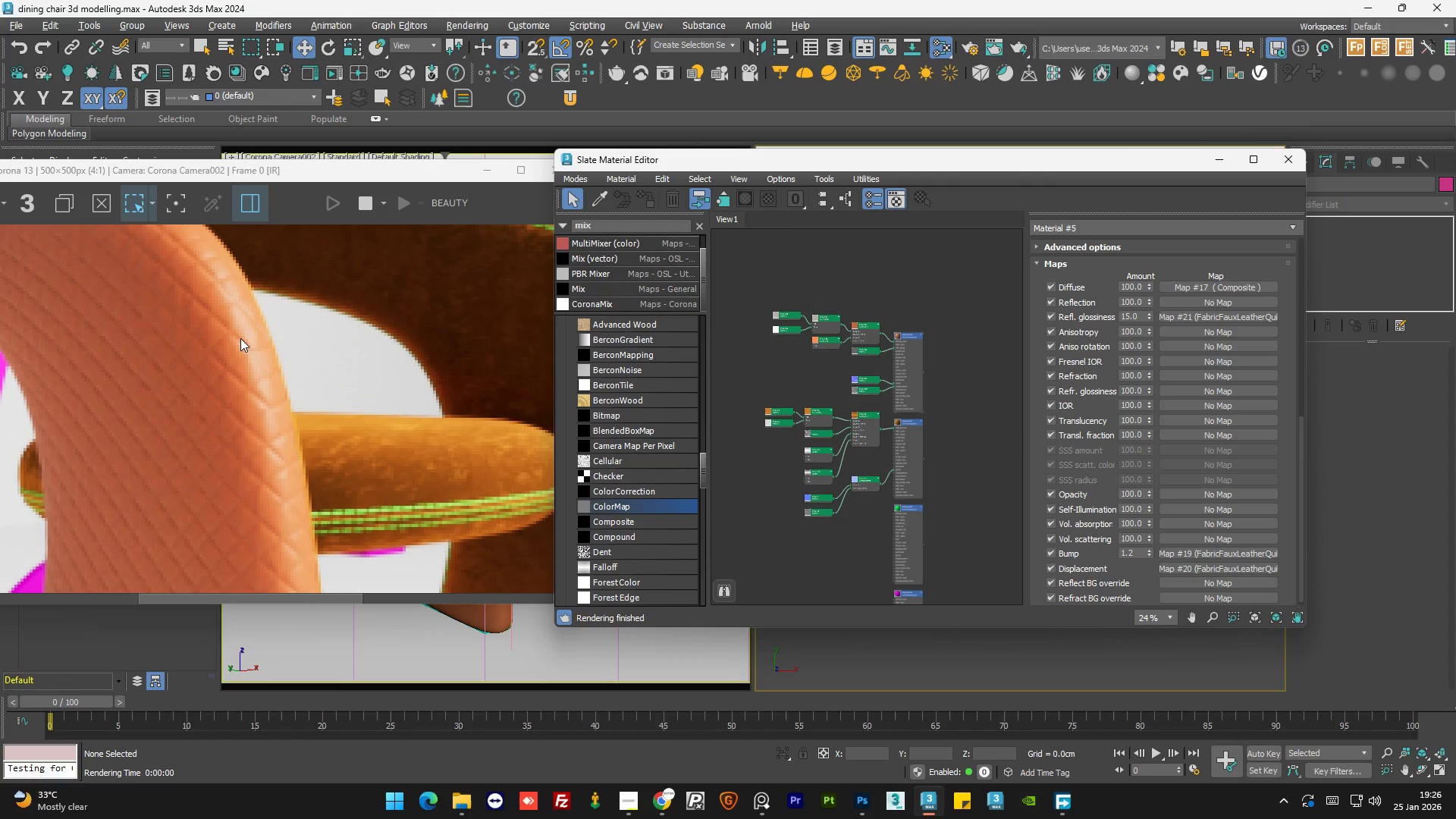 
scroll: coordinate [240, 338], scroll_direction: down, amount: 2.0
 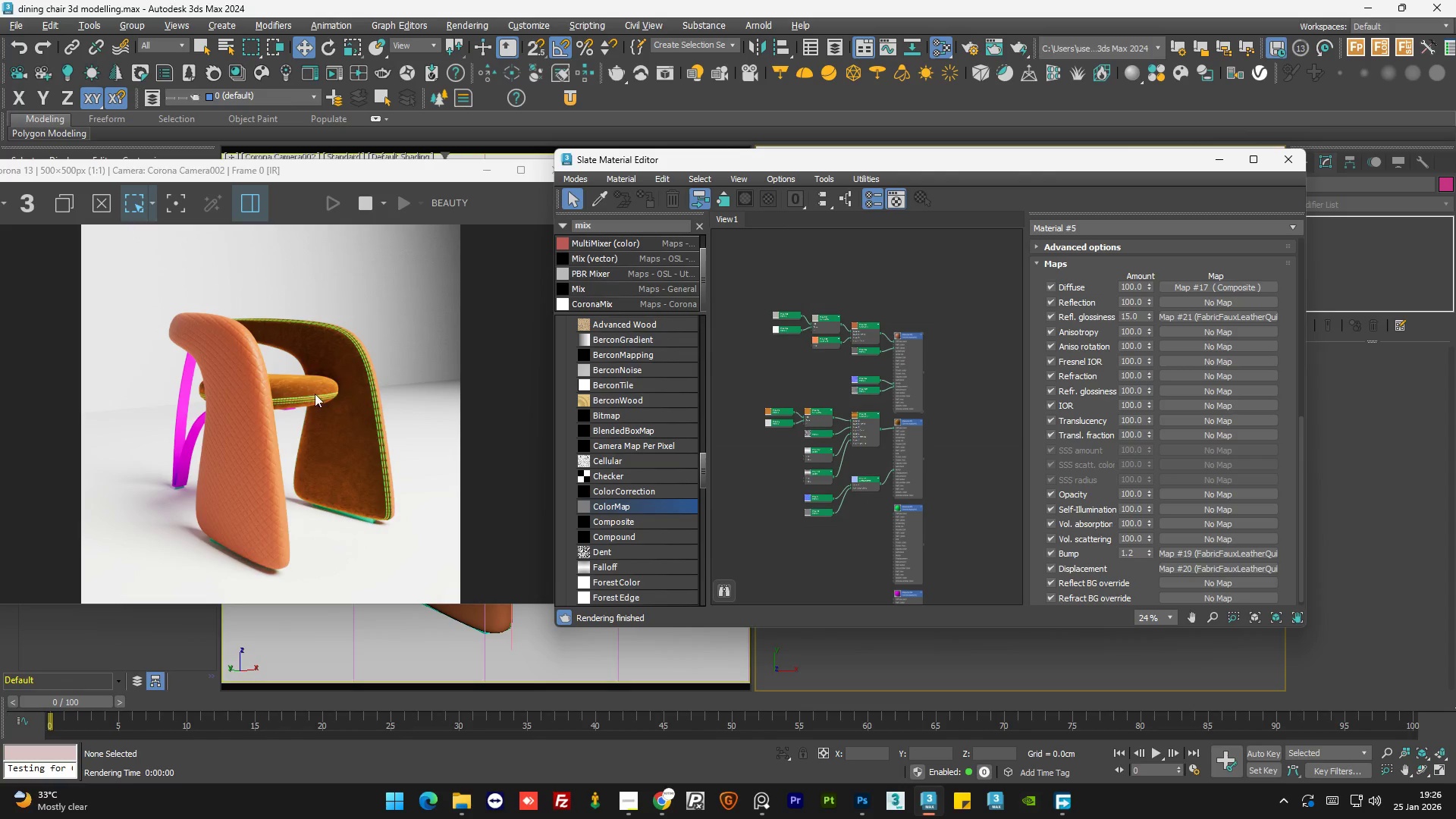 
scroll: coordinate [308, 400], scroll_direction: up, amount: 2.0
 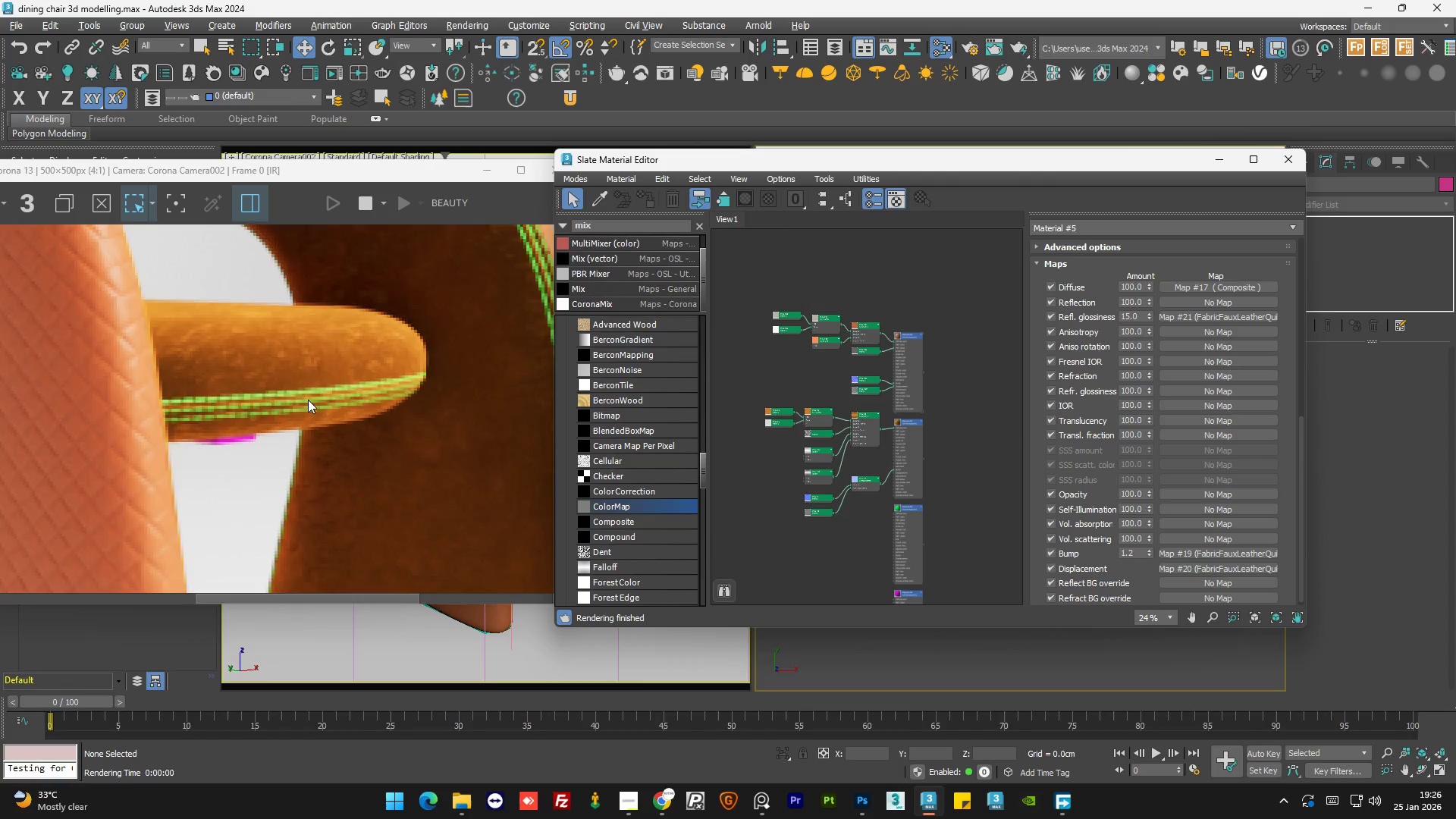 
scroll: coordinate [850, 324], scroll_direction: down, amount: 4.0
 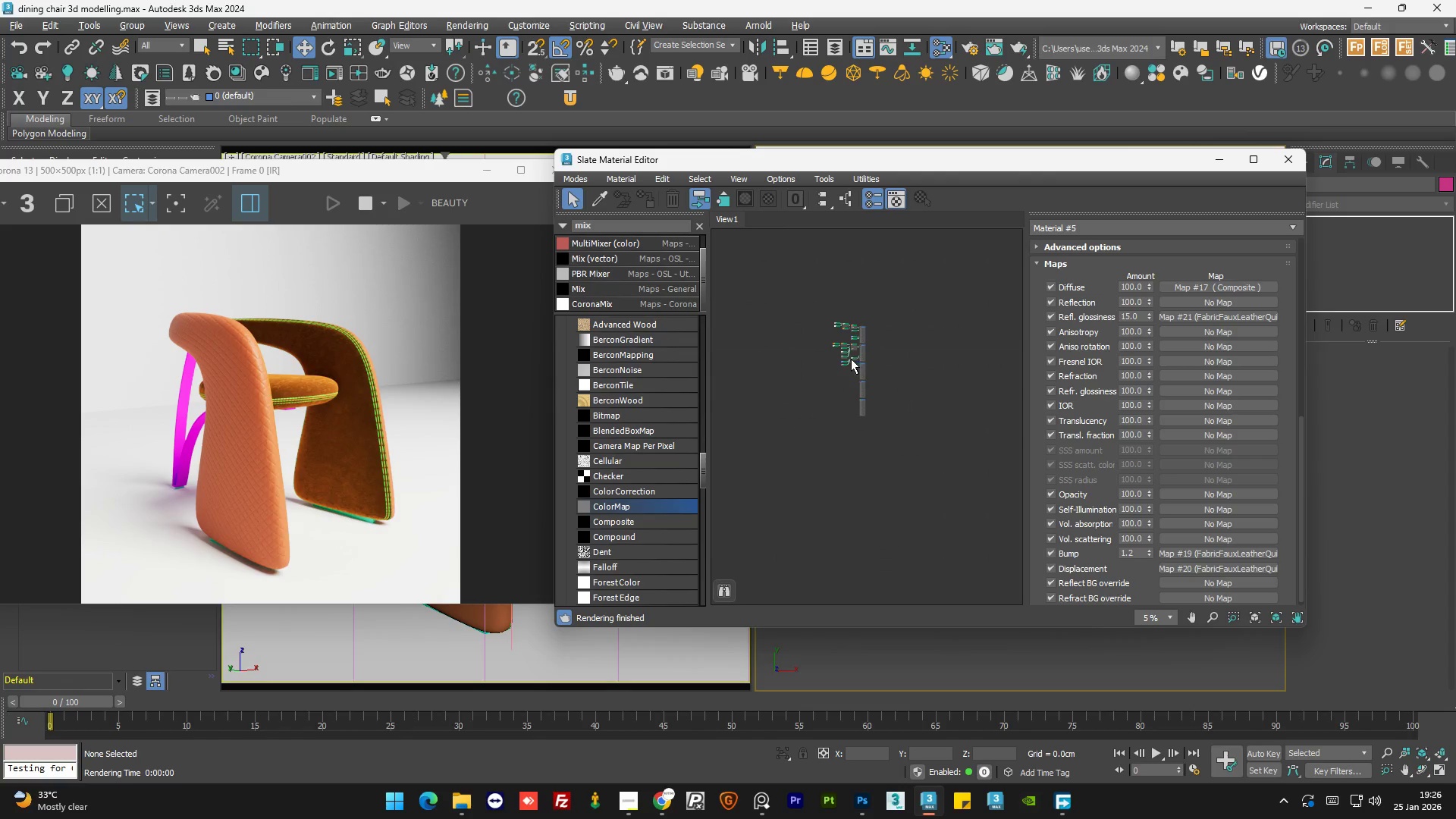 
scroll: coordinate [862, 378], scroll_direction: up, amount: 4.0
 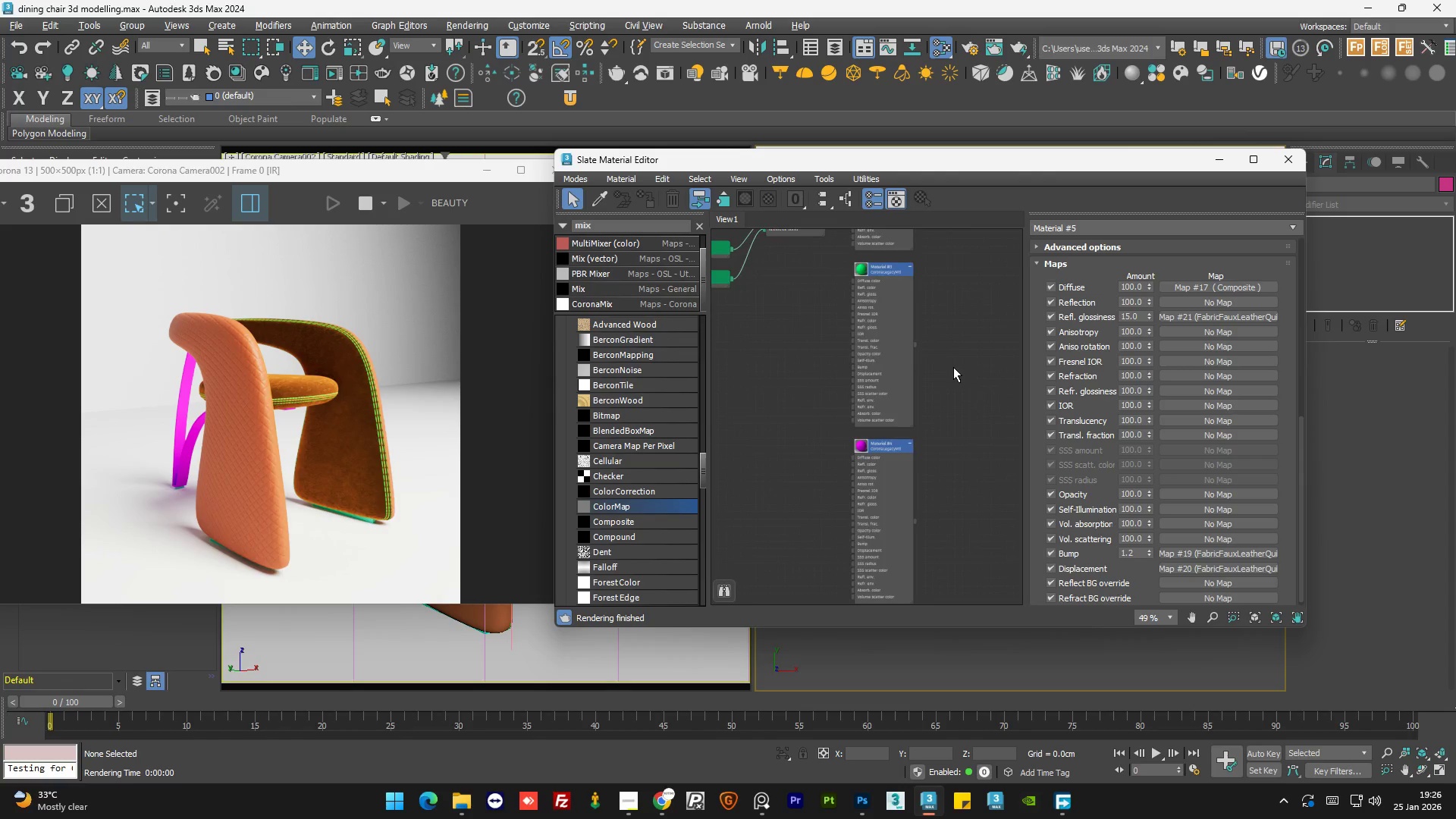 
scroll: coordinate [953, 367], scroll_direction: down, amount: 2.0
 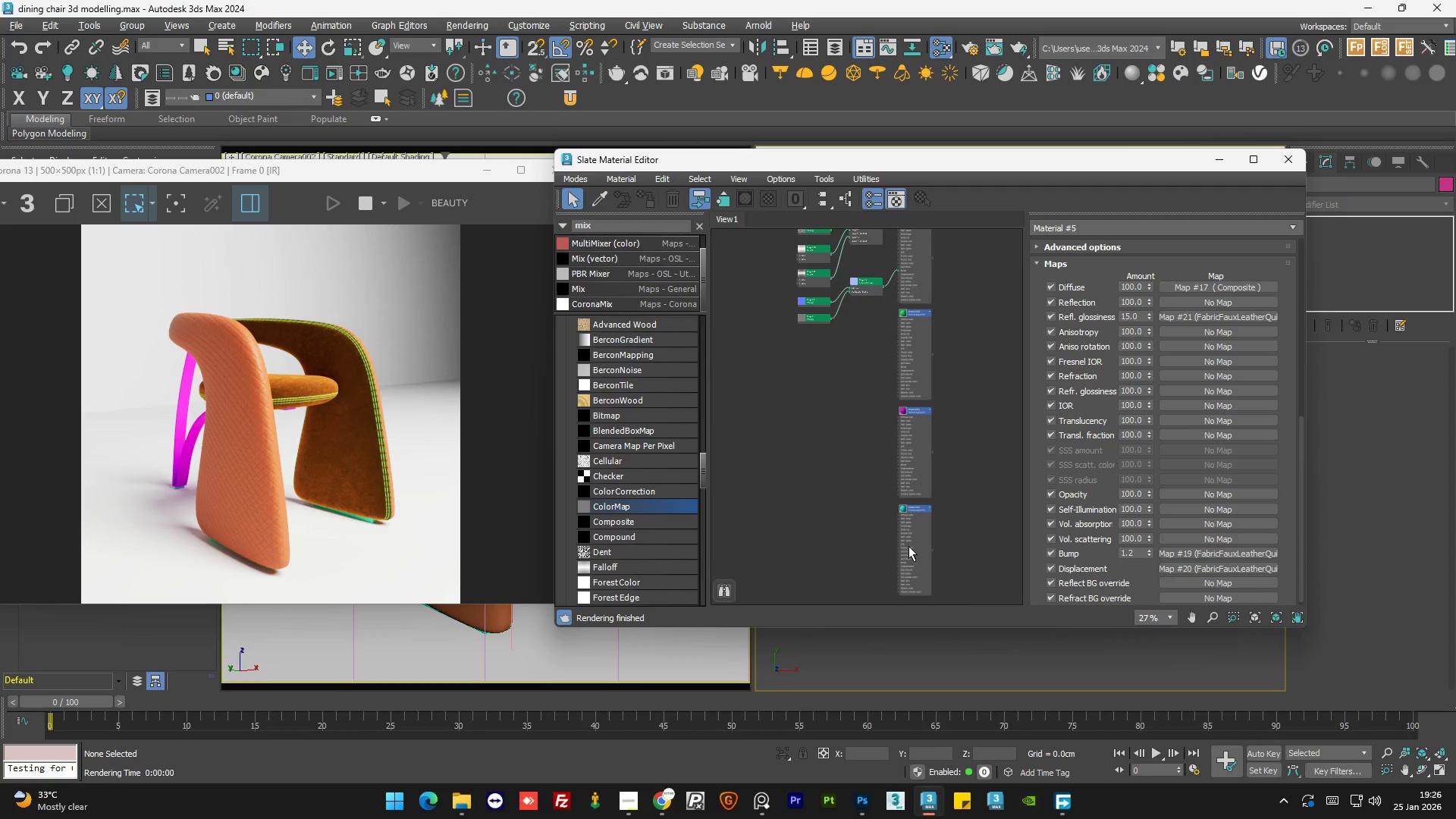 
scroll: coordinate [906, 566], scroll_direction: up, amount: 1.0
 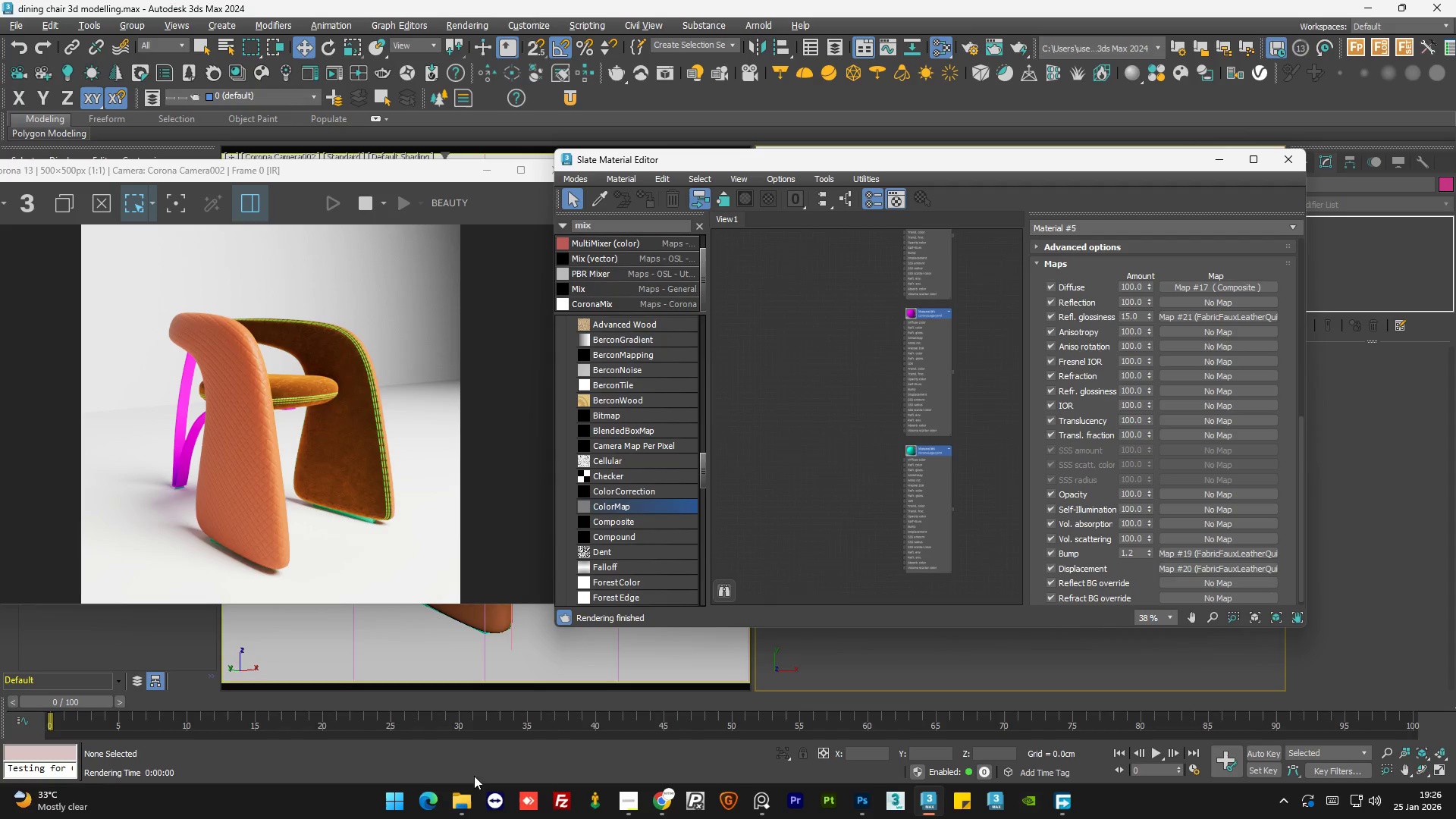 
left_click([463, 799])
 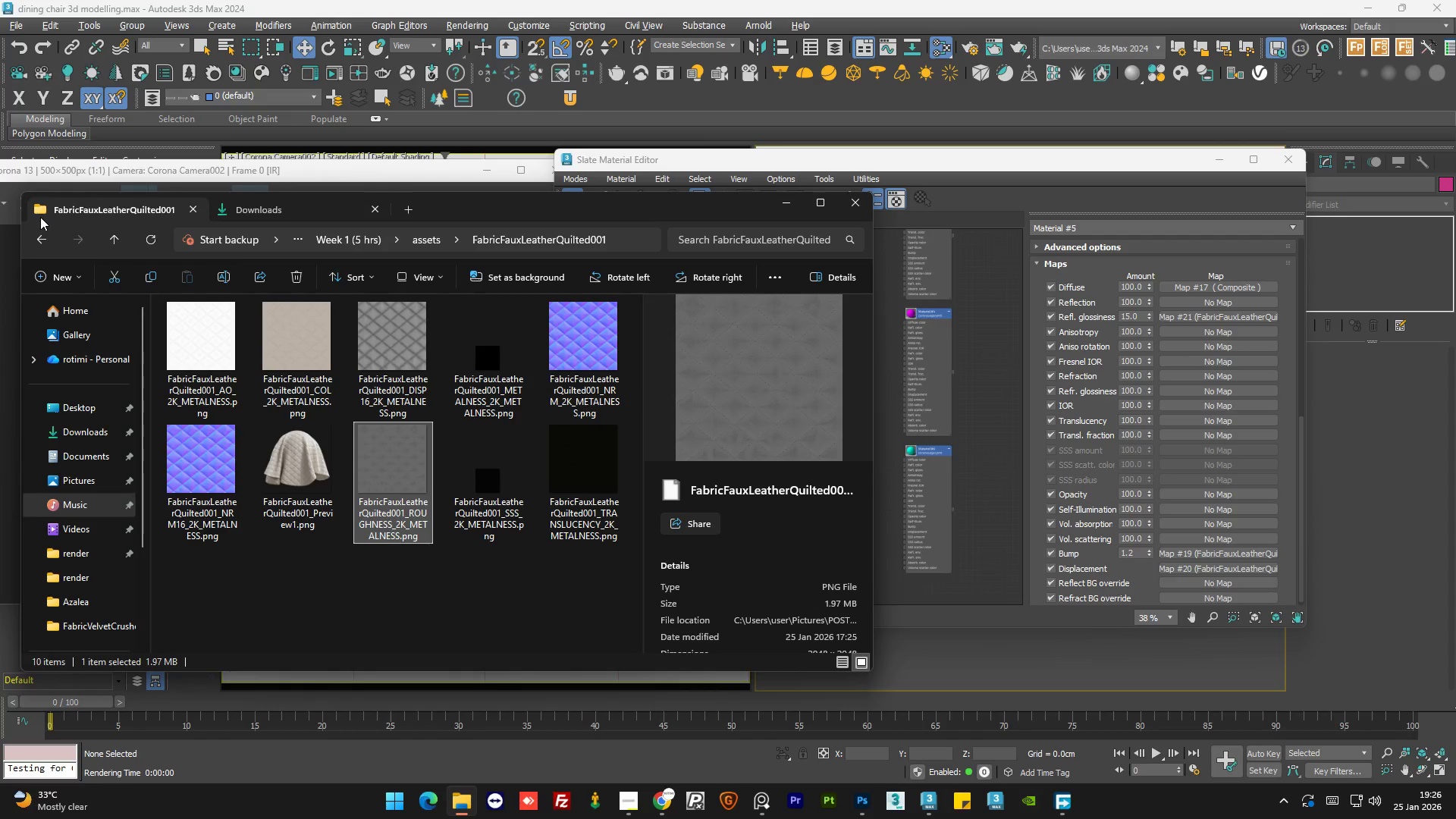 
left_click([39, 237])
 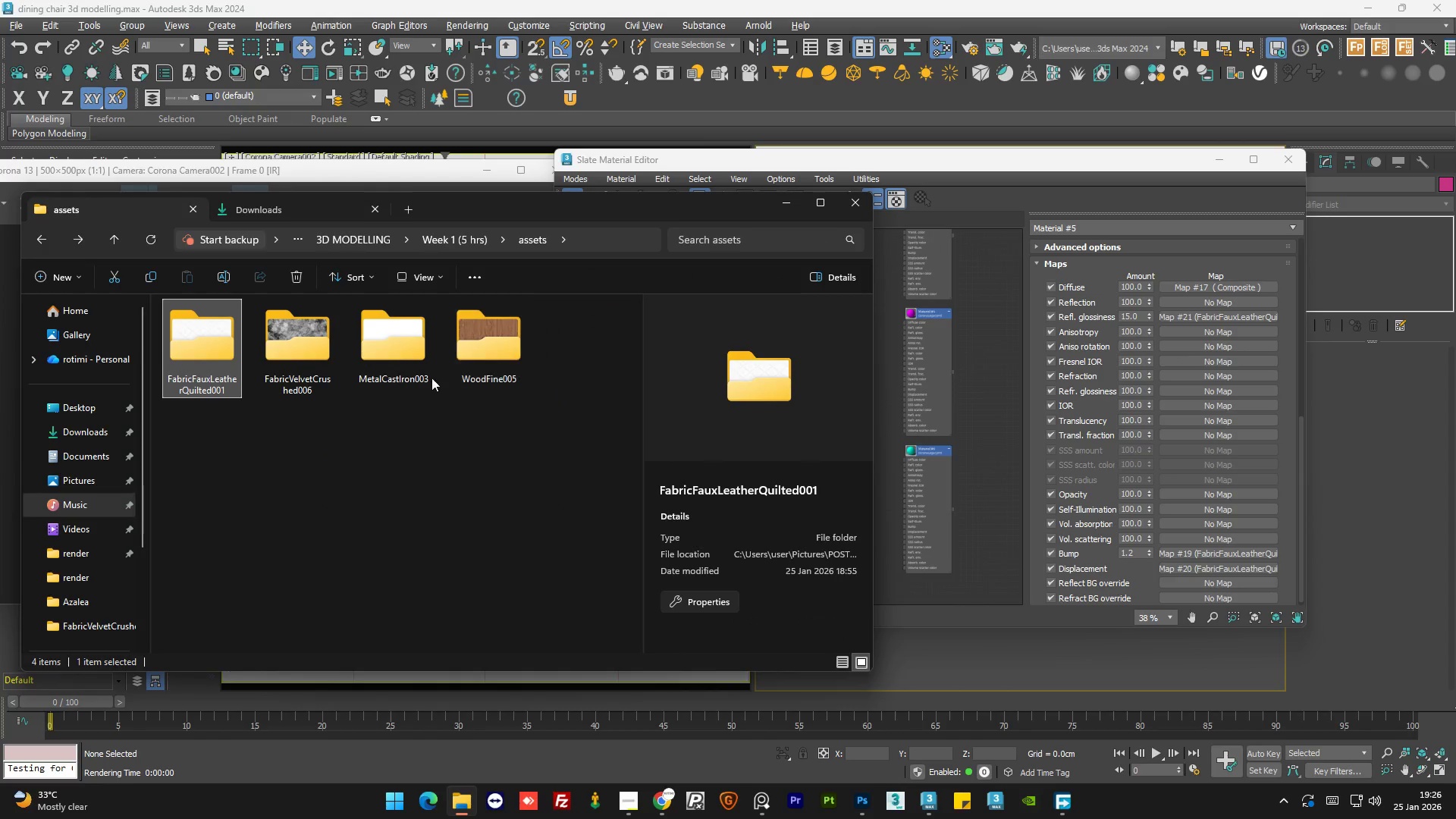 
double_click([400, 350])
 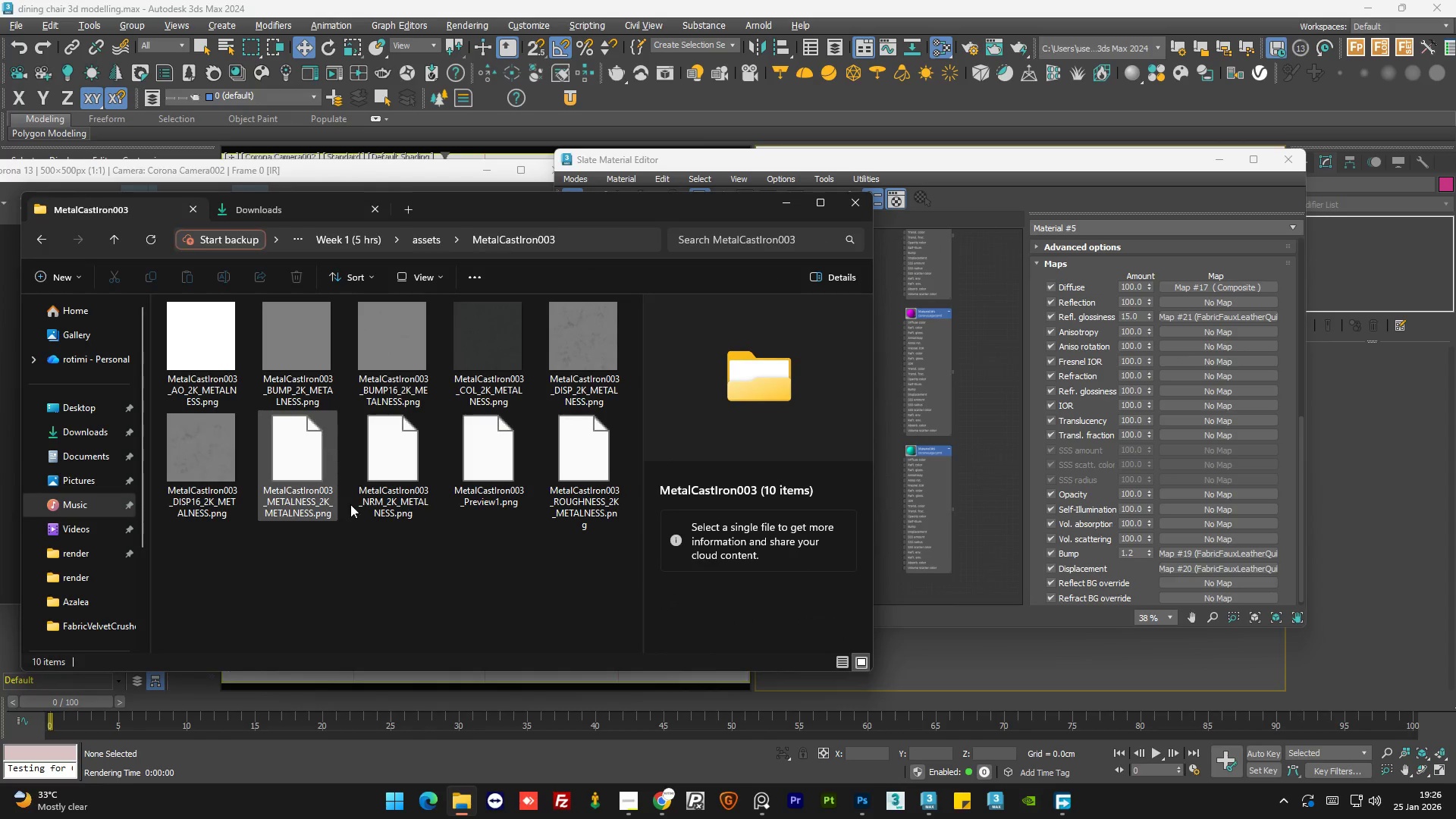 
left_click([401, 602])
 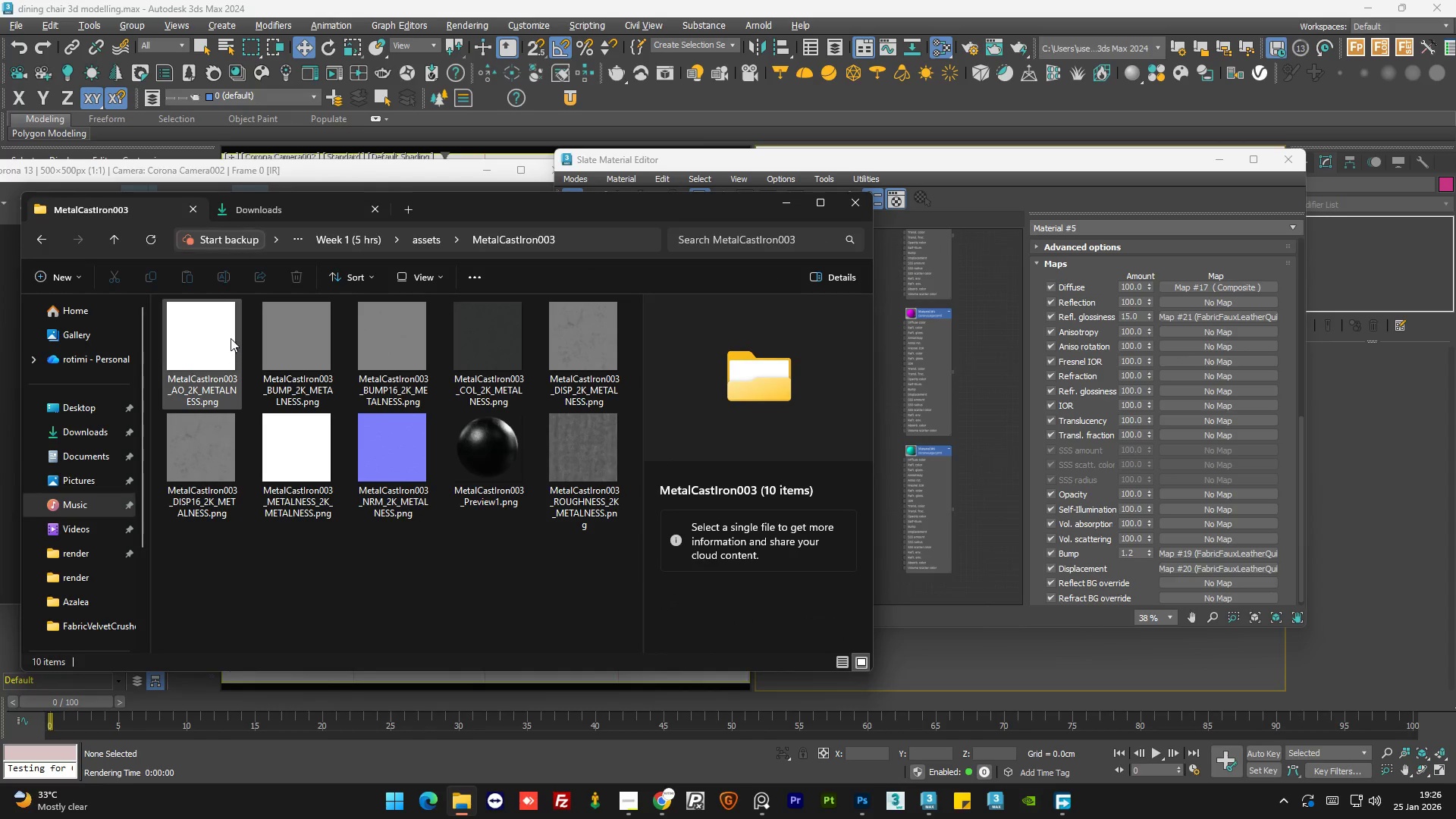 
left_click([230, 336])
 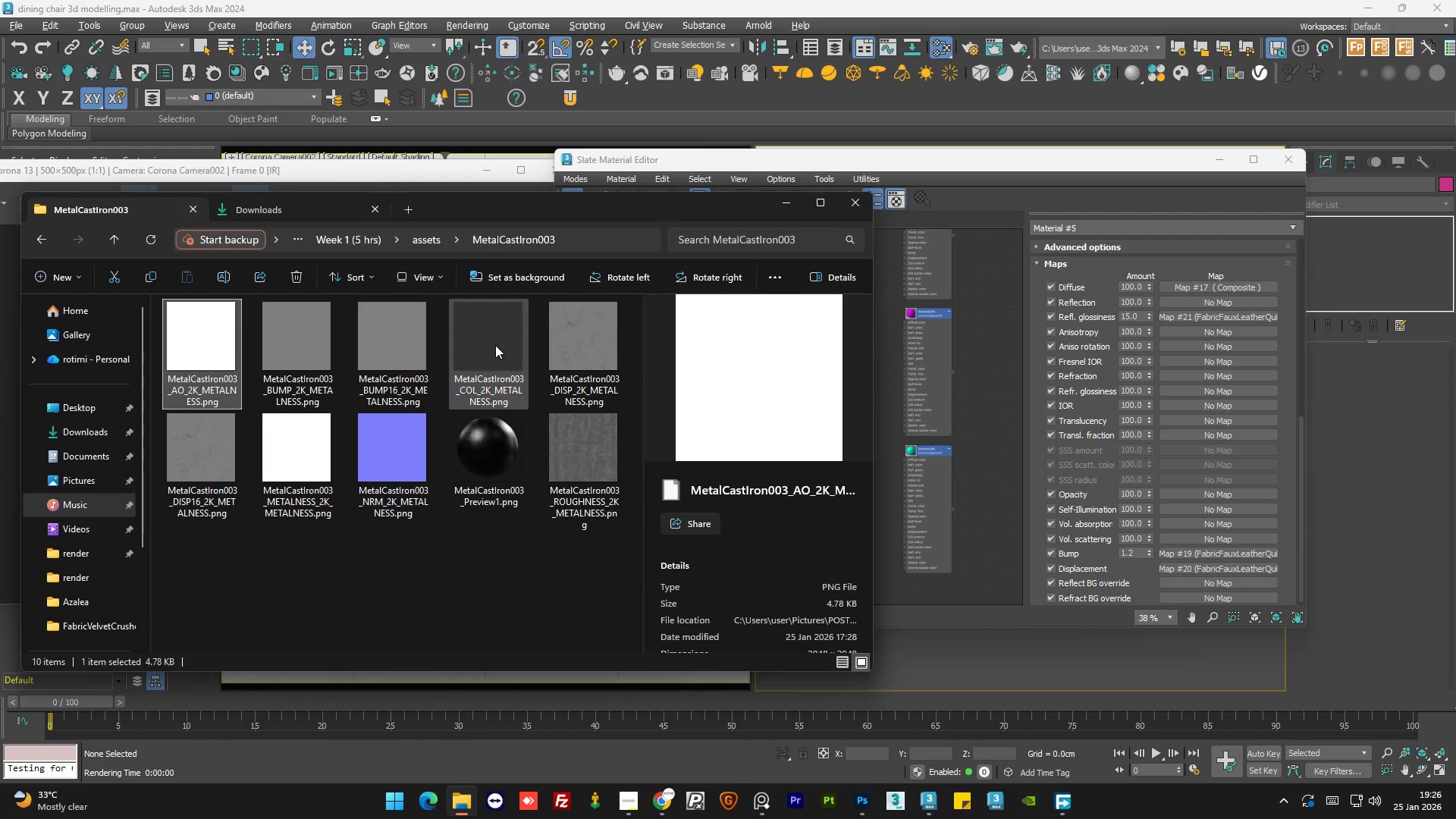 
hold_key(key=ControlLeft, duration=0.75)
left_click([494, 335])
 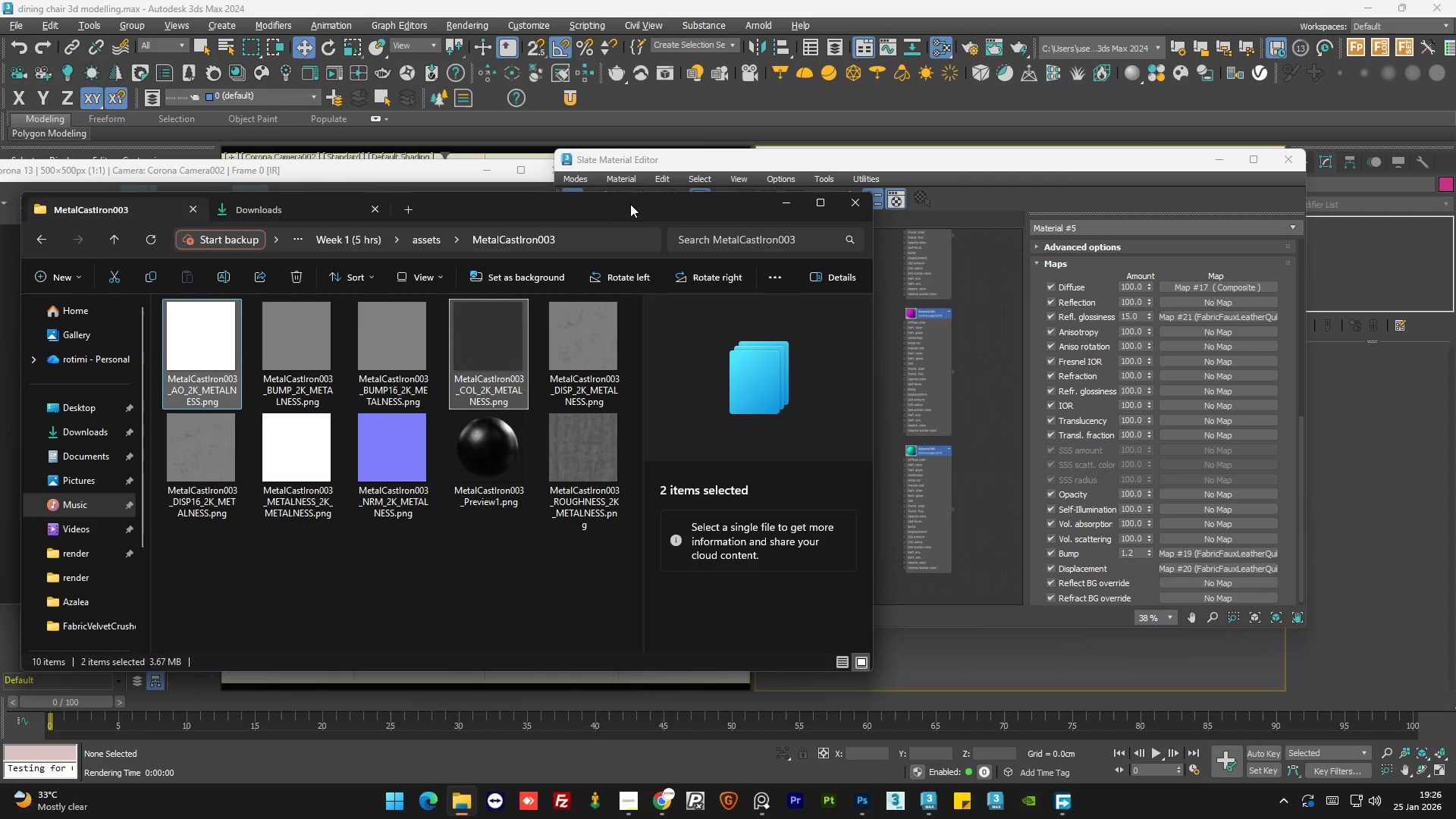 
left_click_drag(start_coordinate=[617, 207], to_coordinate=[517, 209])
 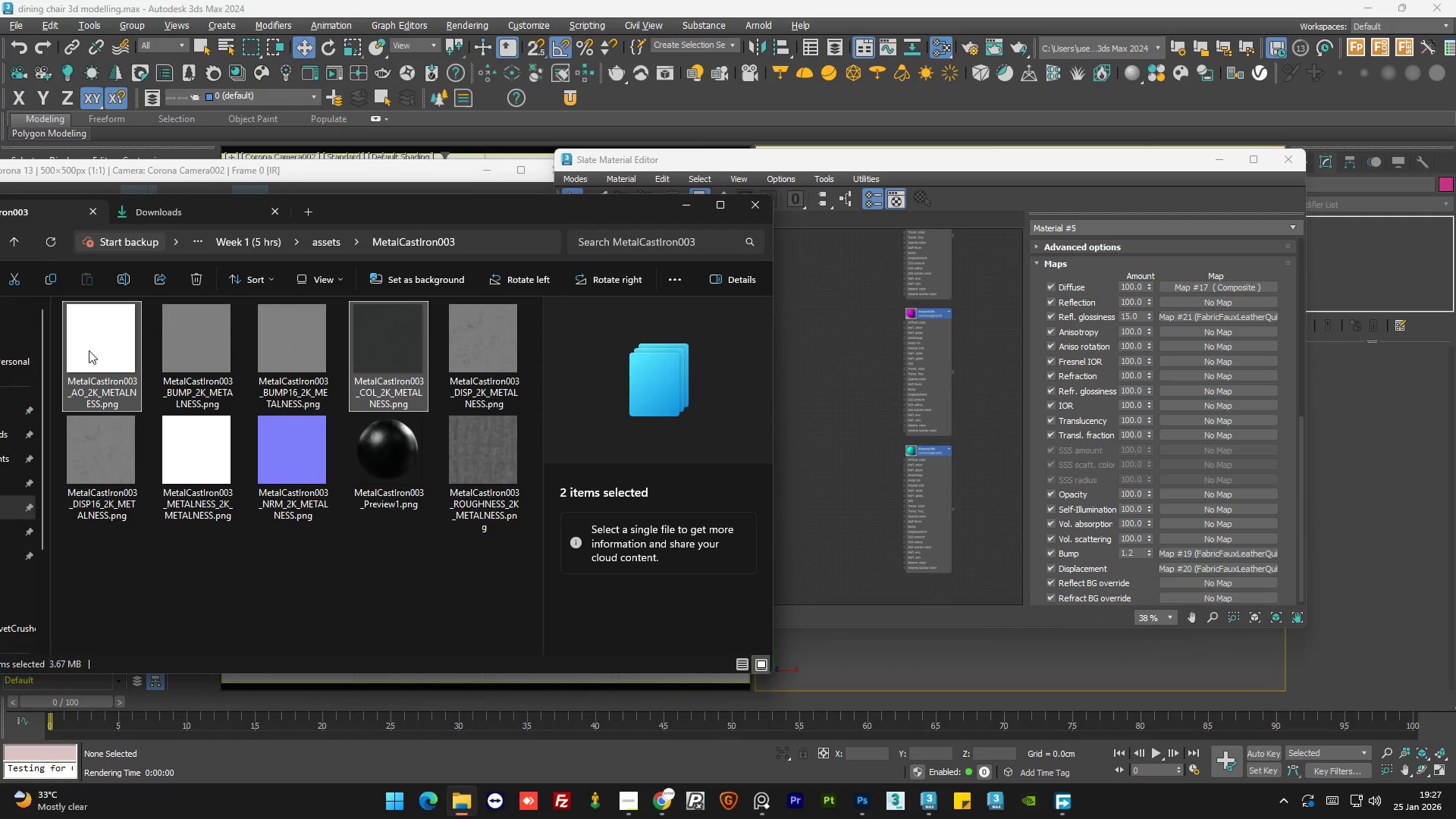 
left_click_drag(start_coordinate=[89, 347], to_coordinate=[865, 461])
 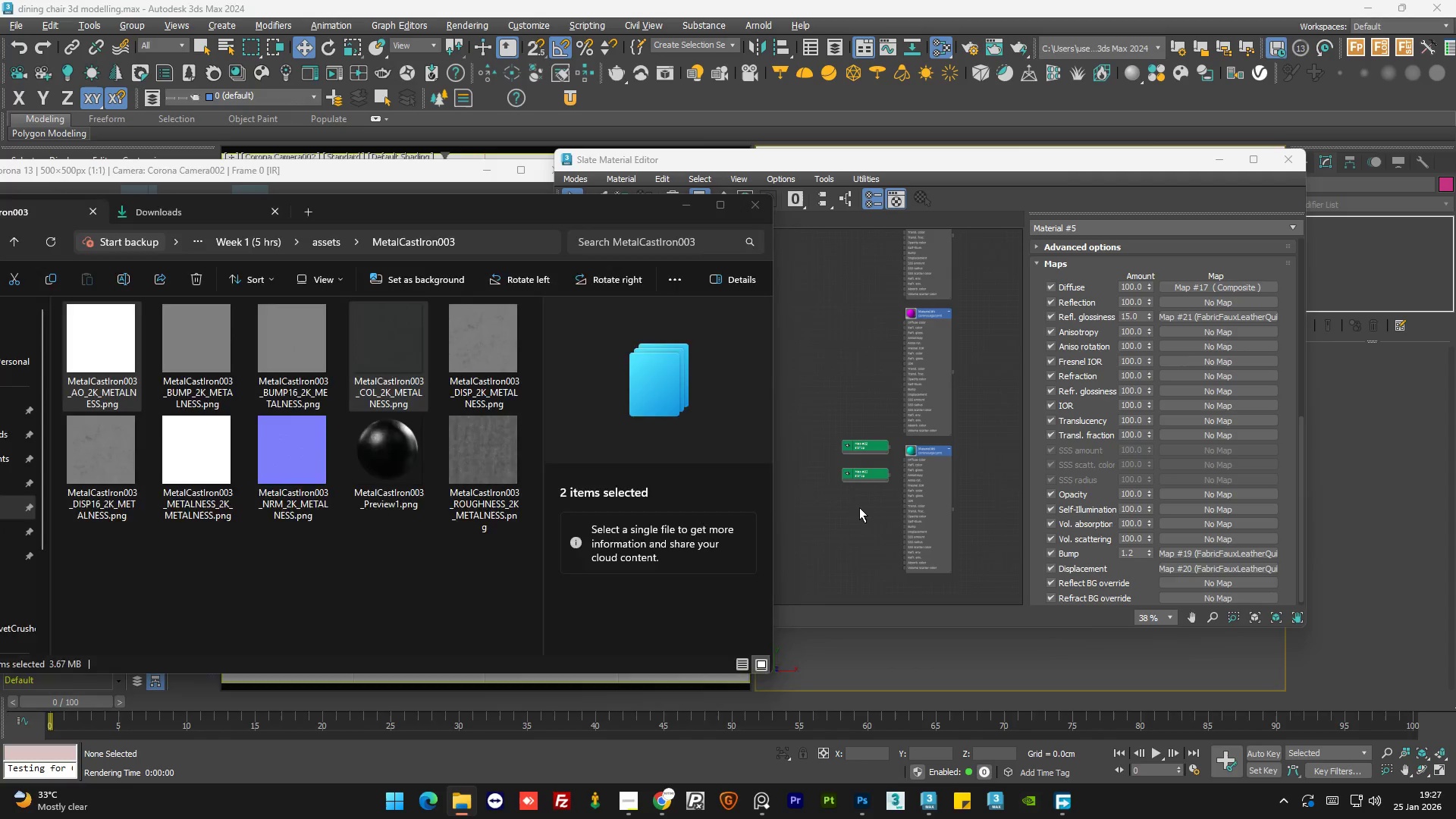 
left_click([859, 507])
 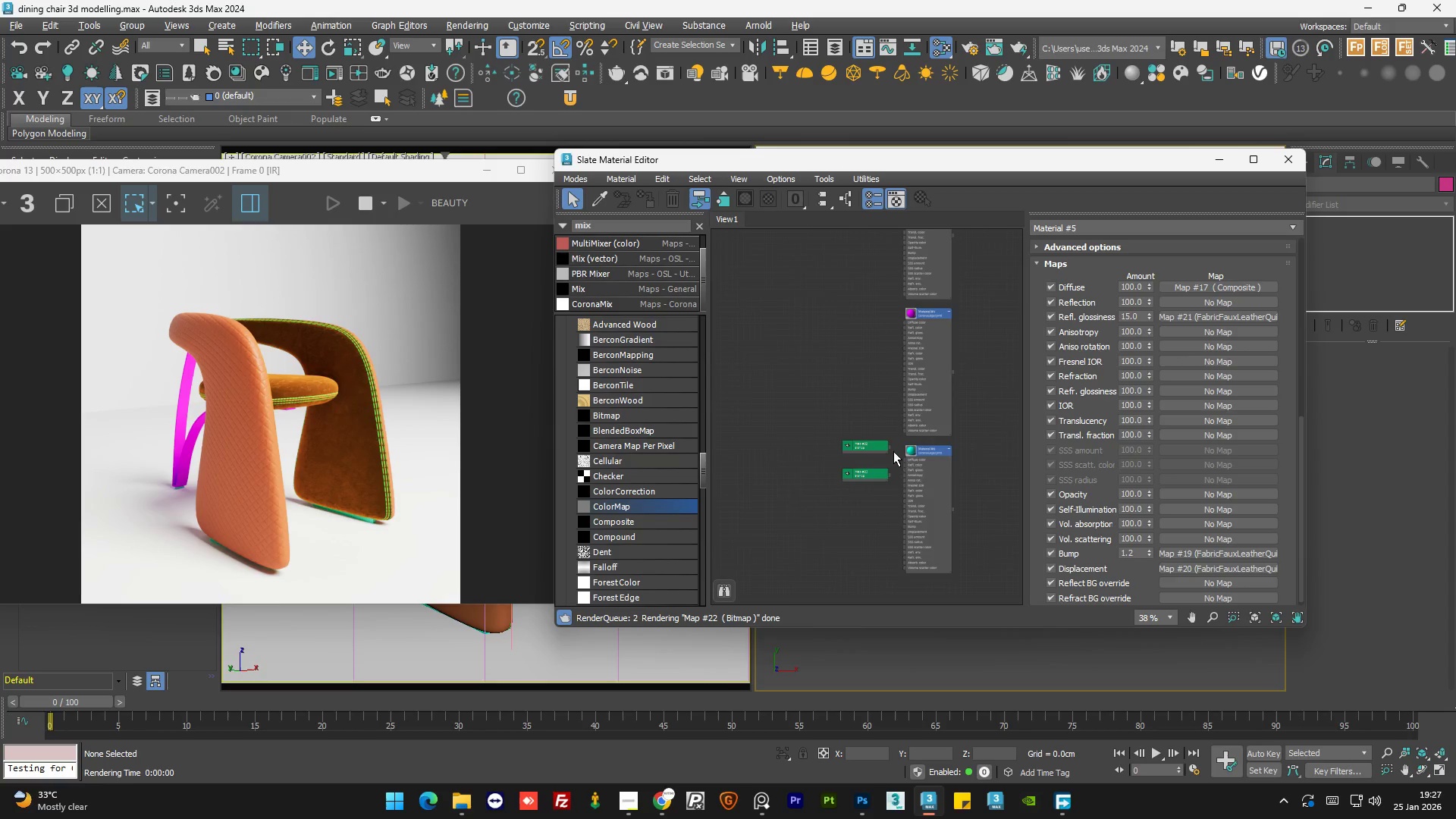 
scroll: coordinate [937, 456], scroll_direction: up, amount: 4.0
 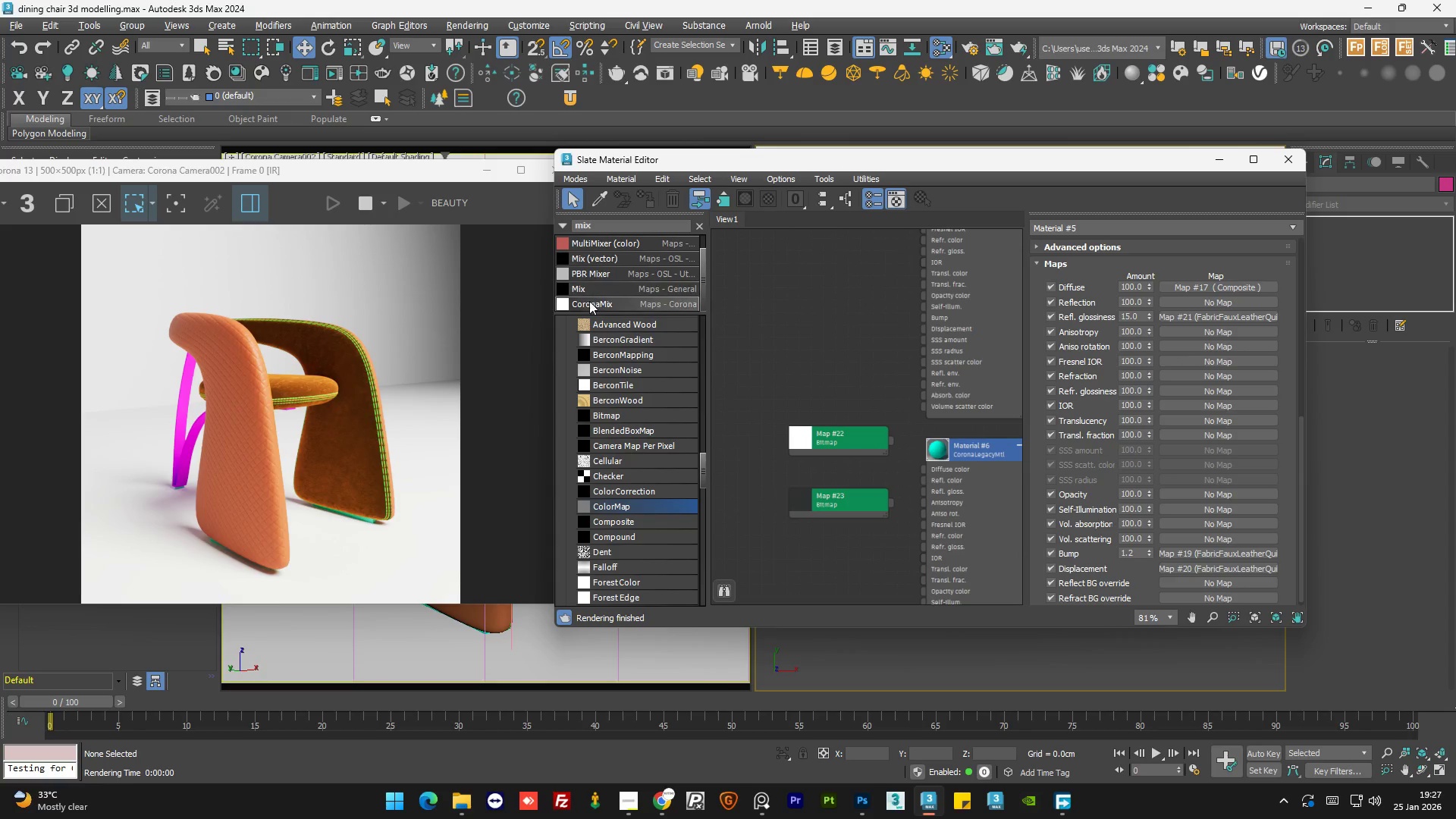 
left_click_drag(start_coordinate=[588, 303], to_coordinate=[858, 400])
 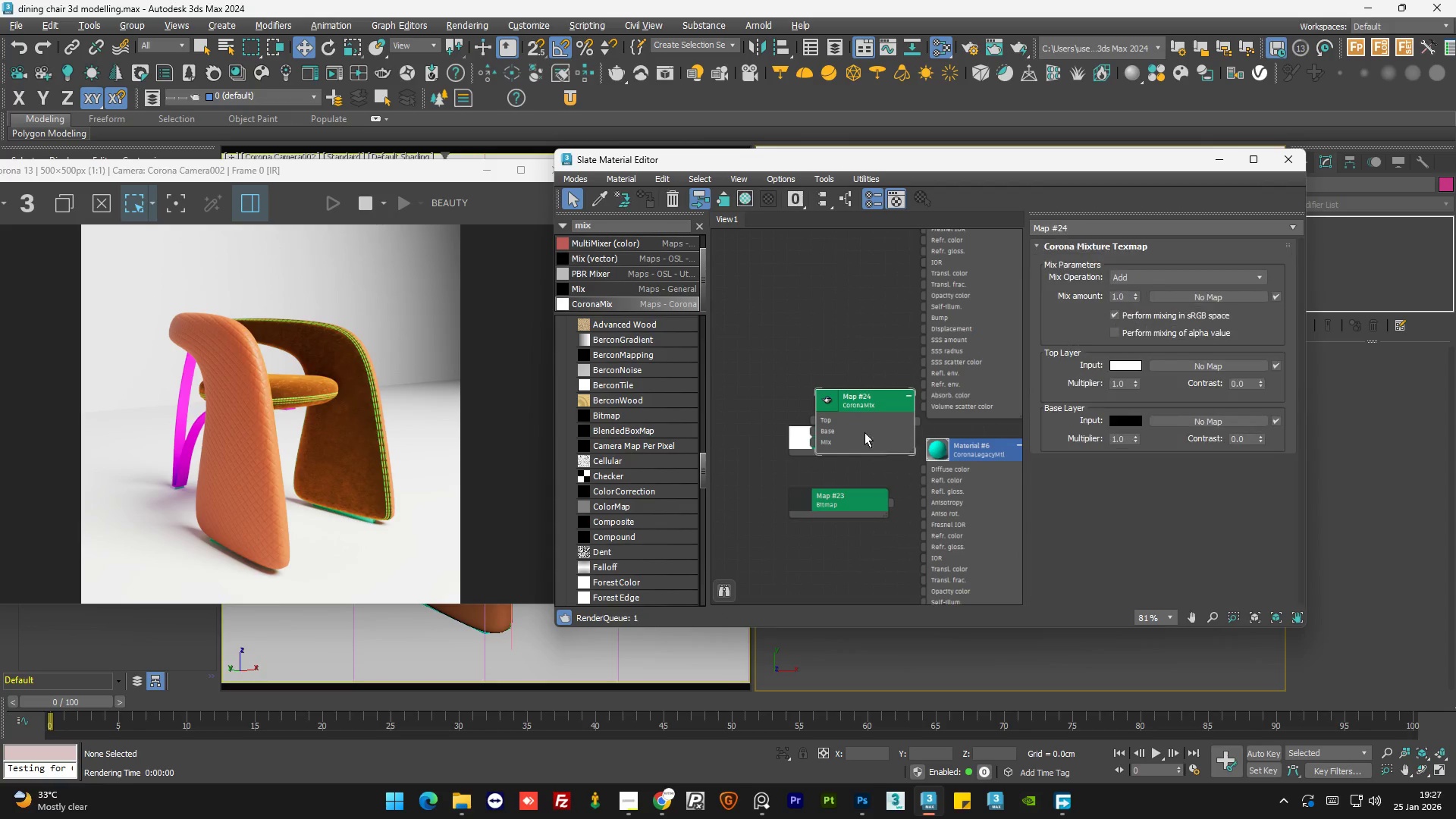 
left_click([858, 422])
 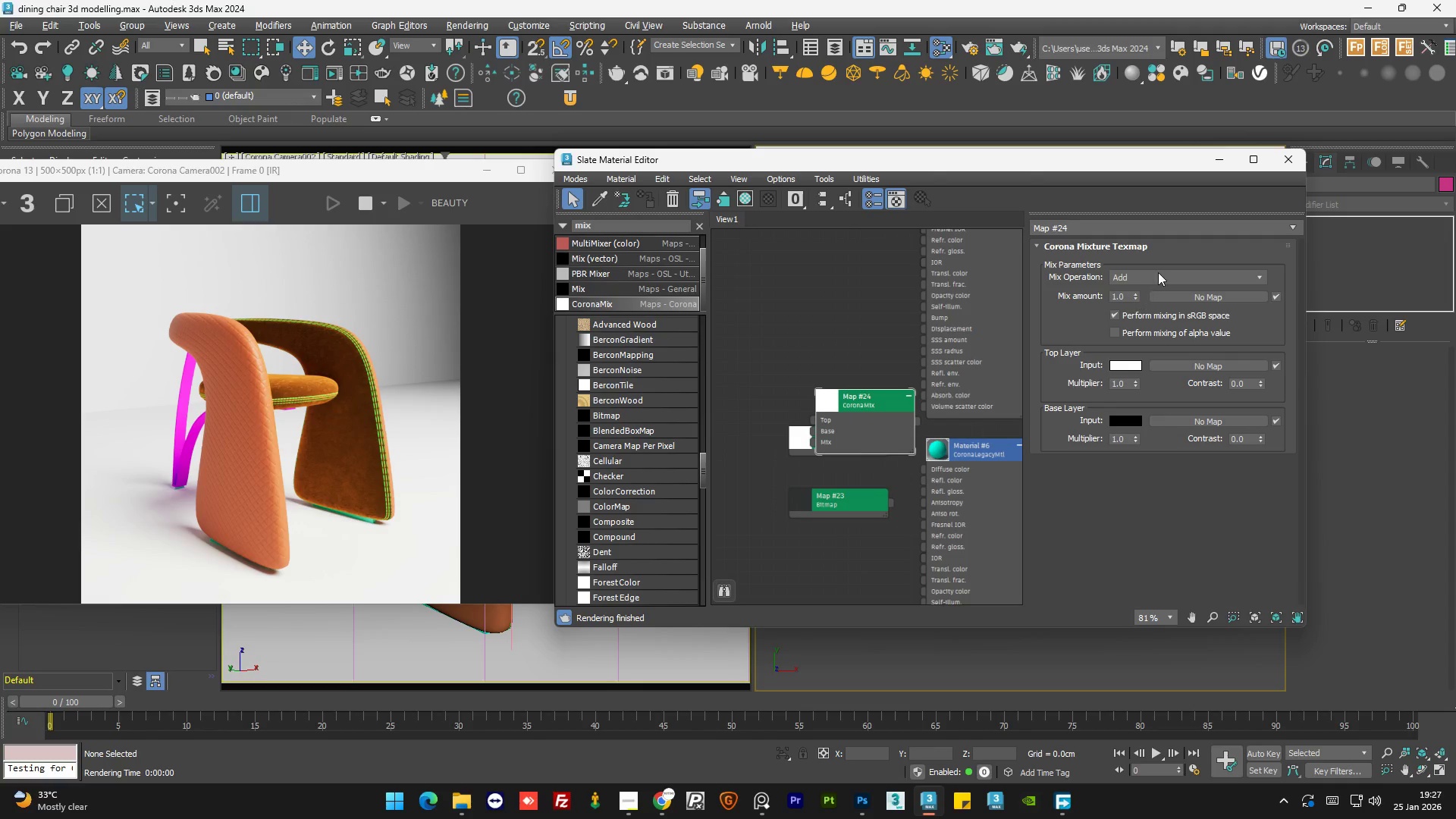 
left_click([1159, 271])
 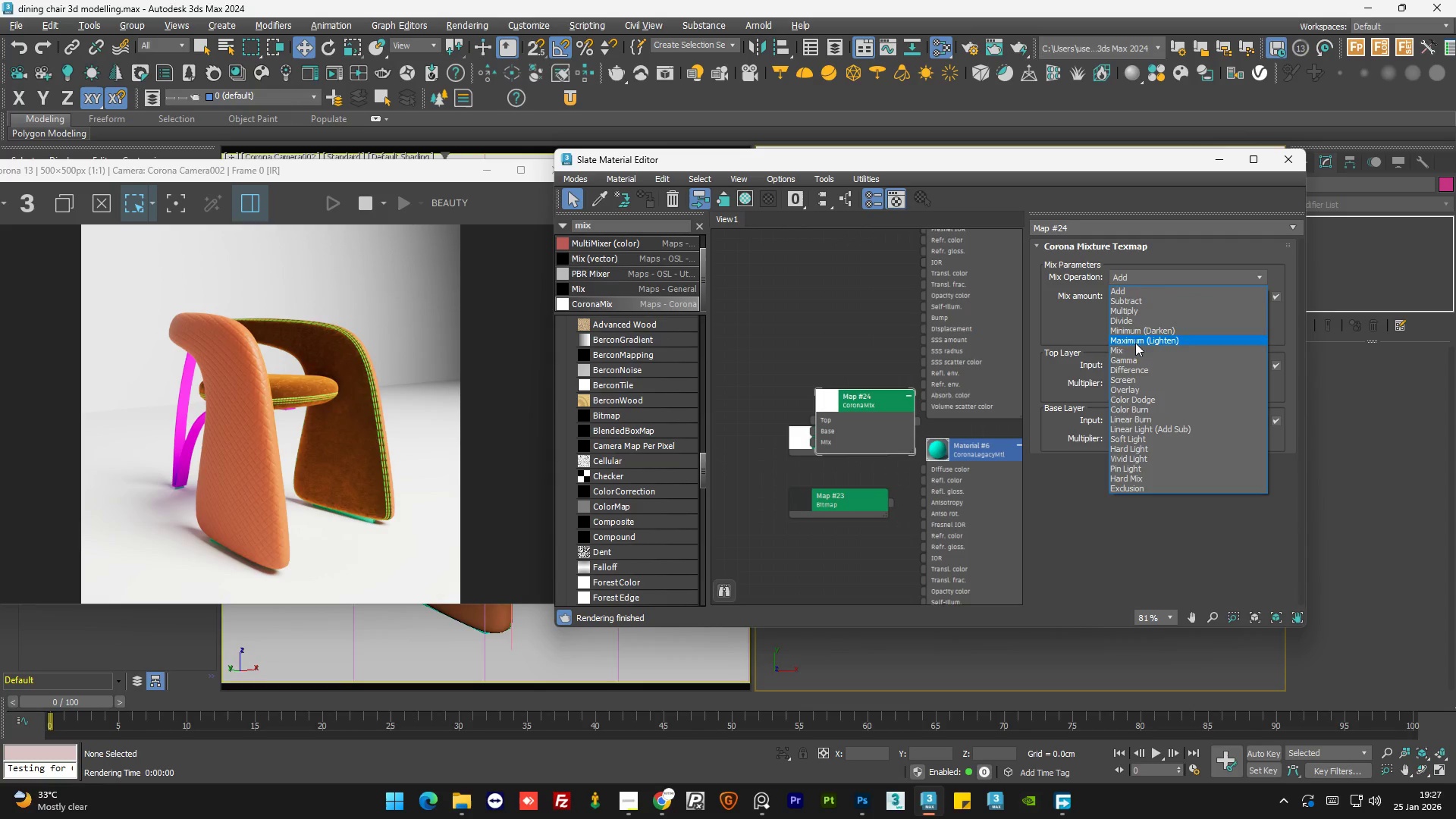 
left_click([1133, 349])
 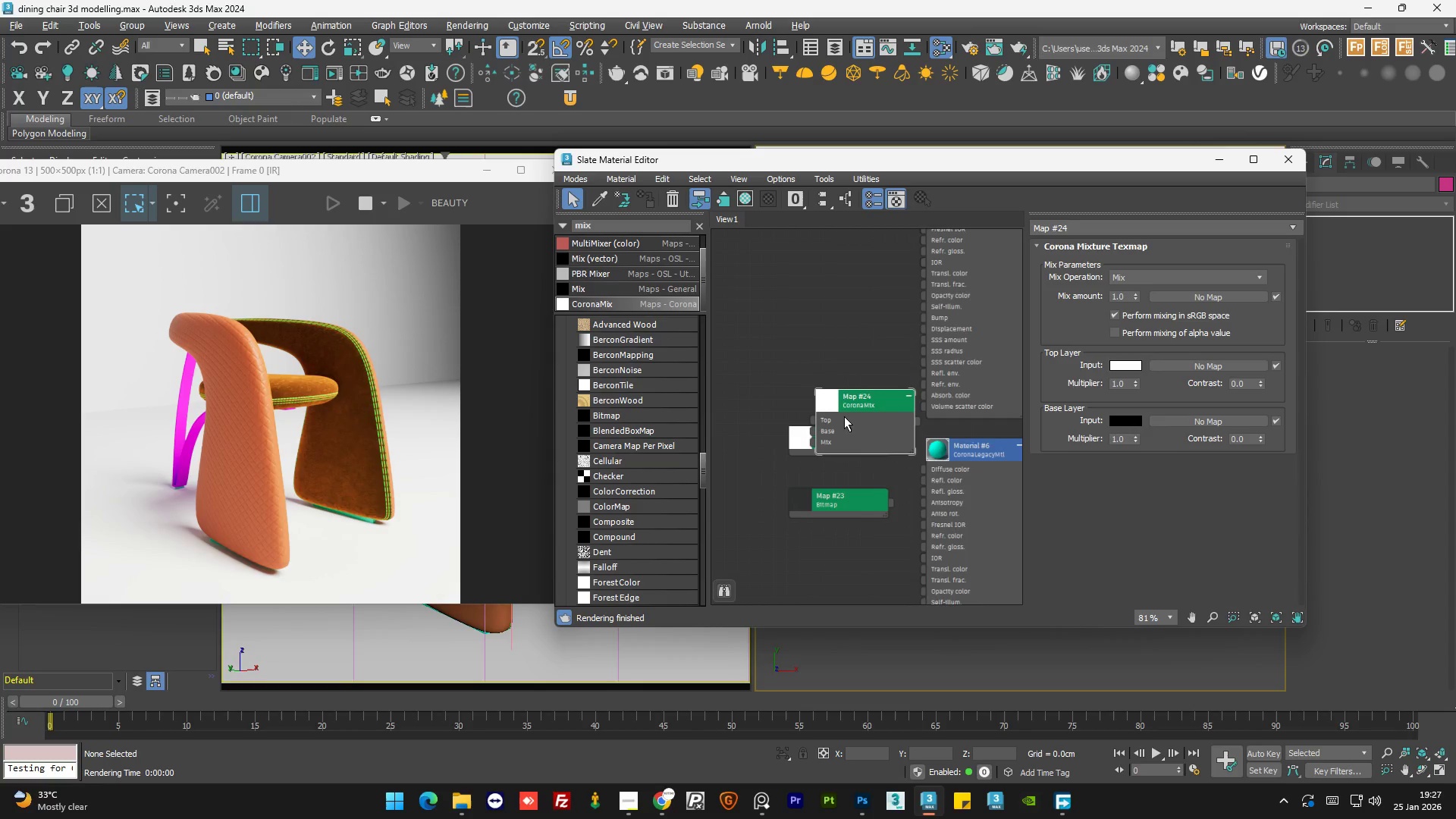 
left_click_drag(start_coordinate=[848, 428], to_coordinate=[849, 460])
 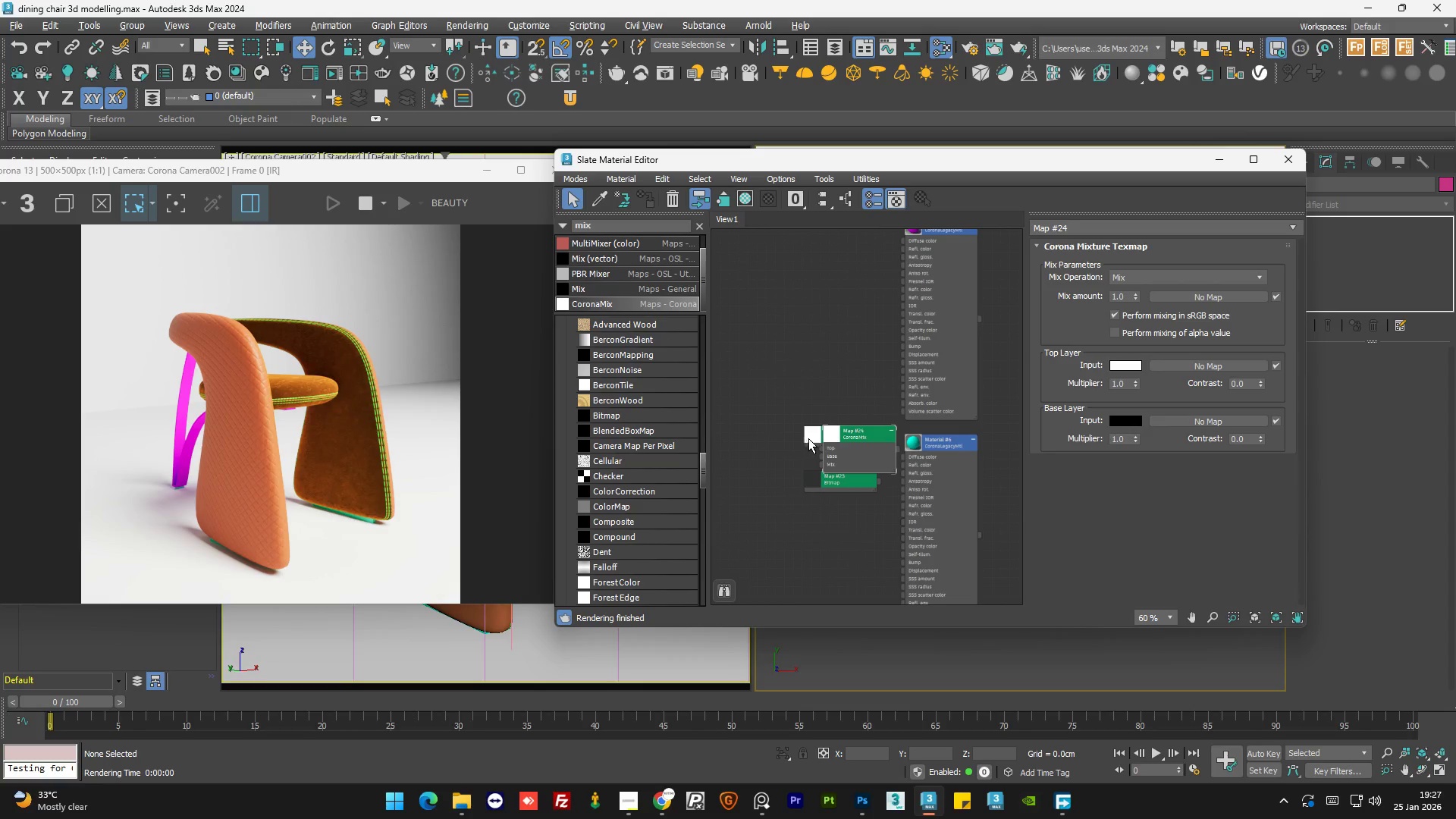 
scroll: coordinate [846, 425], scroll_direction: down, amount: 2.0
 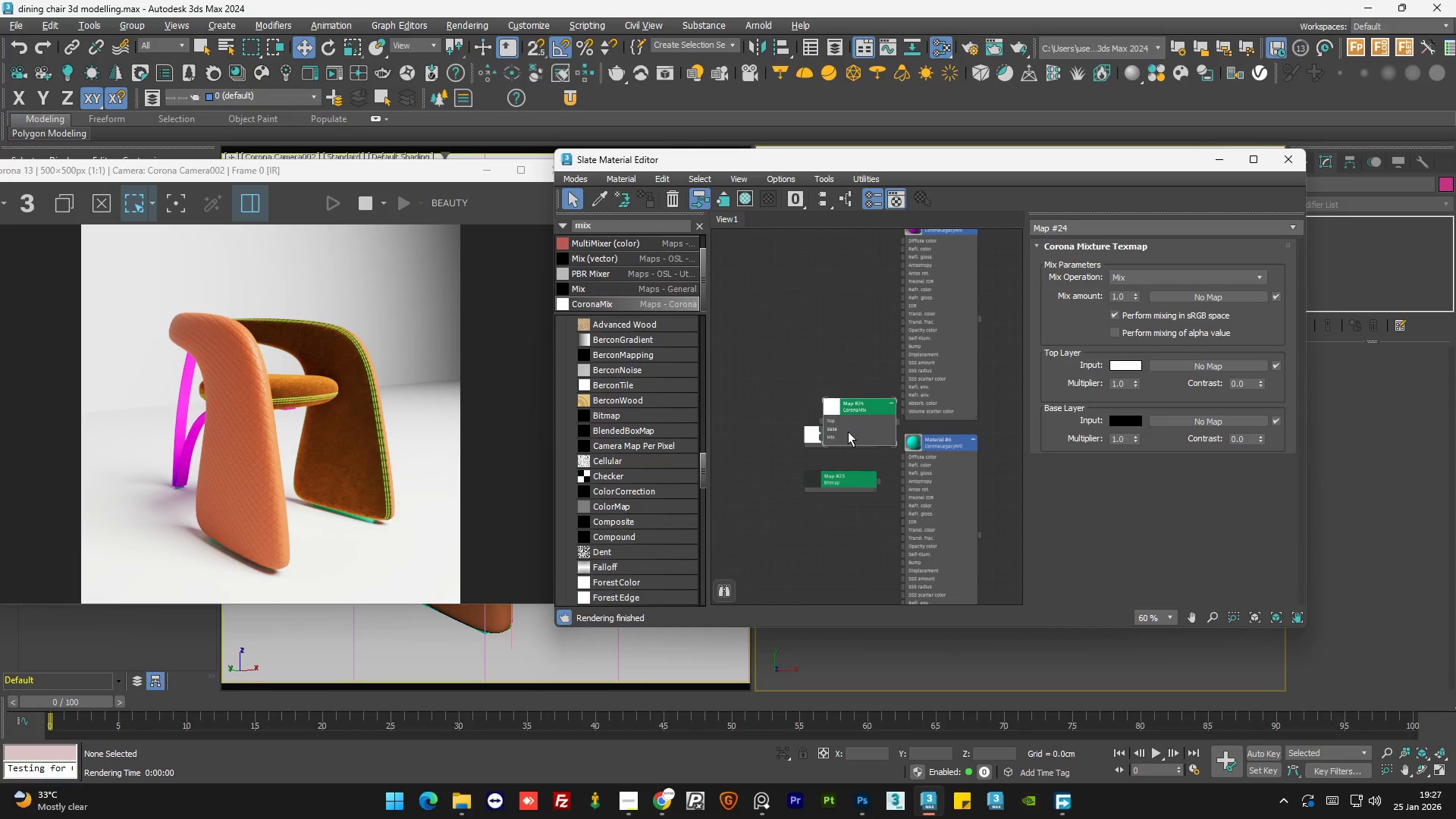 
left_click_drag(start_coordinate=[809, 438], to_coordinate=[728, 435])
 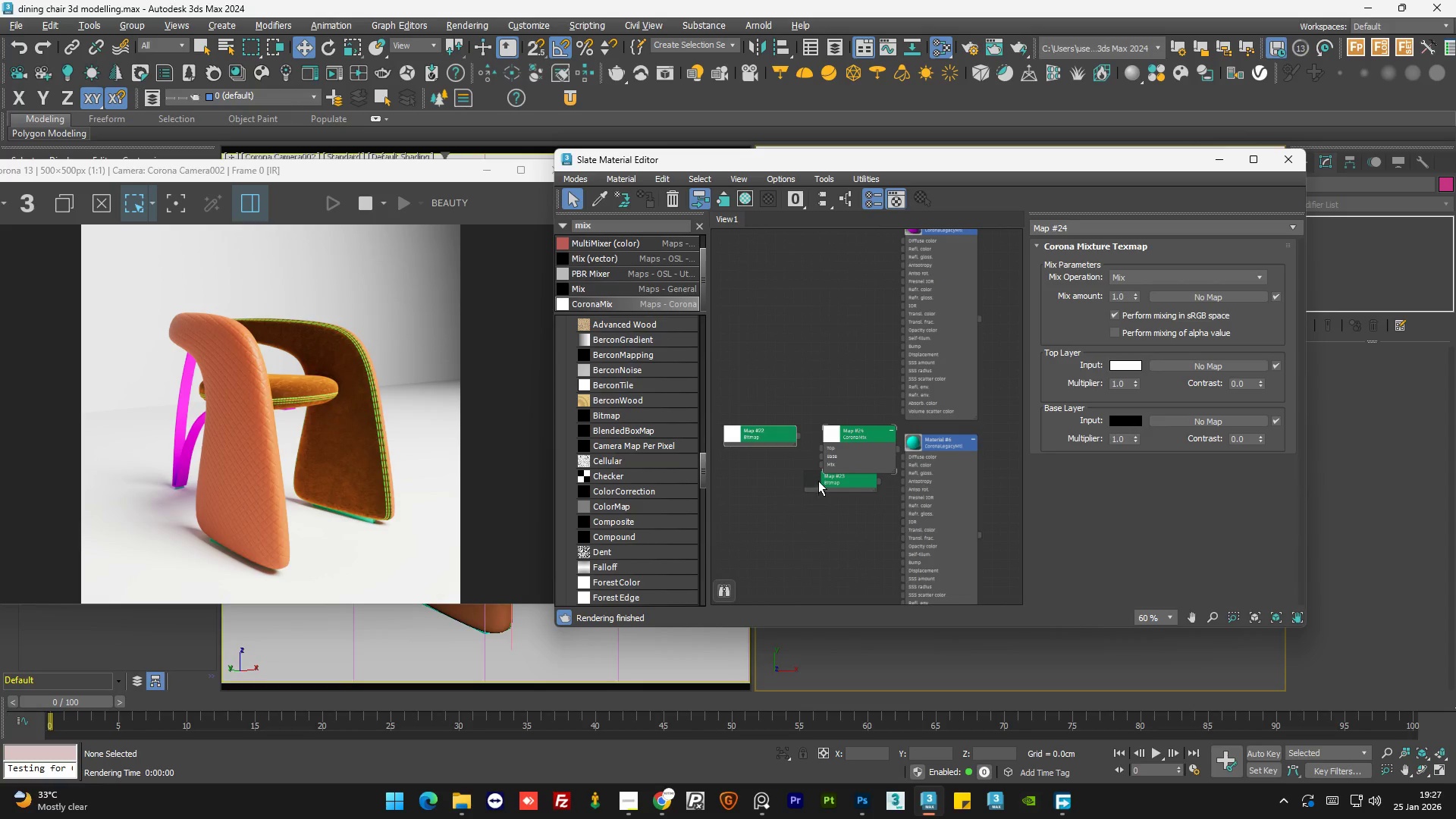 
left_click_drag(start_coordinate=[818, 481], to_coordinate=[752, 403])
 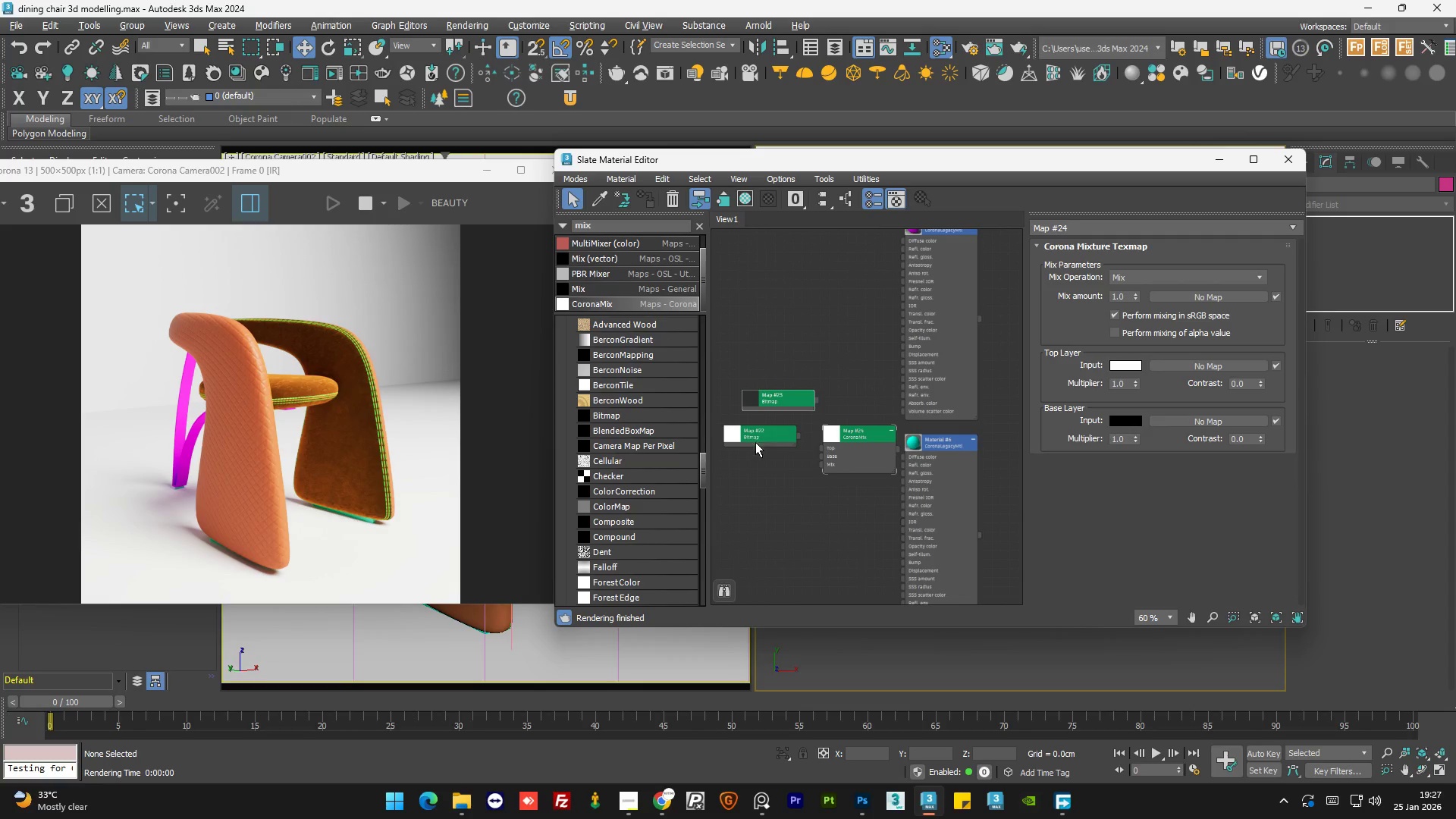 
left_click_drag(start_coordinate=[755, 442], to_coordinate=[758, 485])
 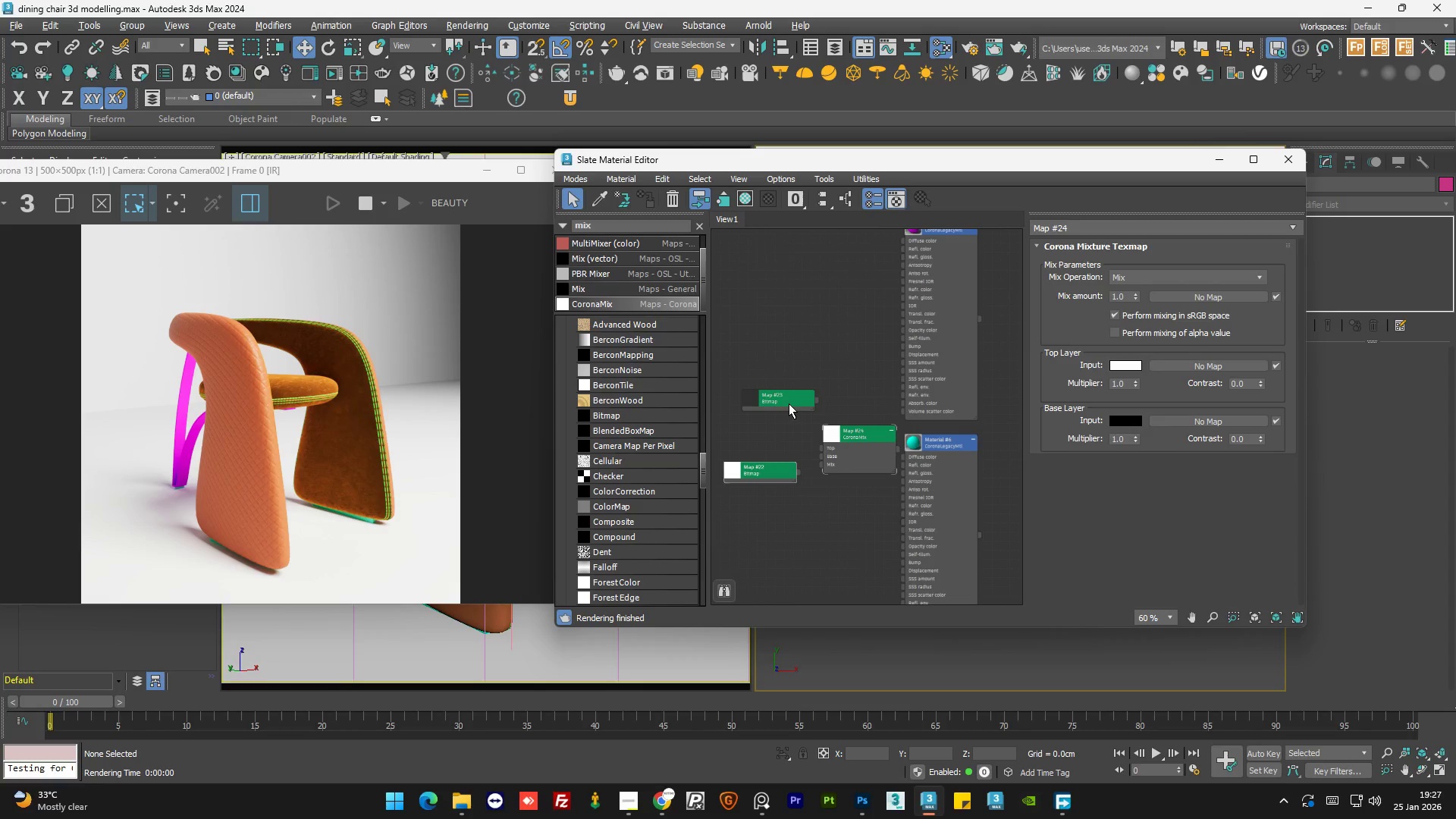 
left_click_drag(start_coordinate=[787, 405], to_coordinate=[762, 450])
 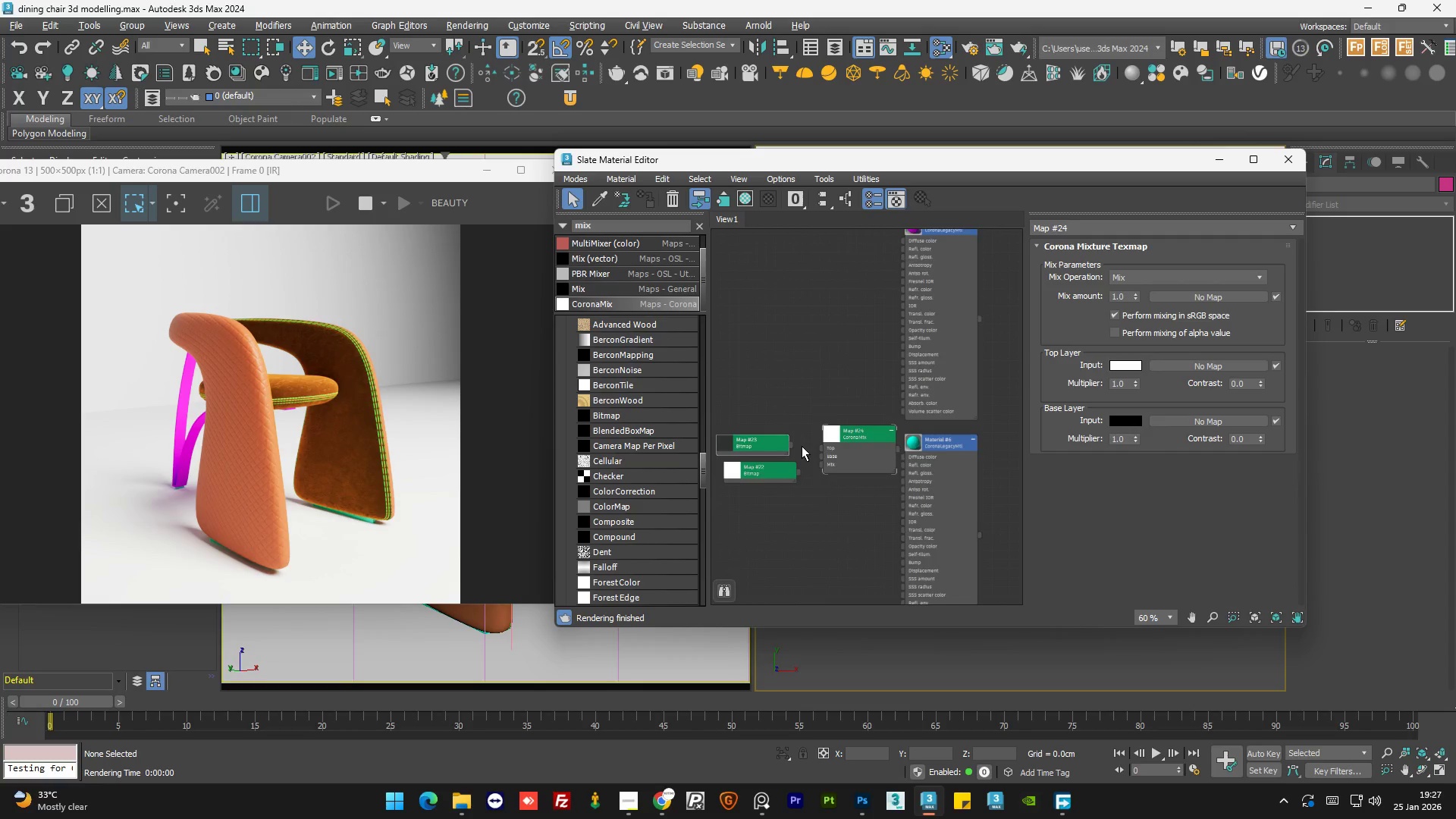 
scroll: coordinate [802, 446], scroll_direction: up, amount: 6.0
 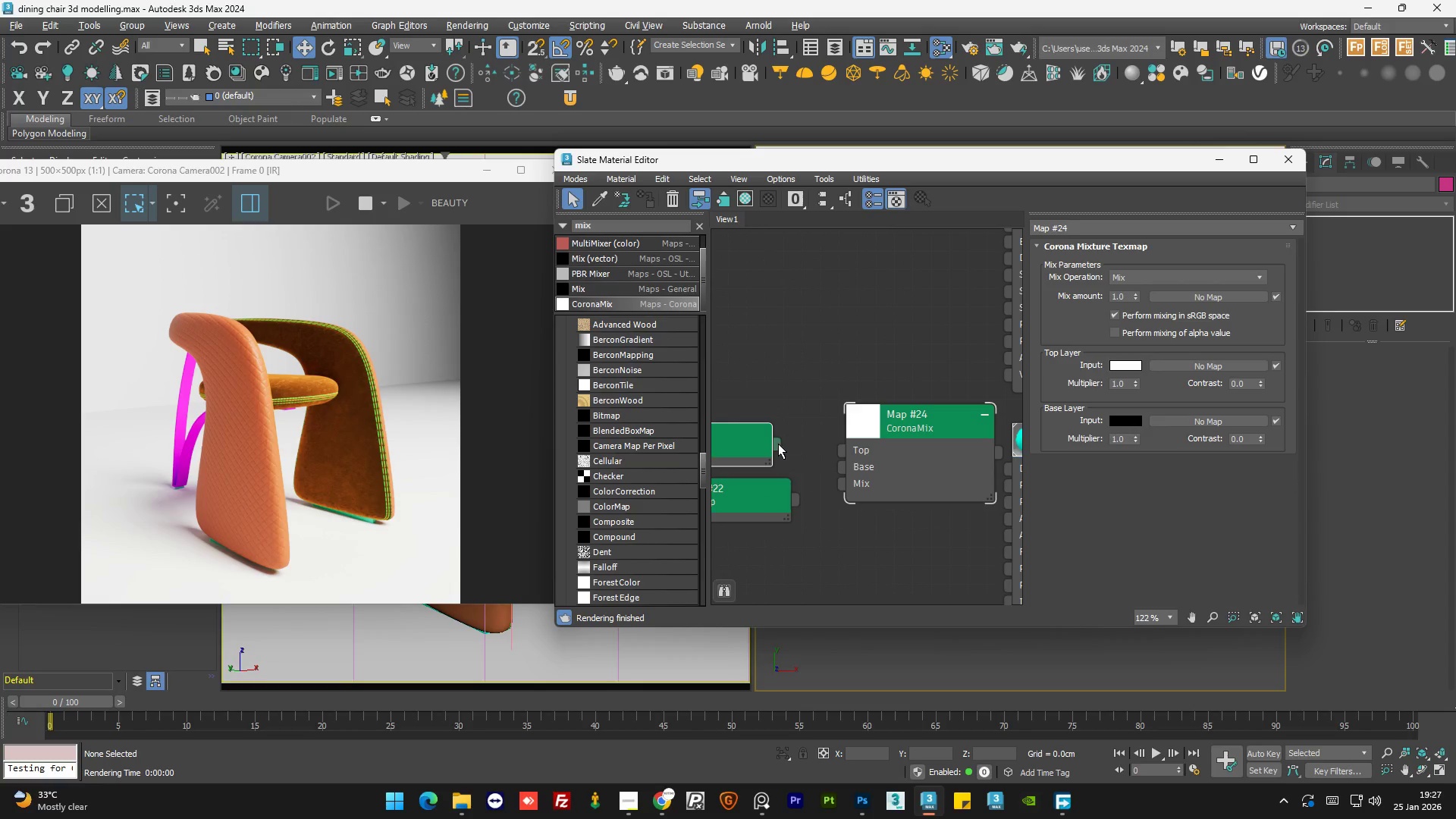 
left_click_drag(start_coordinate=[775, 442], to_coordinate=[841, 452])
 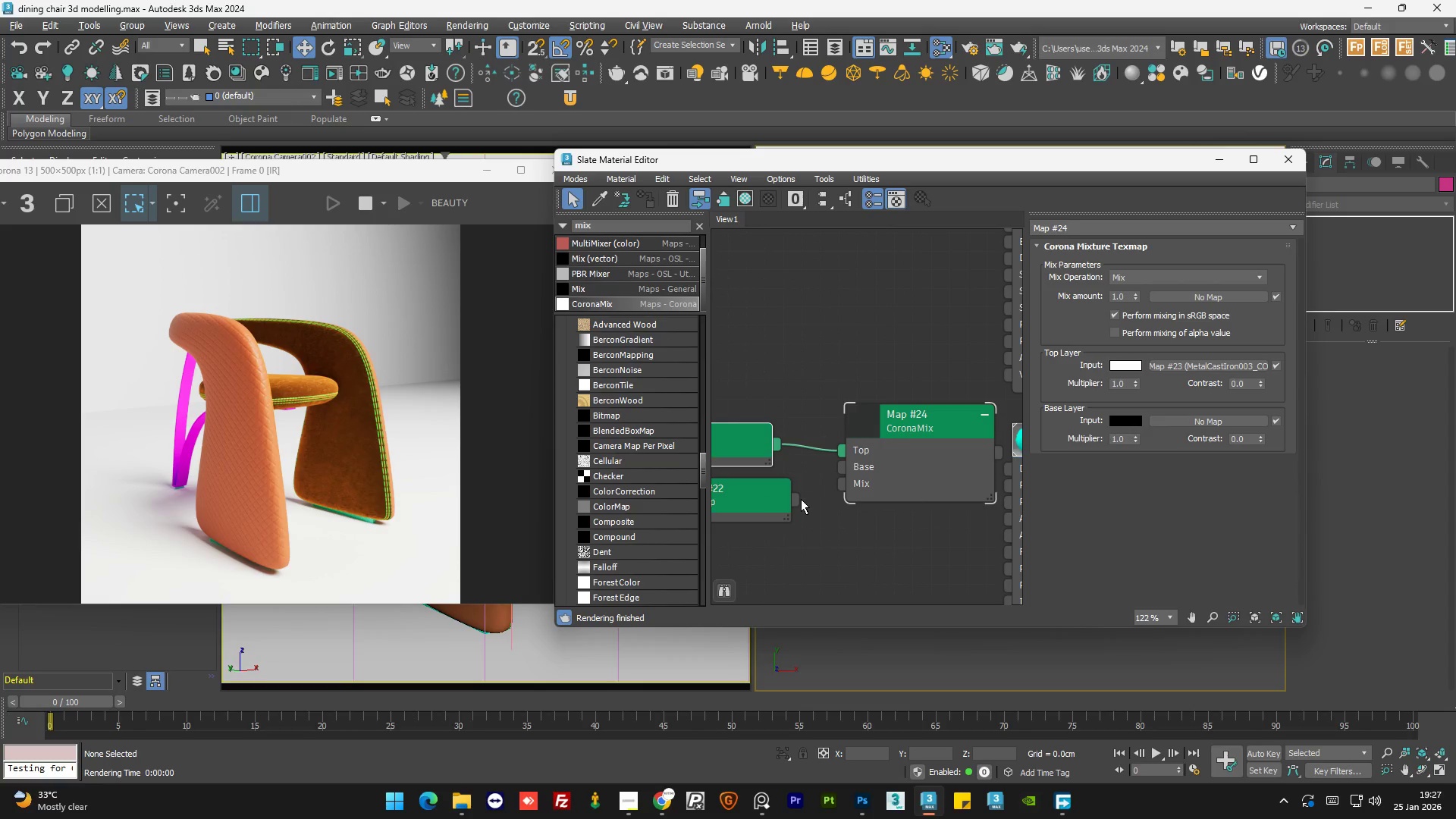 
left_click_drag(start_coordinate=[799, 500], to_coordinate=[842, 466])
 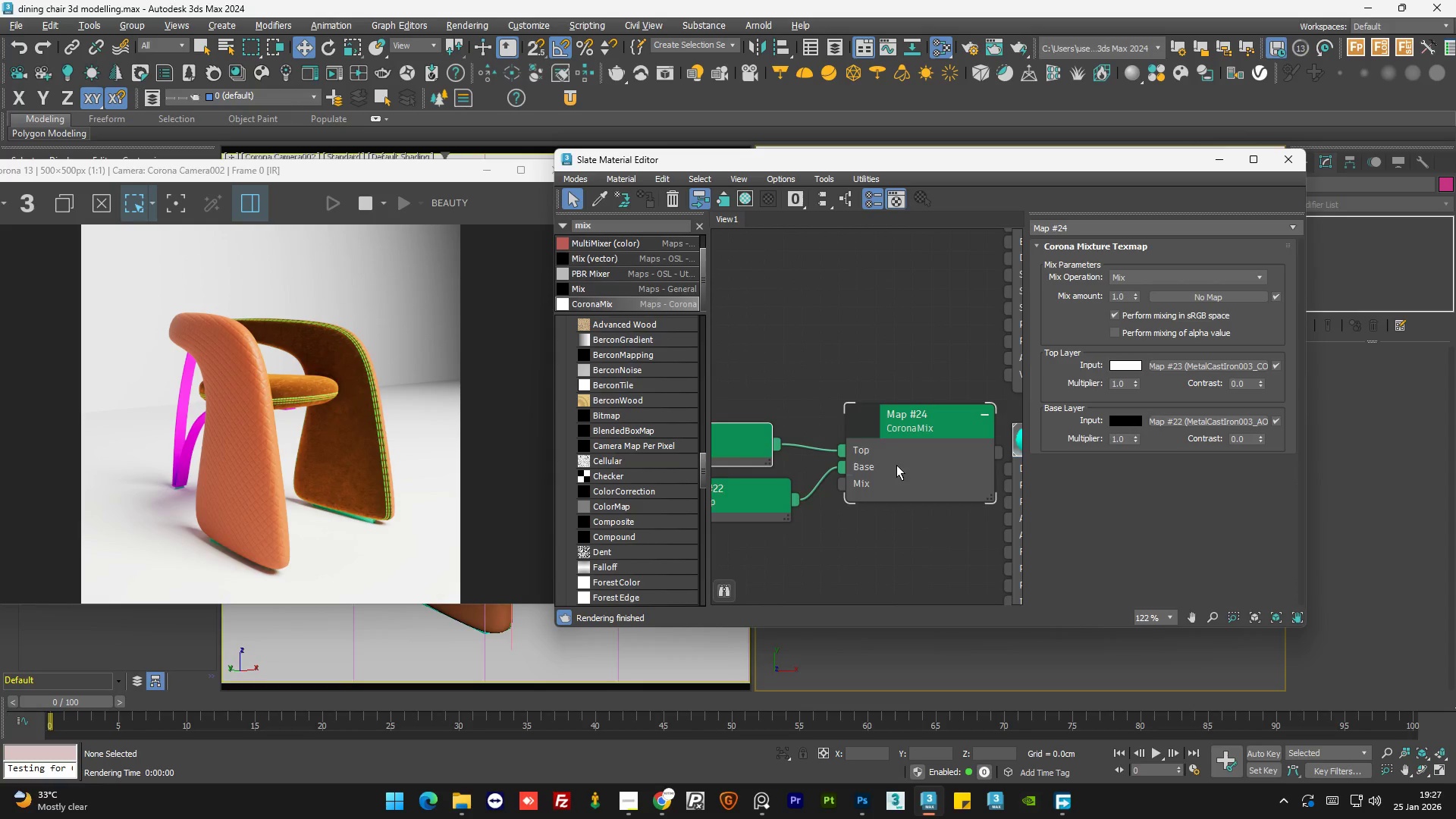 
left_click_drag(start_coordinate=[748, 450], to_coordinate=[773, 439])
 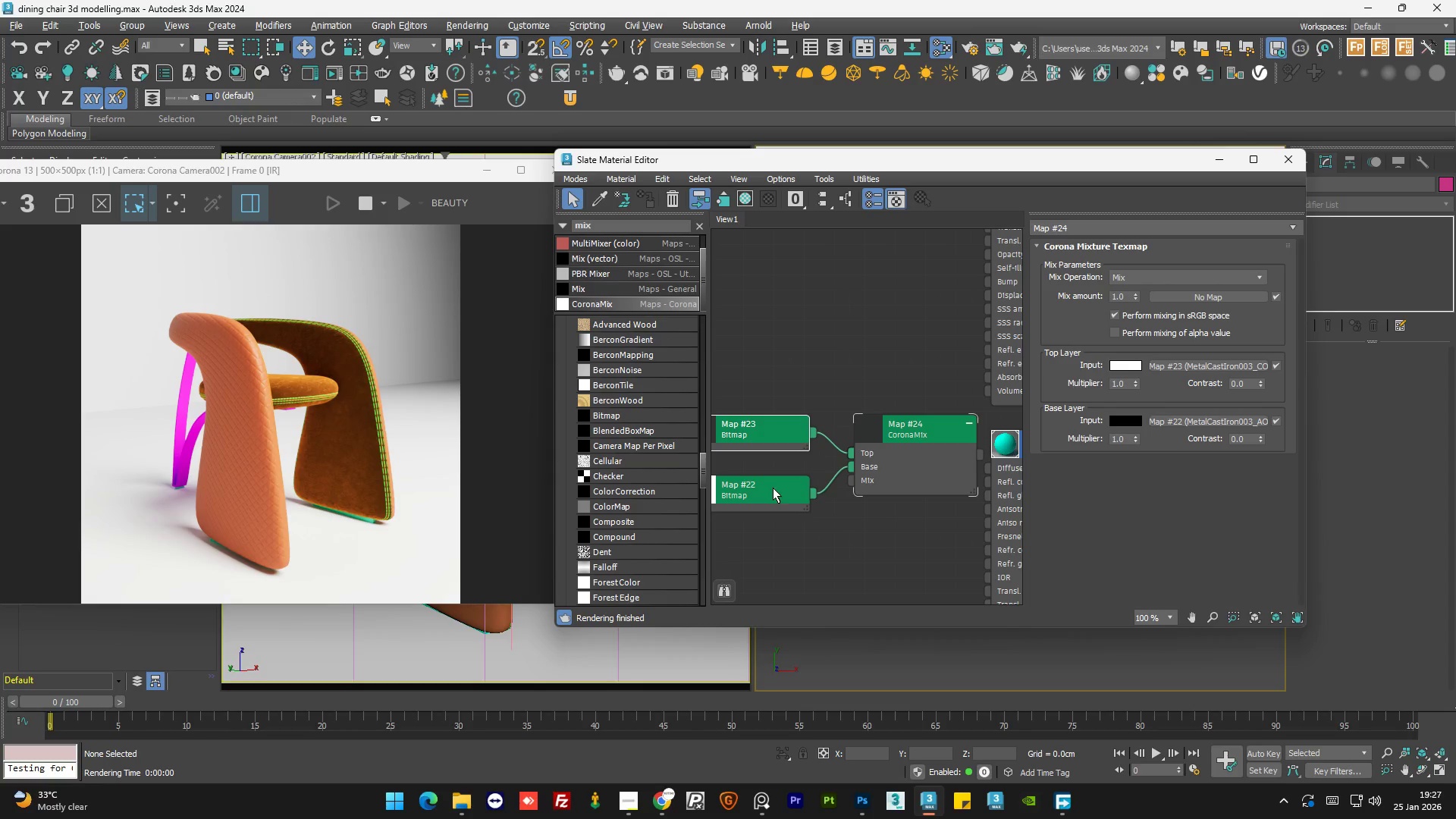 
scroll: coordinate [896, 465], scroll_direction: down, amount: 2.0
 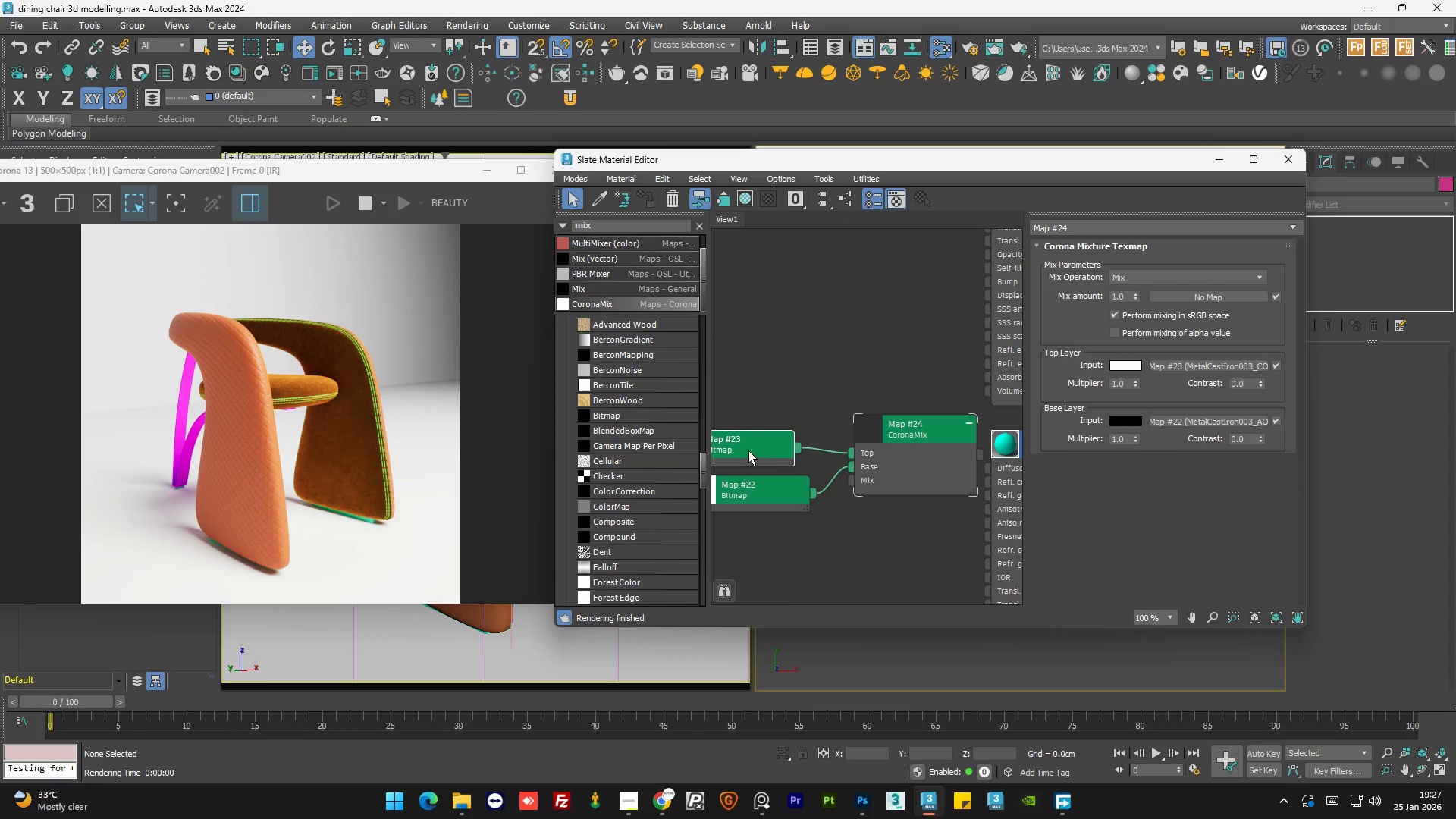 
left_click_drag(start_coordinate=[773, 488], to_coordinate=[772, 479])
 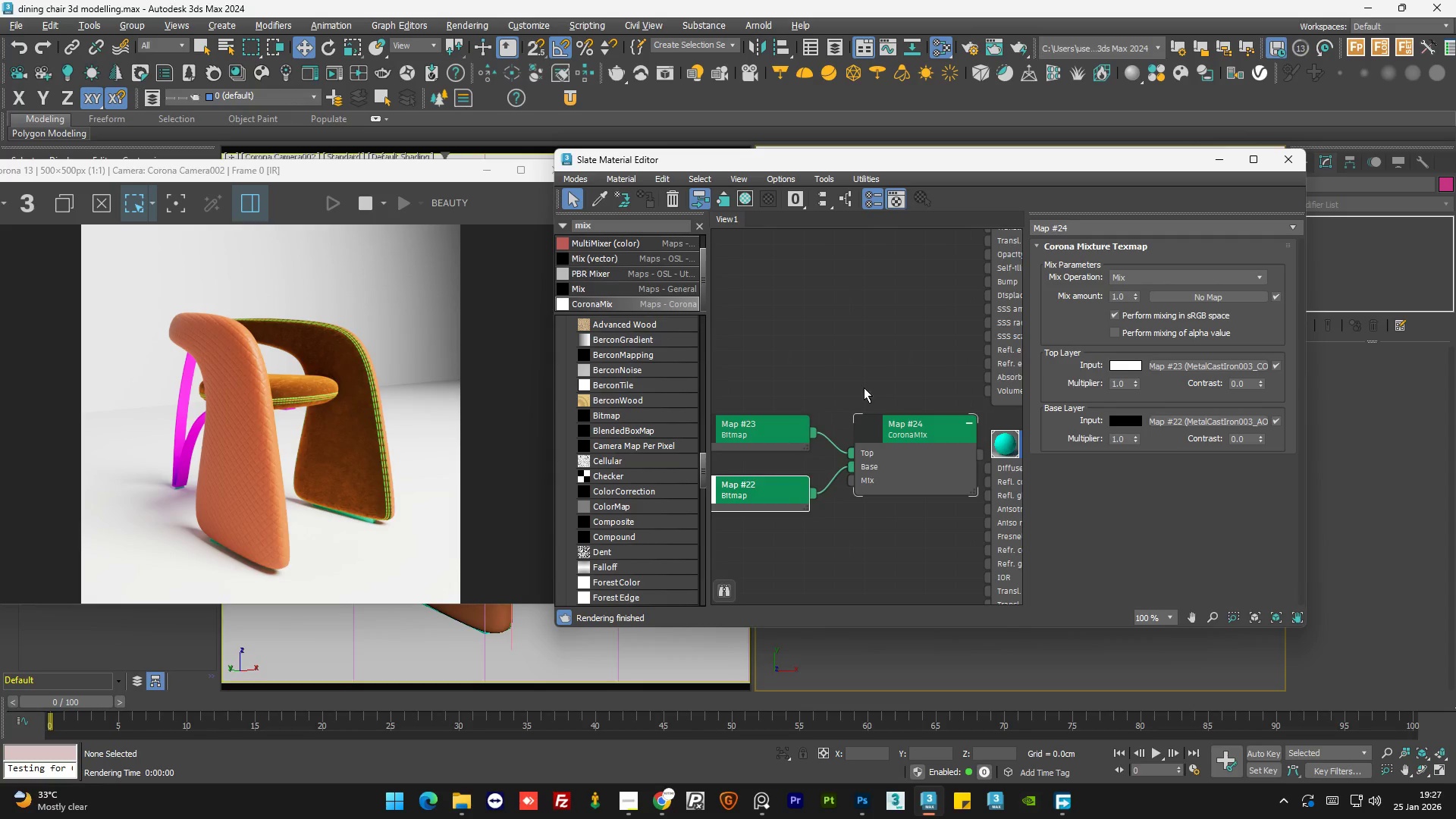 
left_click_drag(start_coordinate=[899, 436], to_coordinate=[854, 426])
 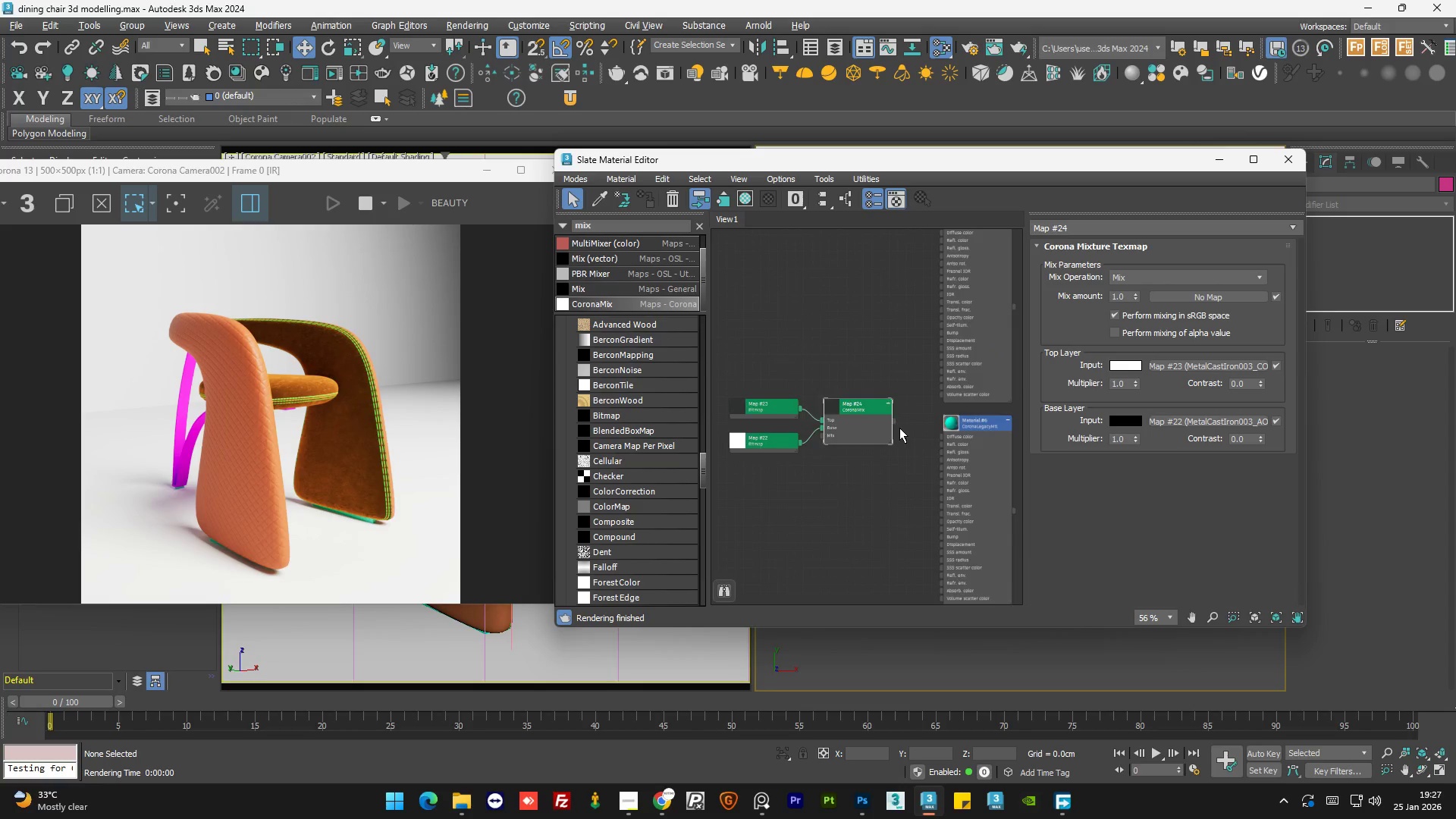 
scroll: coordinate [889, 400], scroll_direction: down, amount: 4.0
 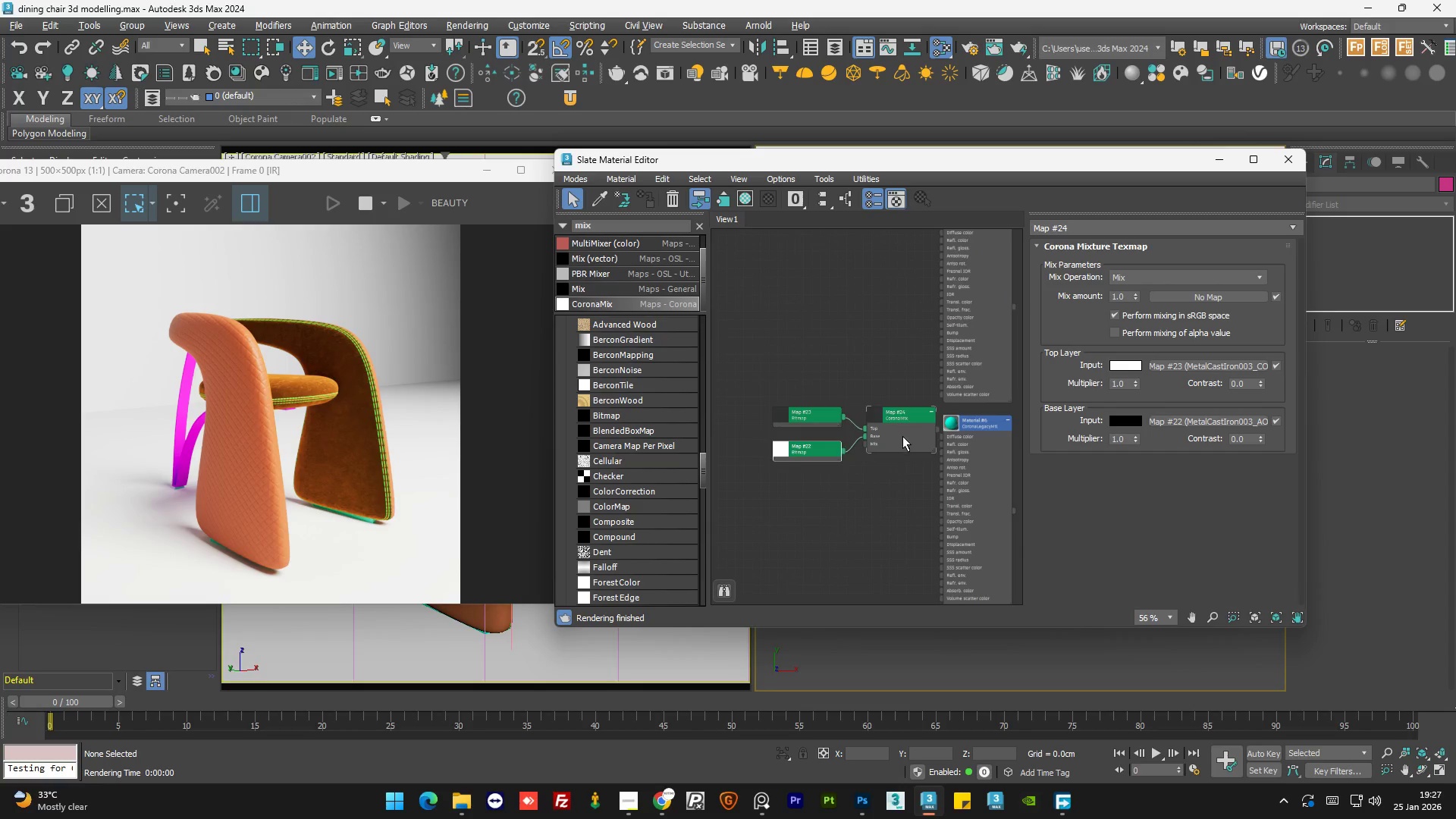 
scroll: coordinate [904, 426], scroll_direction: up, amount: 3.0
 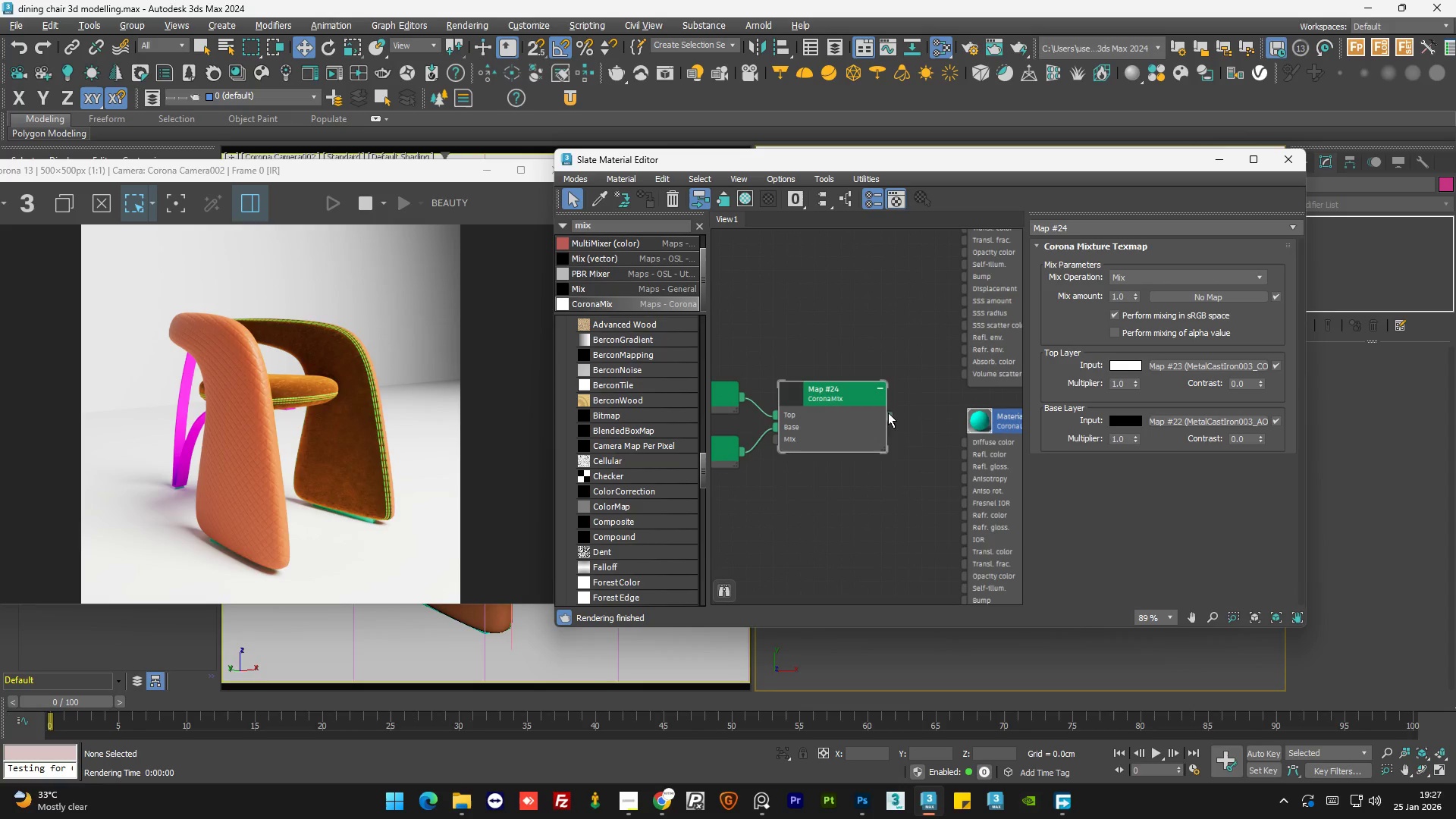 
left_click_drag(start_coordinate=[888, 413], to_coordinate=[964, 444])
 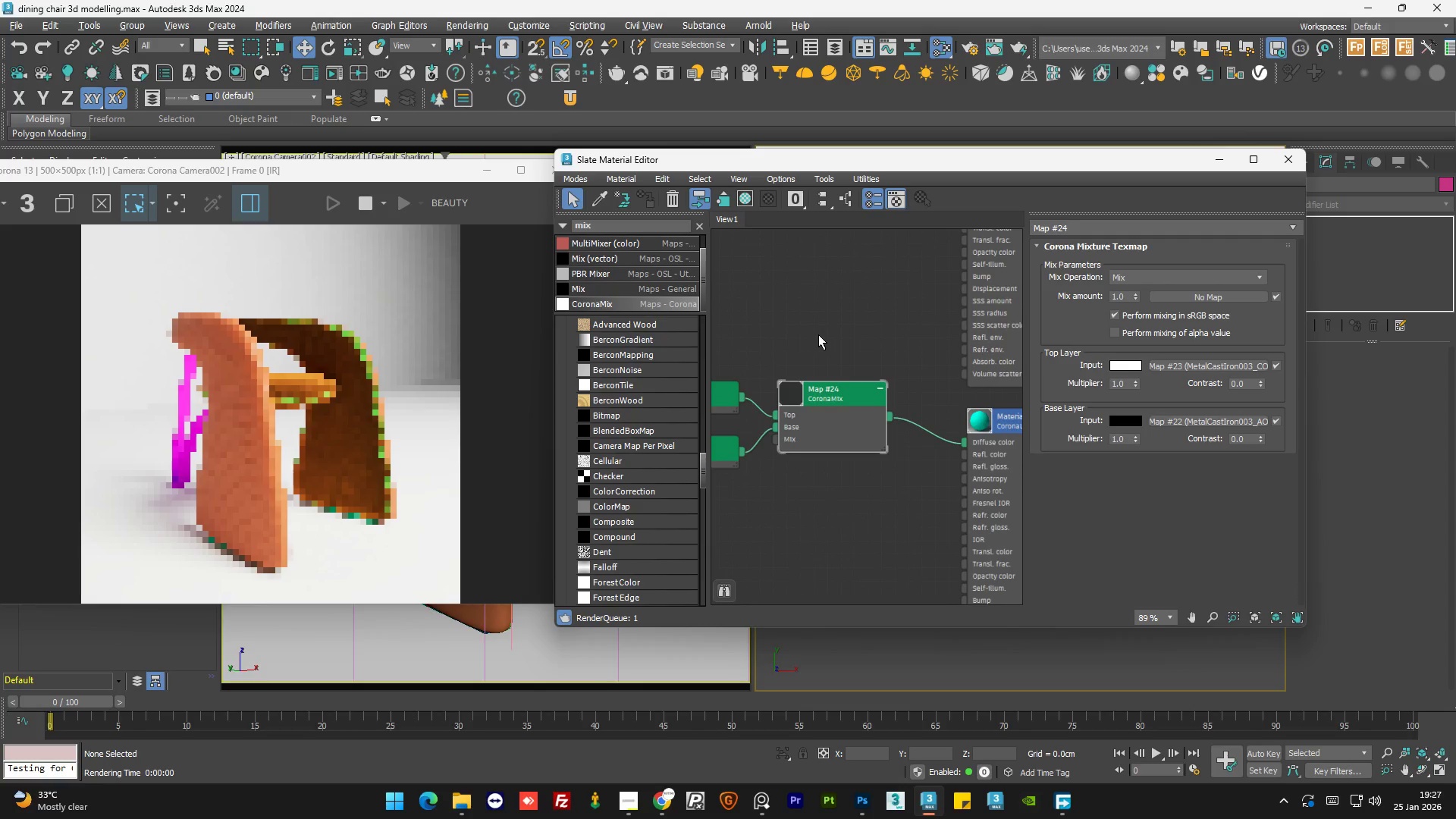 
scroll: coordinate [869, 397], scroll_direction: down, amount: 1.0
 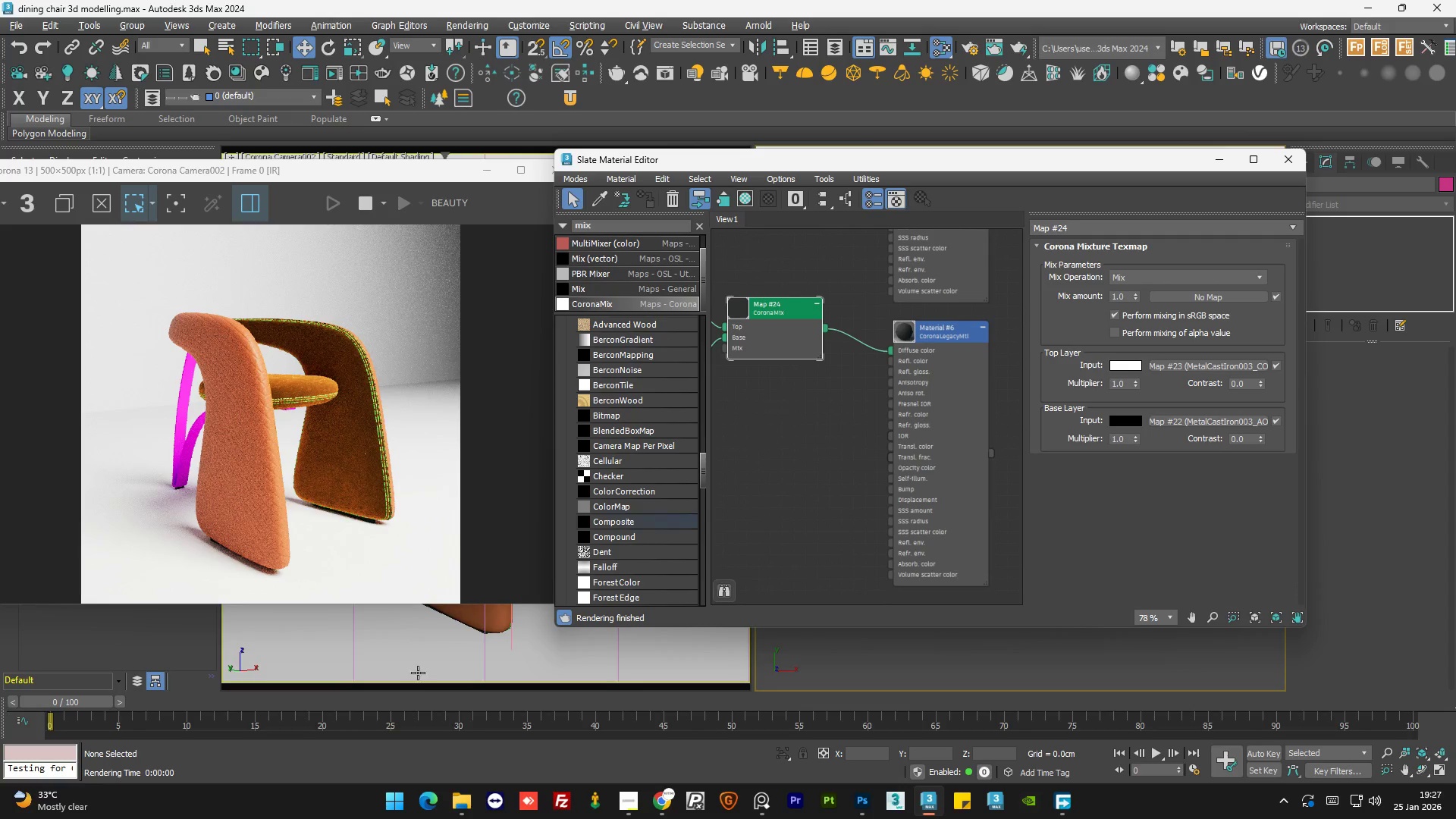 
left_click([465, 803])
 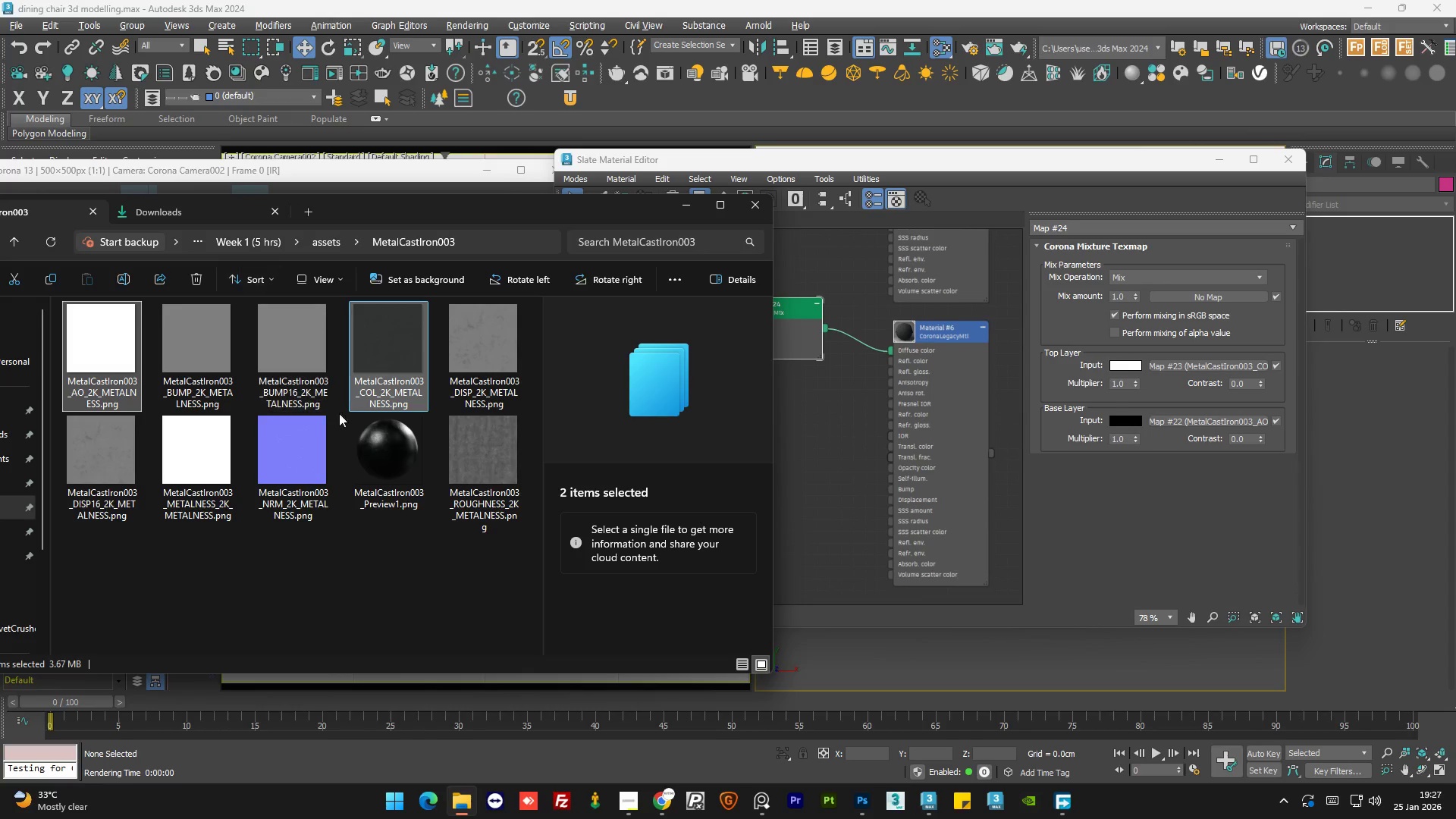 
left_click([348, 591])
 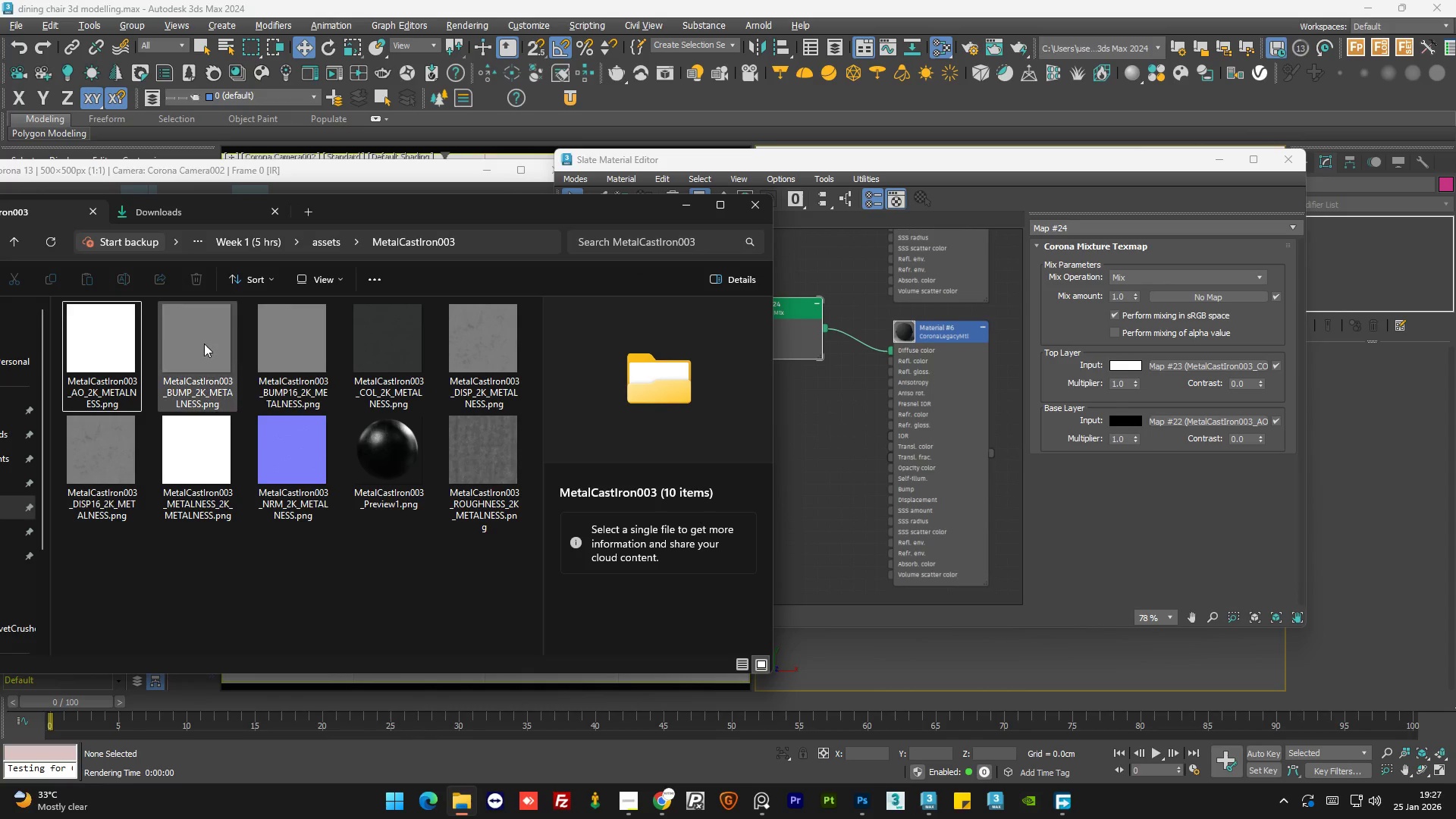 
left_click([198, 337])
 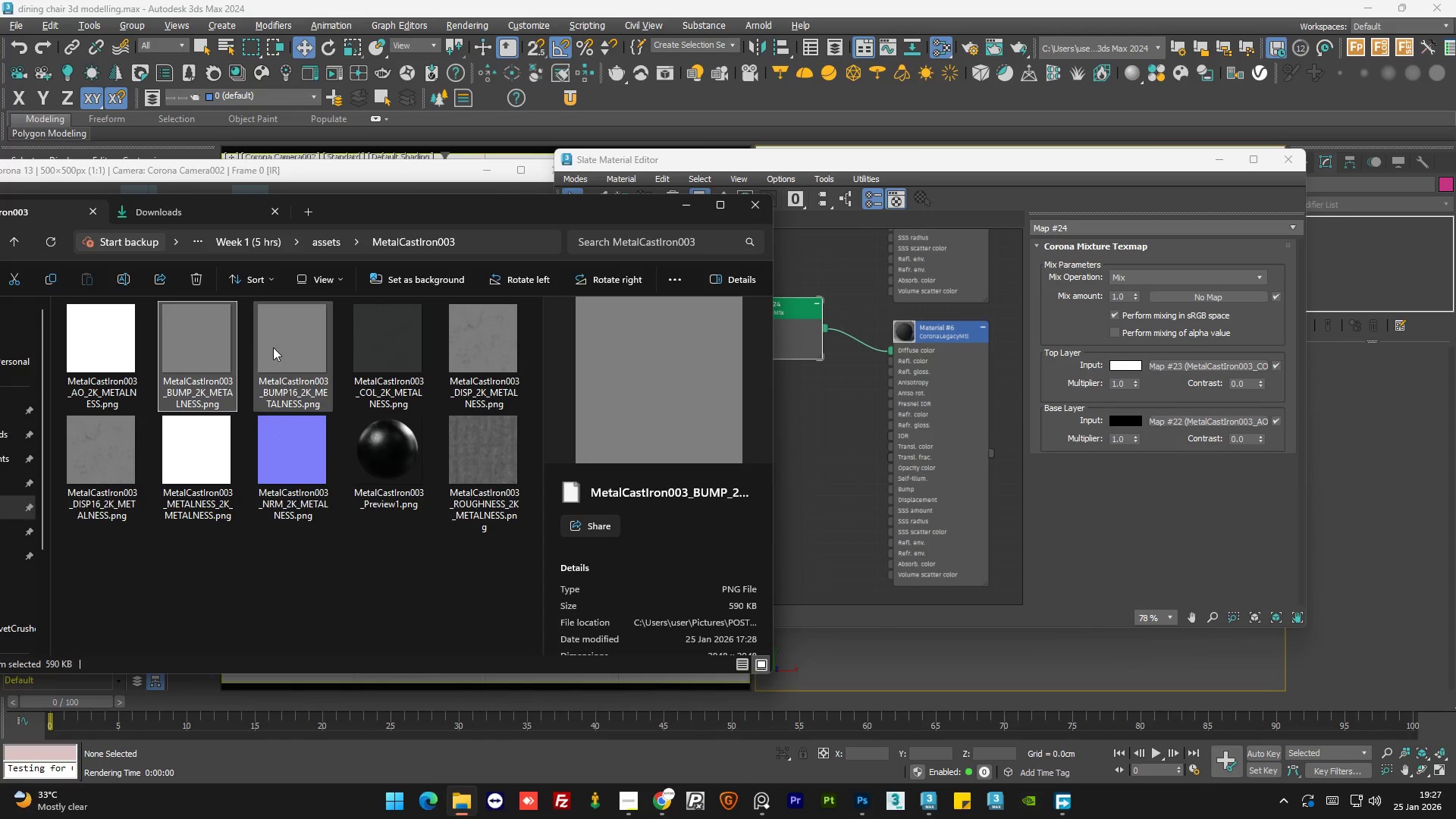 
left_click([287, 347])
 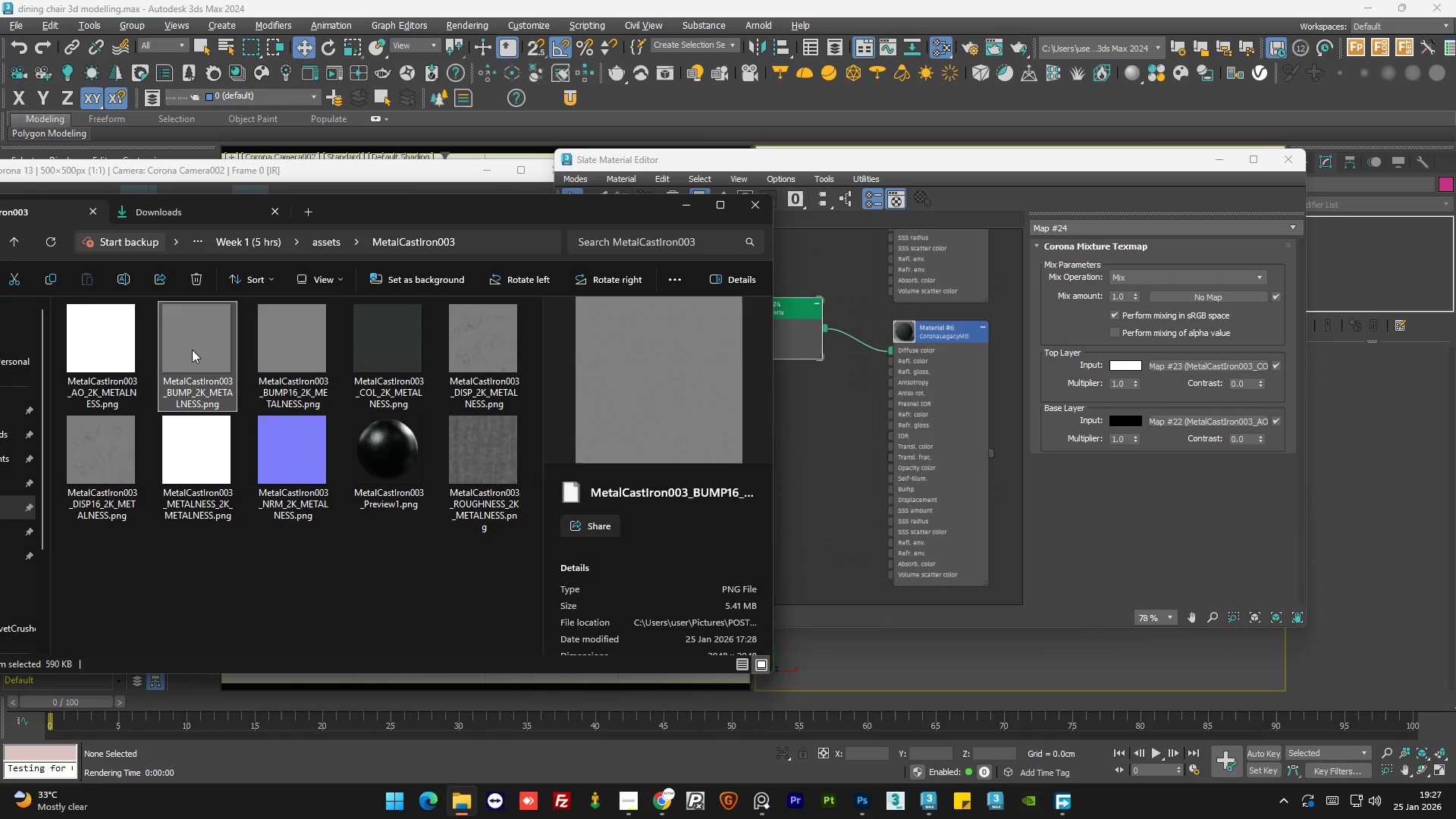 
double_click([192, 350])
 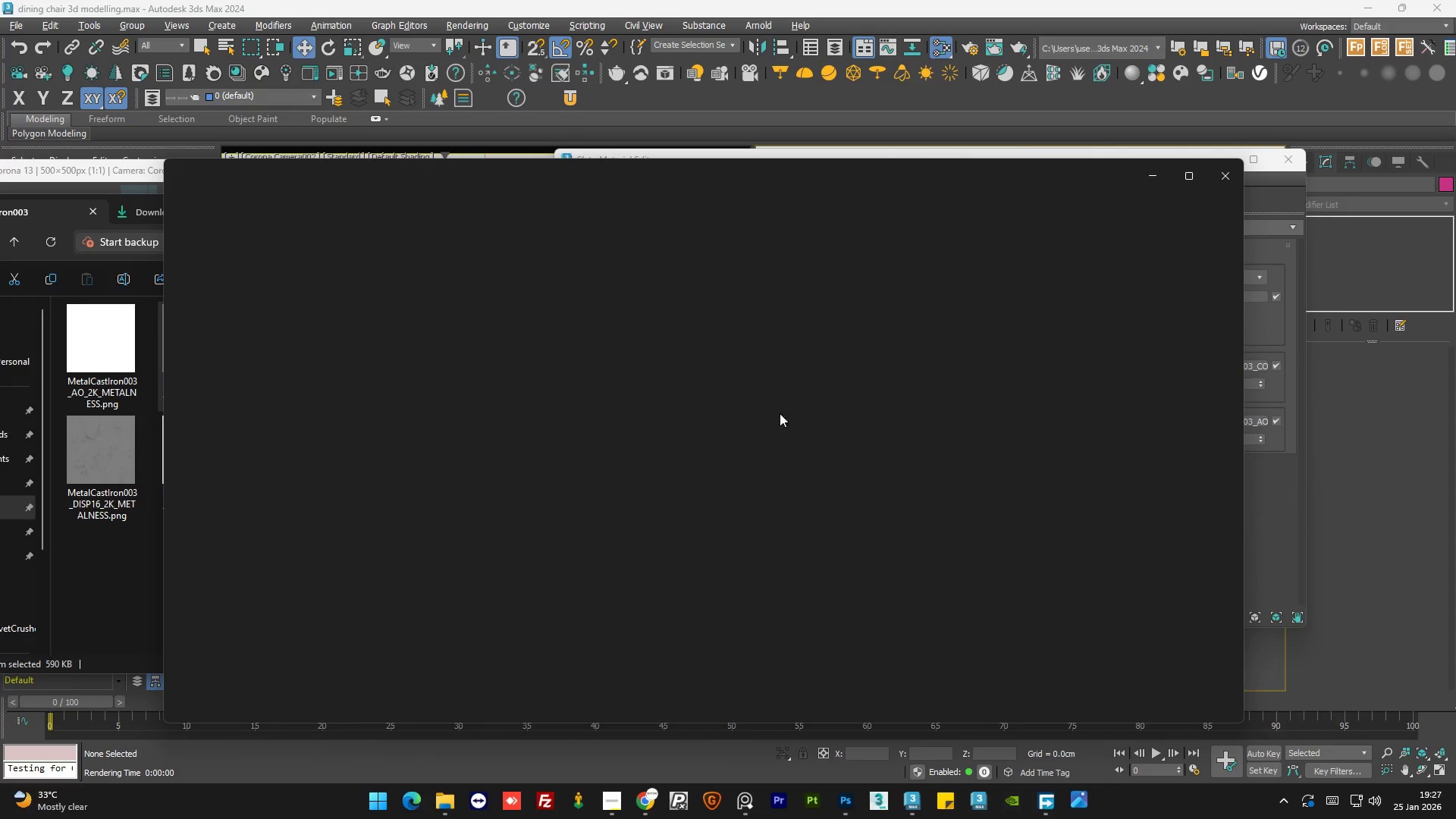 
scroll: coordinate [755, 439], scroll_direction: up, amount: 23.0
 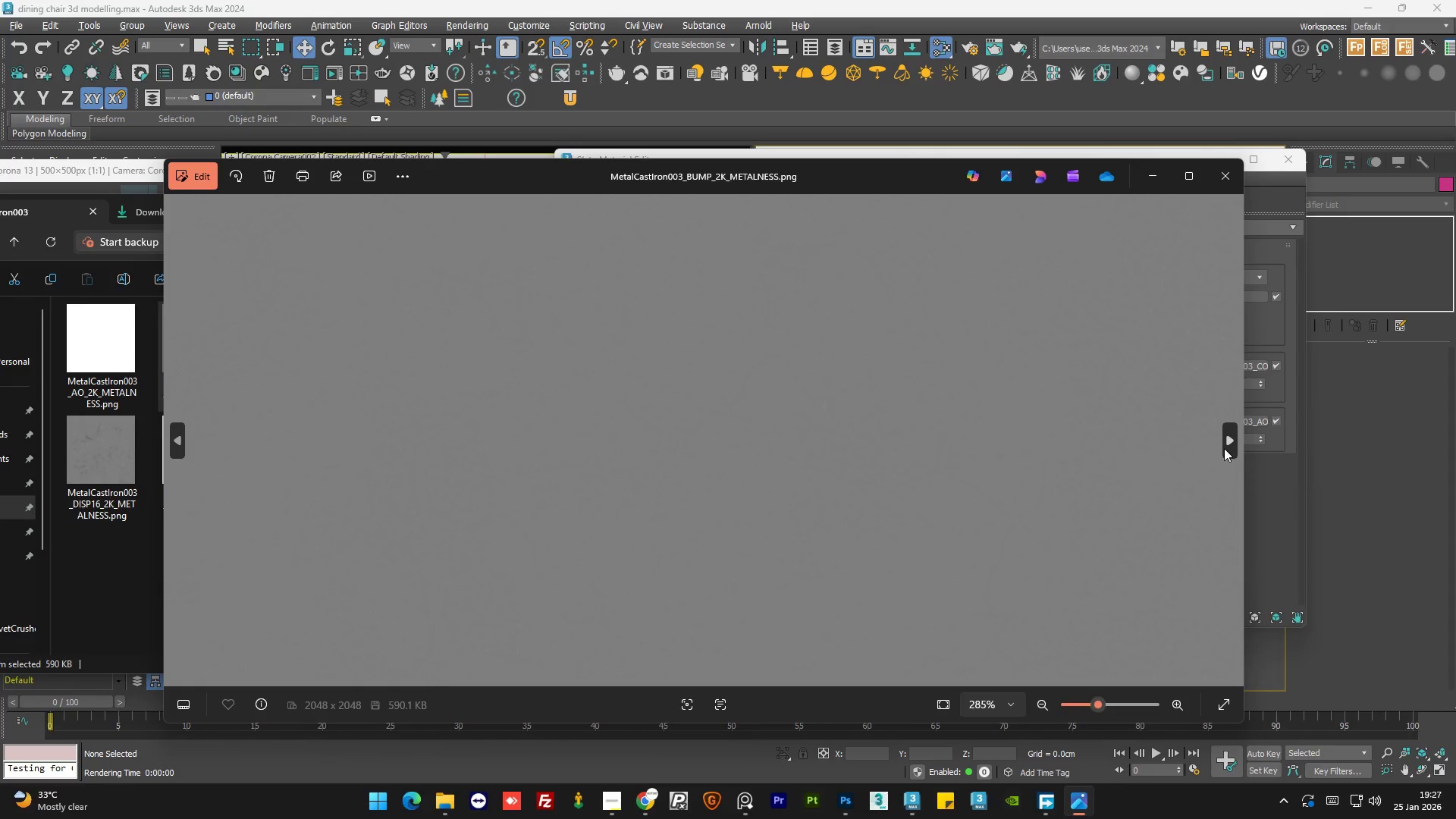 
left_click([1228, 450])
 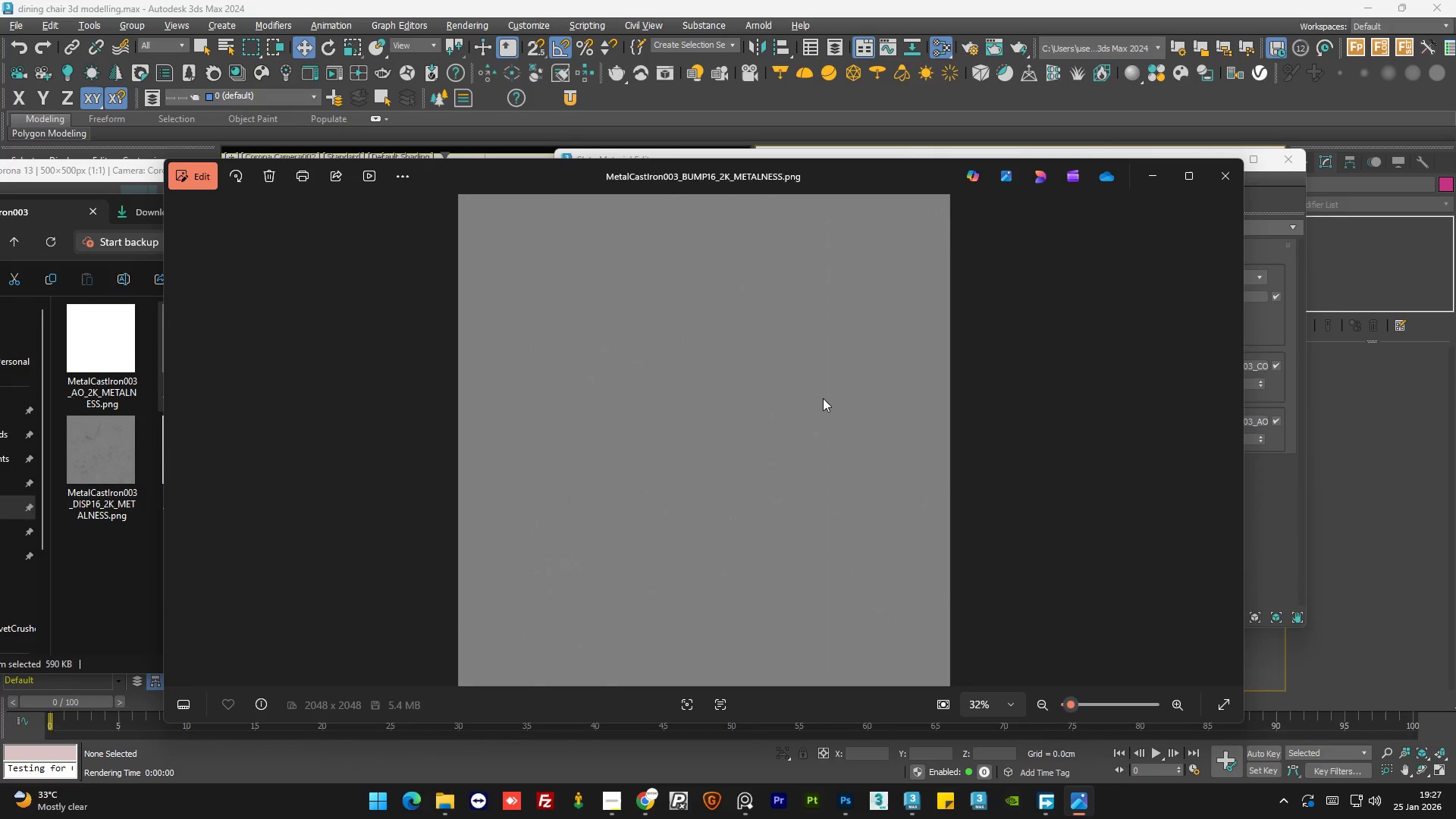 
scroll: coordinate [807, 407], scroll_direction: up, amount: 31.0
 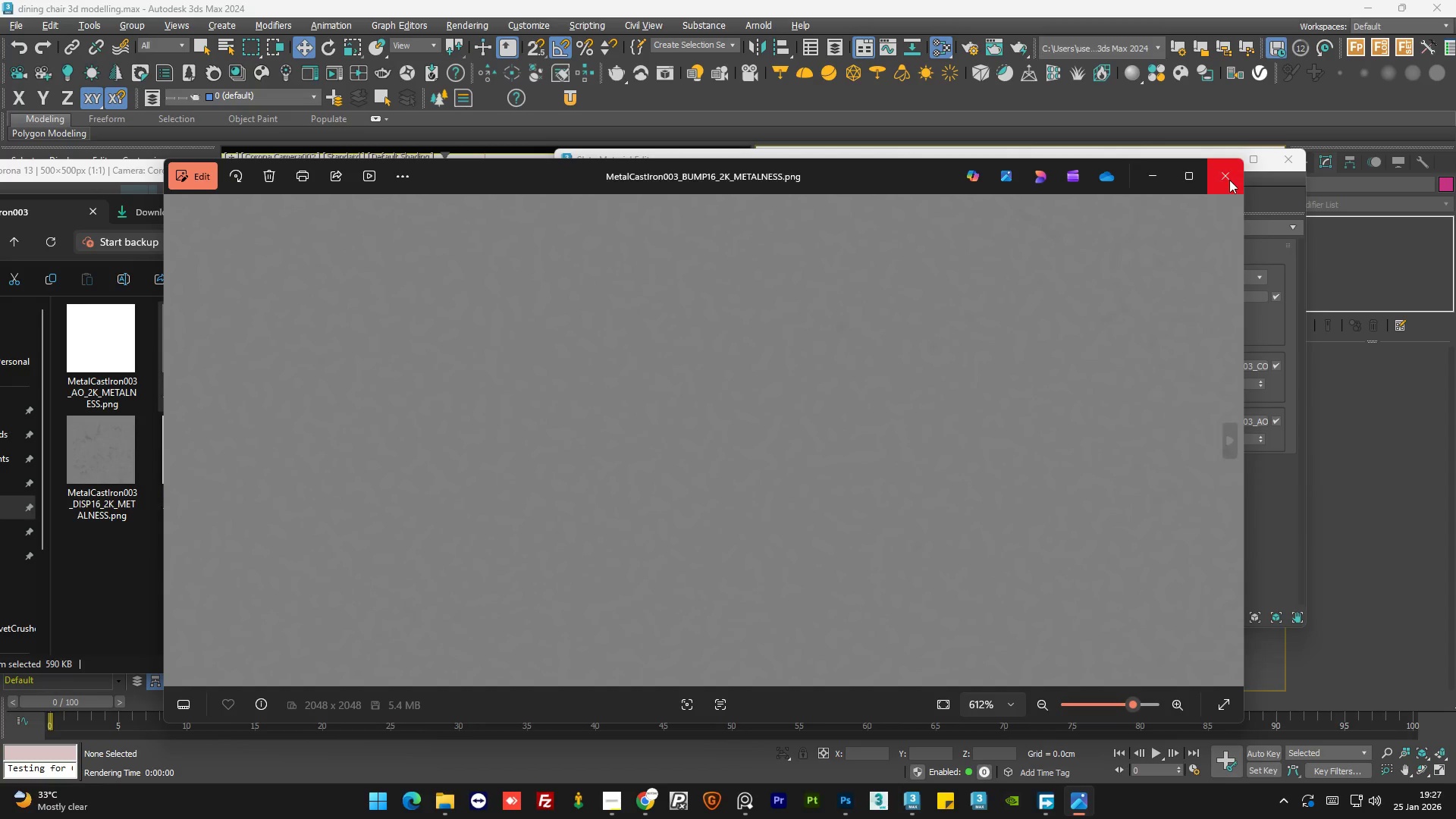 
left_click([1230, 179])
 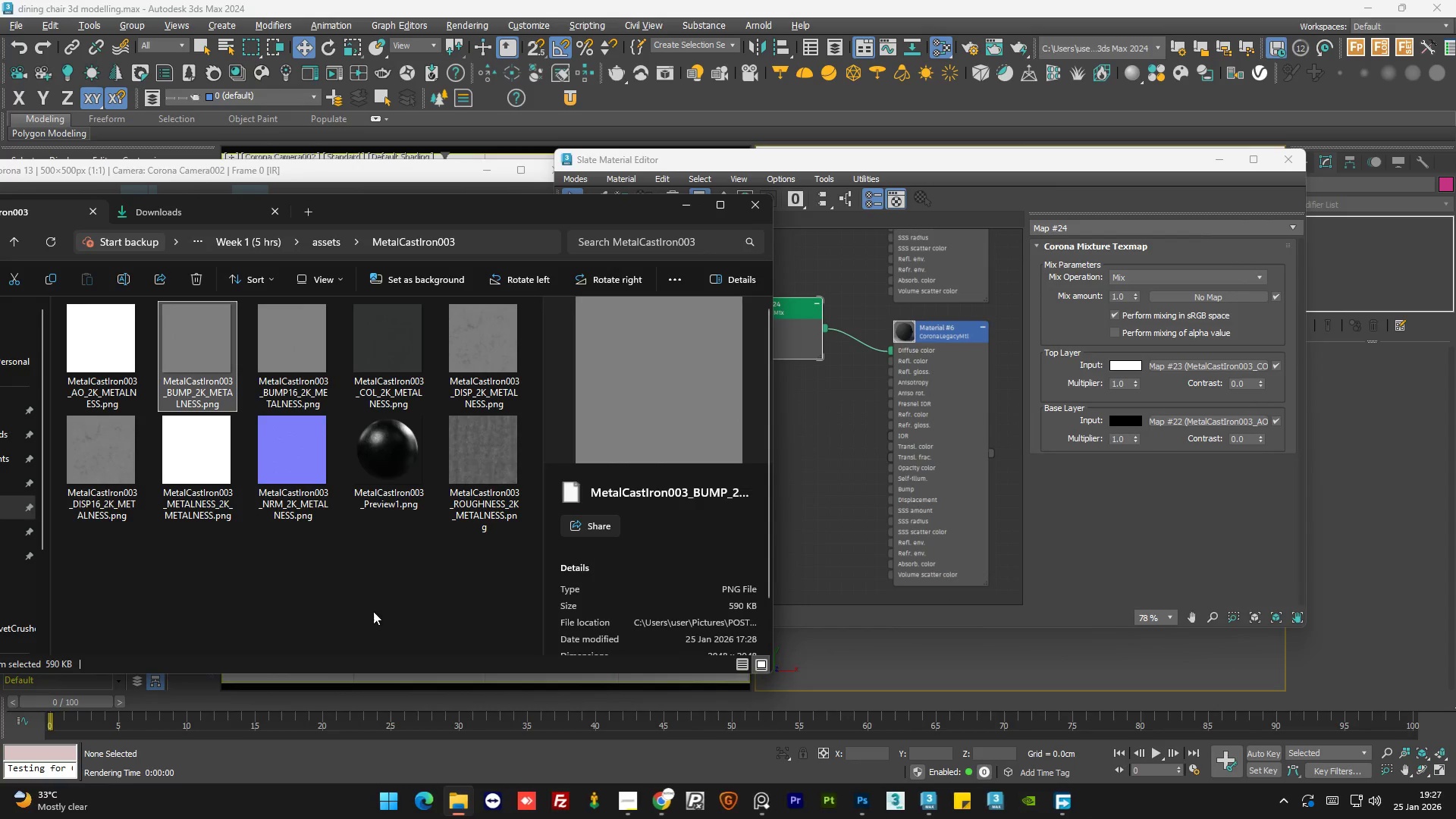 
double_click([372, 611])
 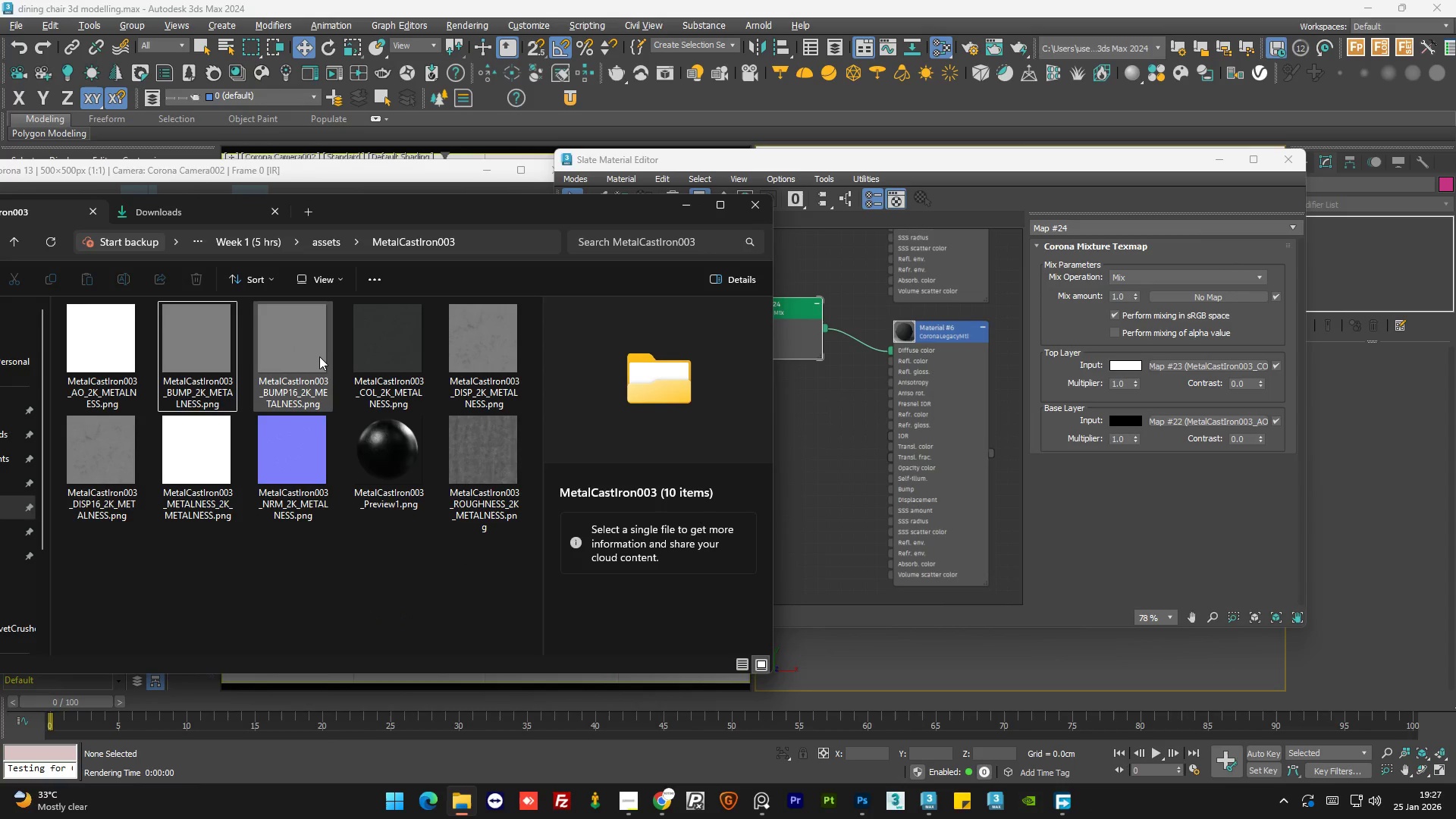 
left_click([319, 354])
 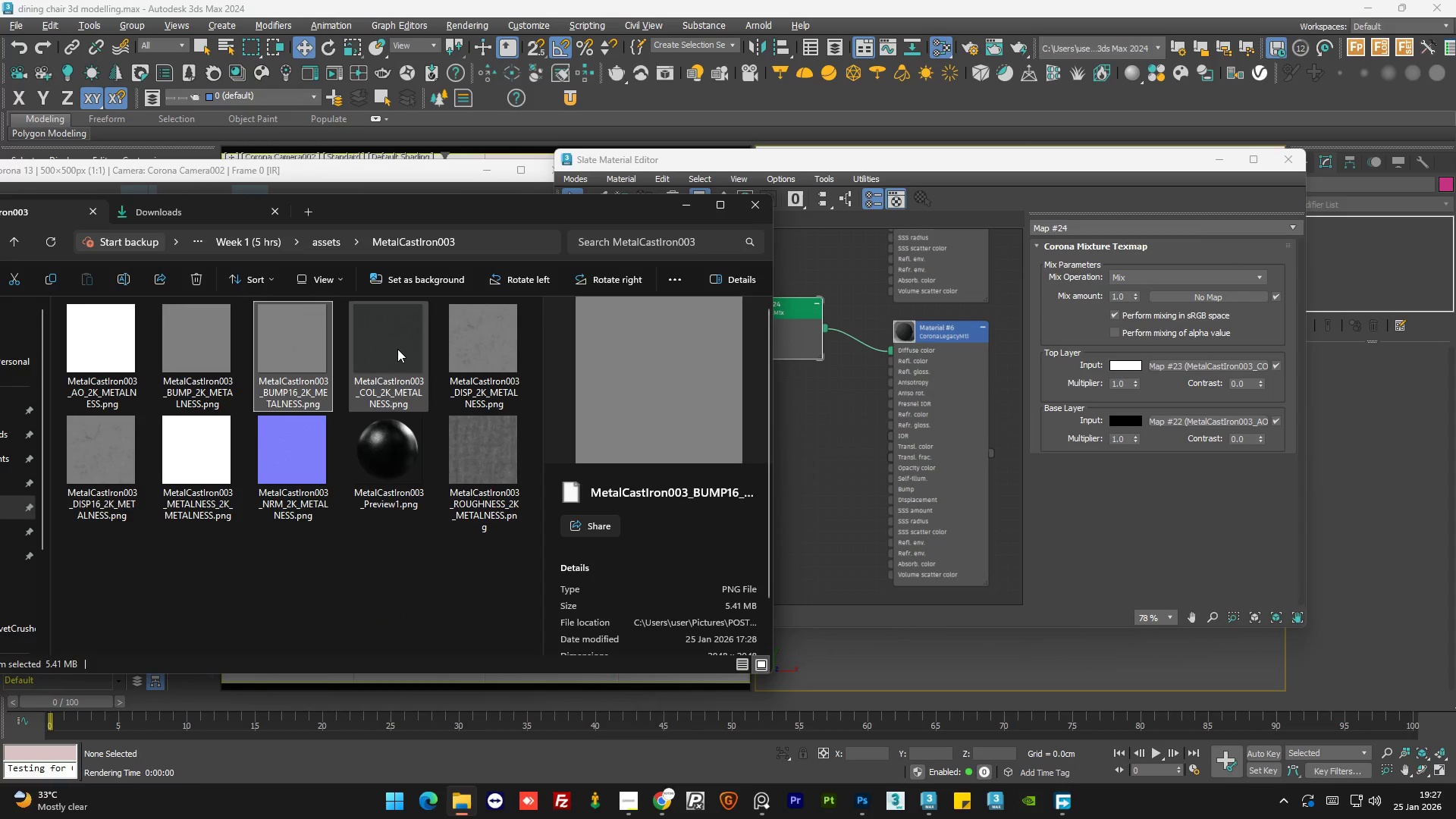 
left_click([397, 349])
 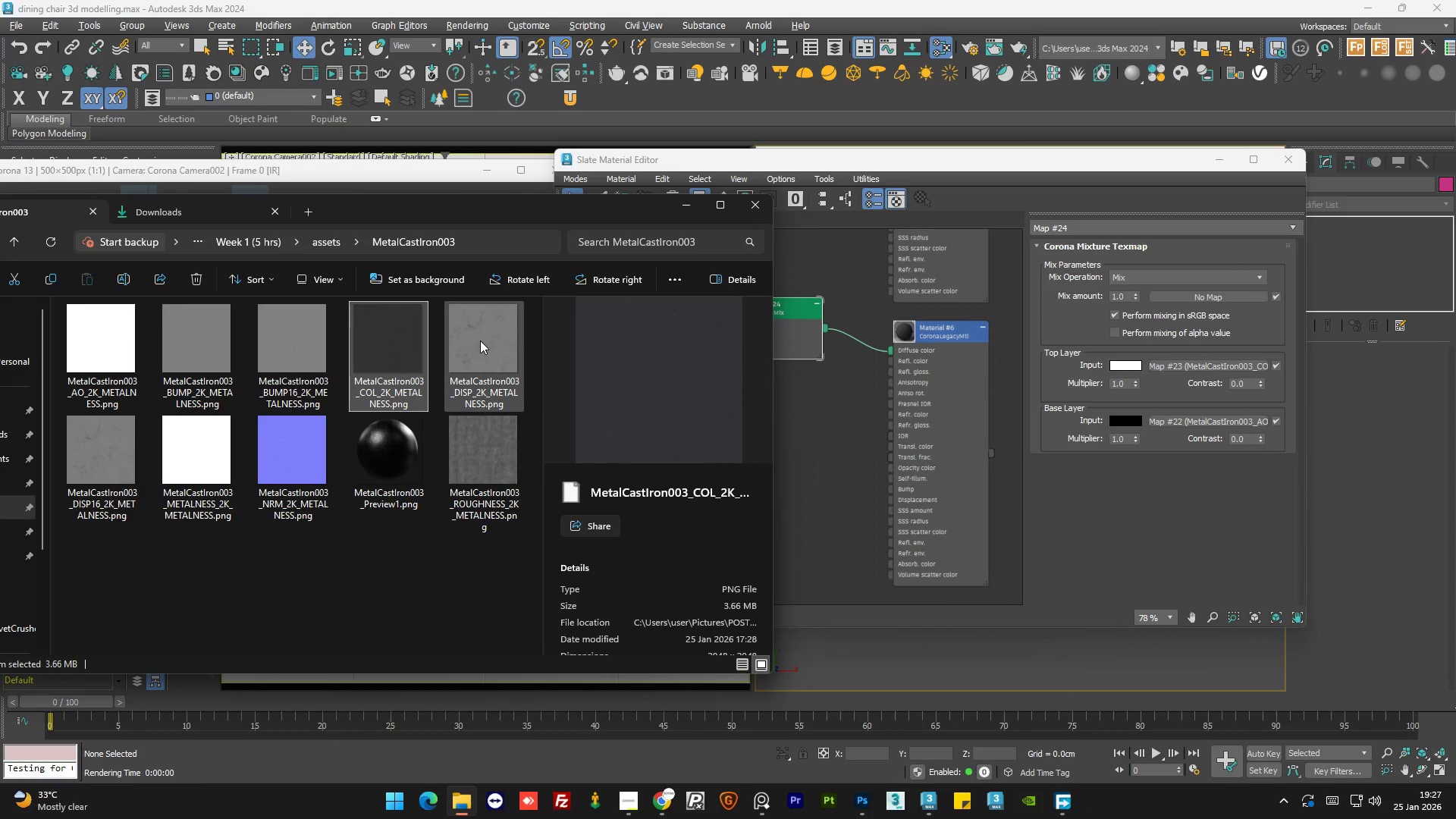 
left_click([480, 340])
 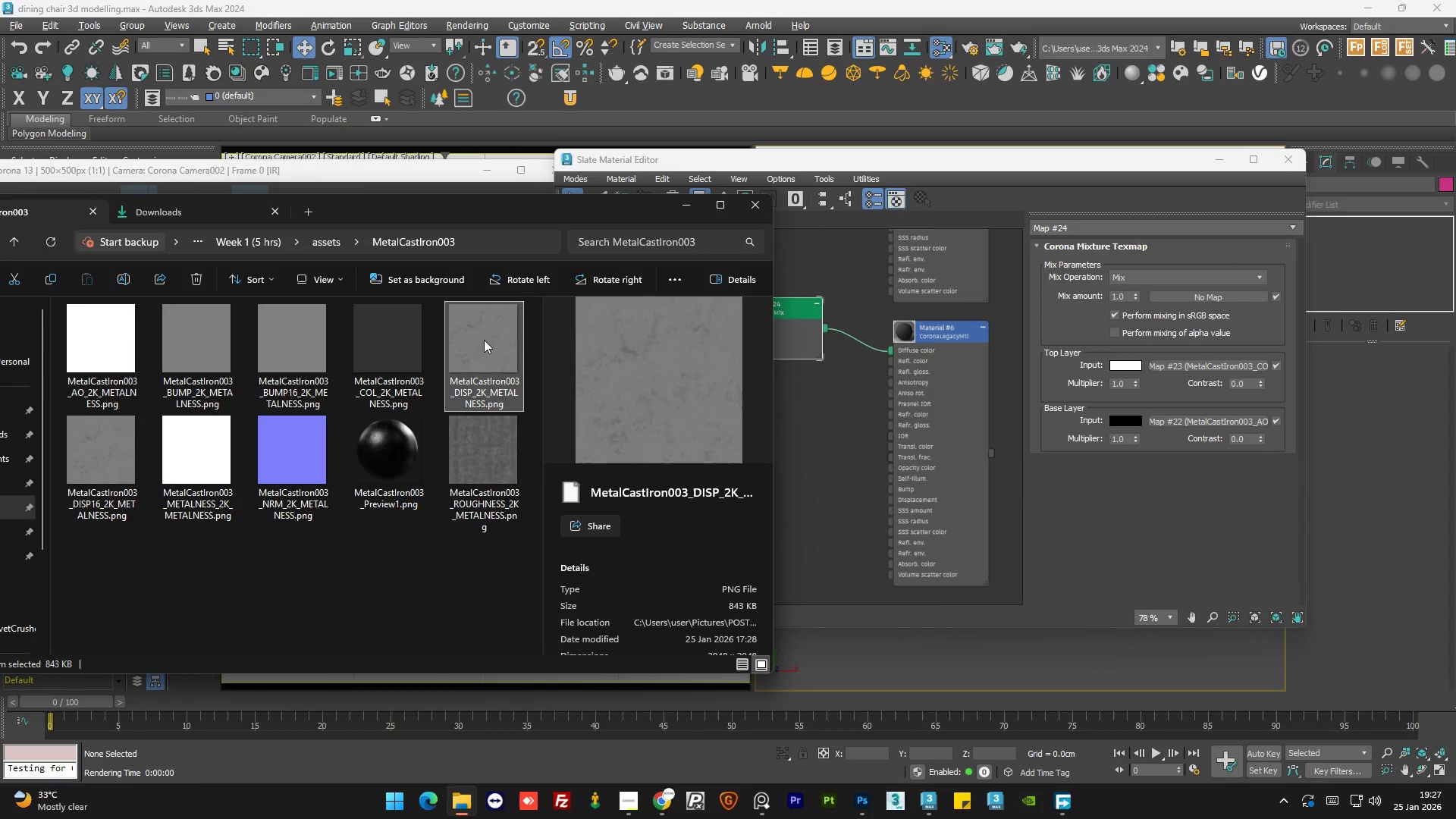 
mouse_move([471, 337])
 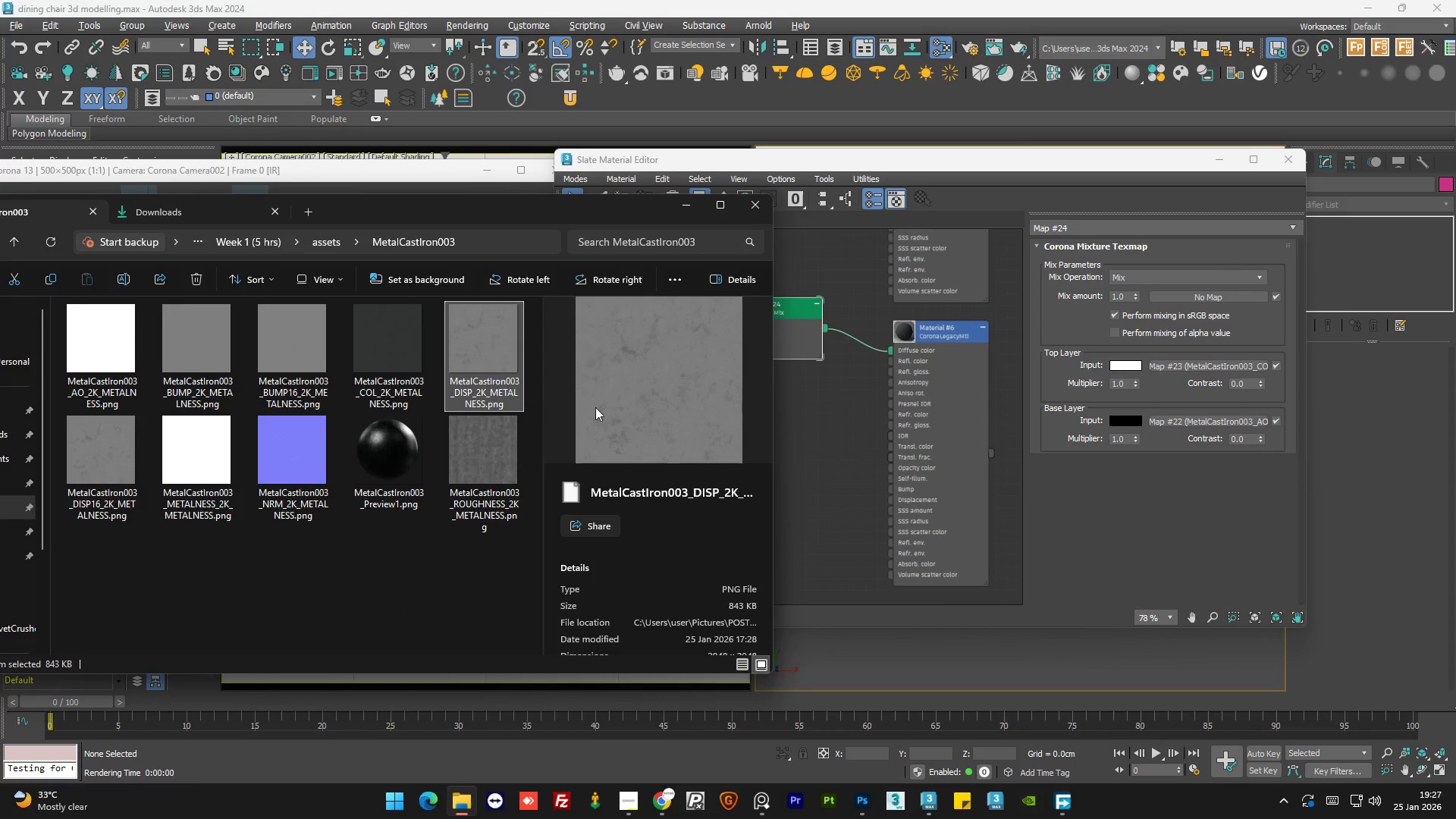 
left_click_drag(start_coordinate=[469, 337], to_coordinate=[824, 462])
 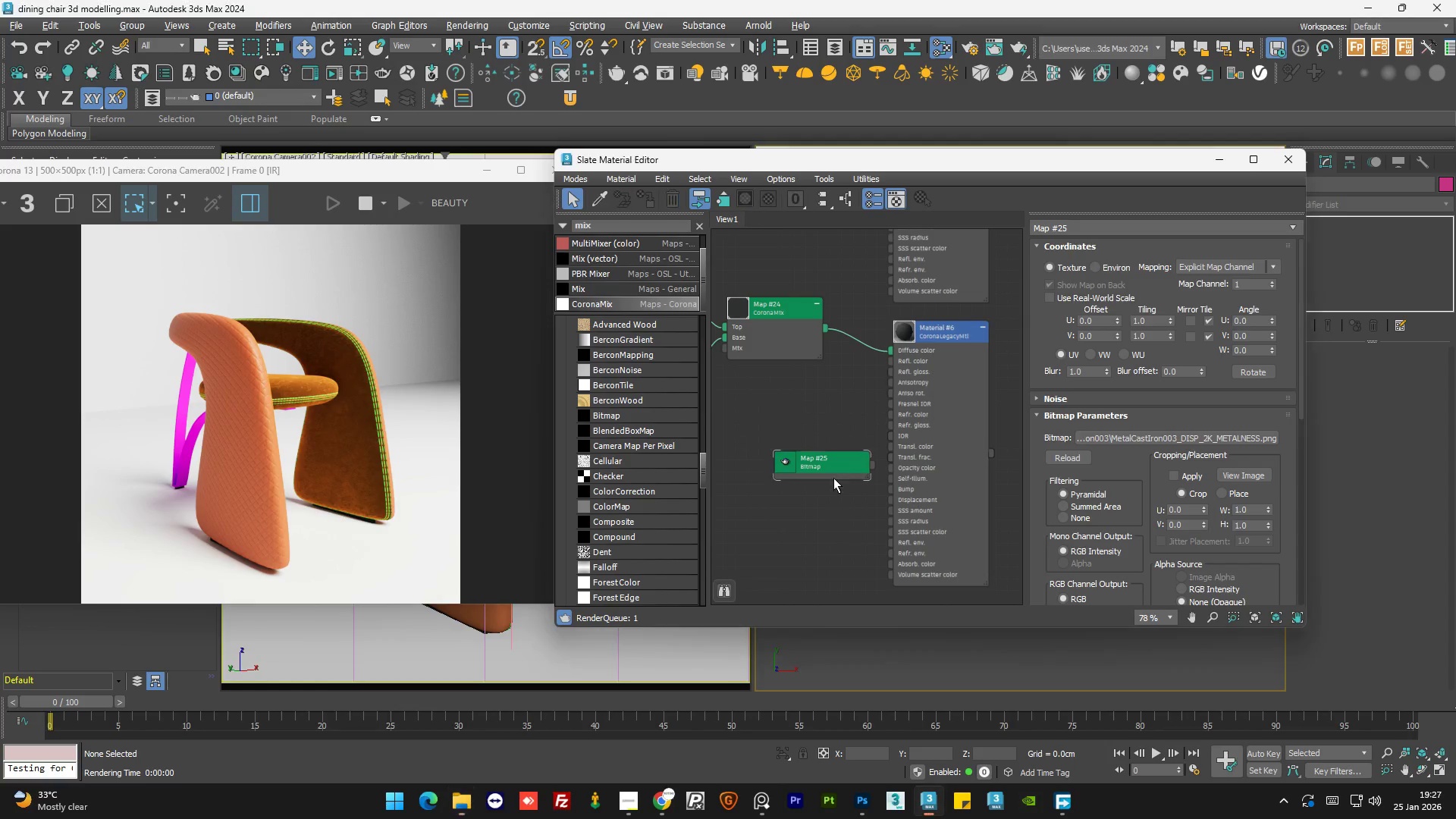 
left_click_drag(start_coordinate=[833, 458], to_coordinate=[818, 503])
 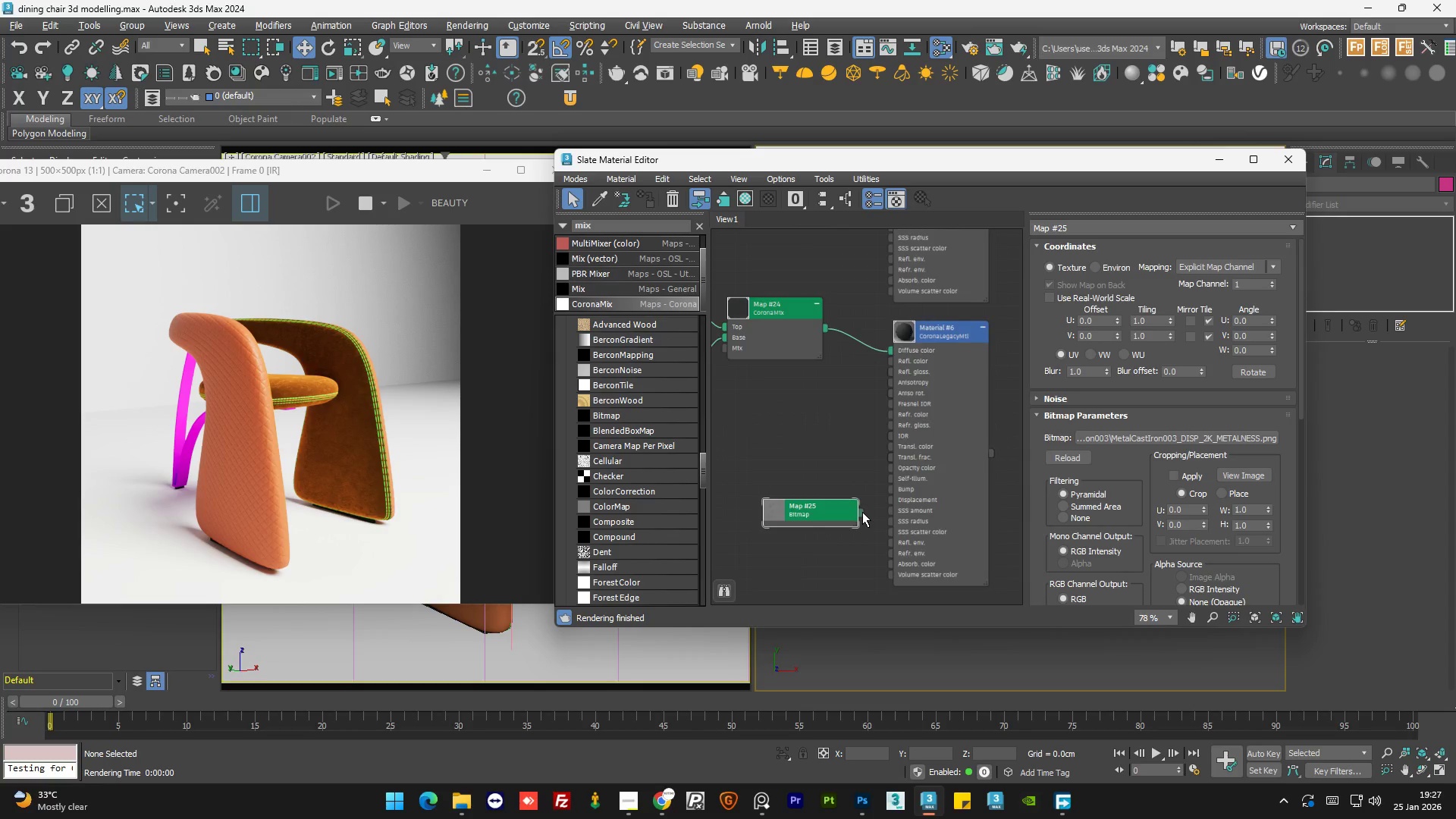 
left_click_drag(start_coordinate=[858, 516], to_coordinate=[905, 497])
 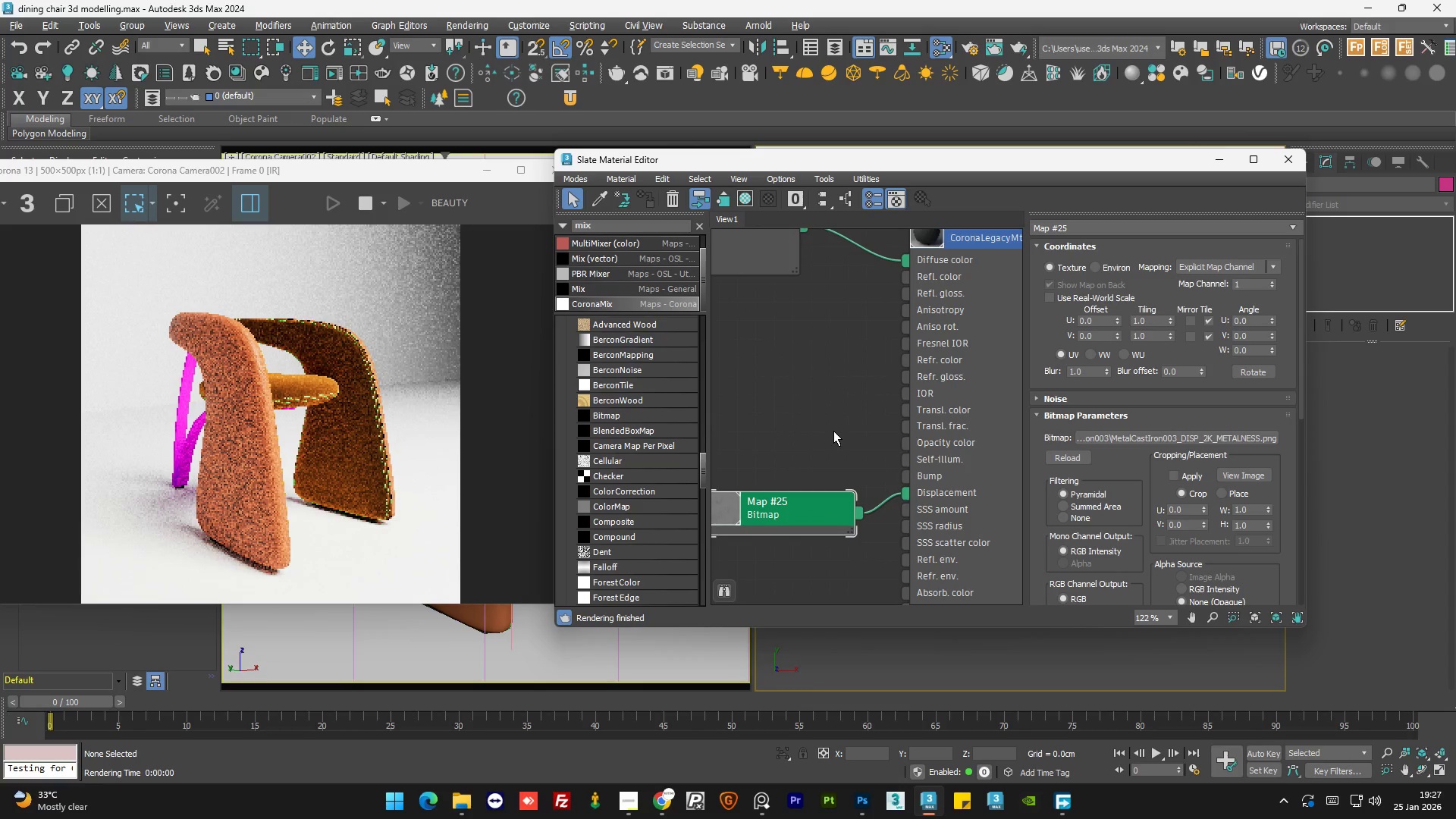 
scroll: coordinate [862, 512], scroll_direction: up, amount: 4.0
 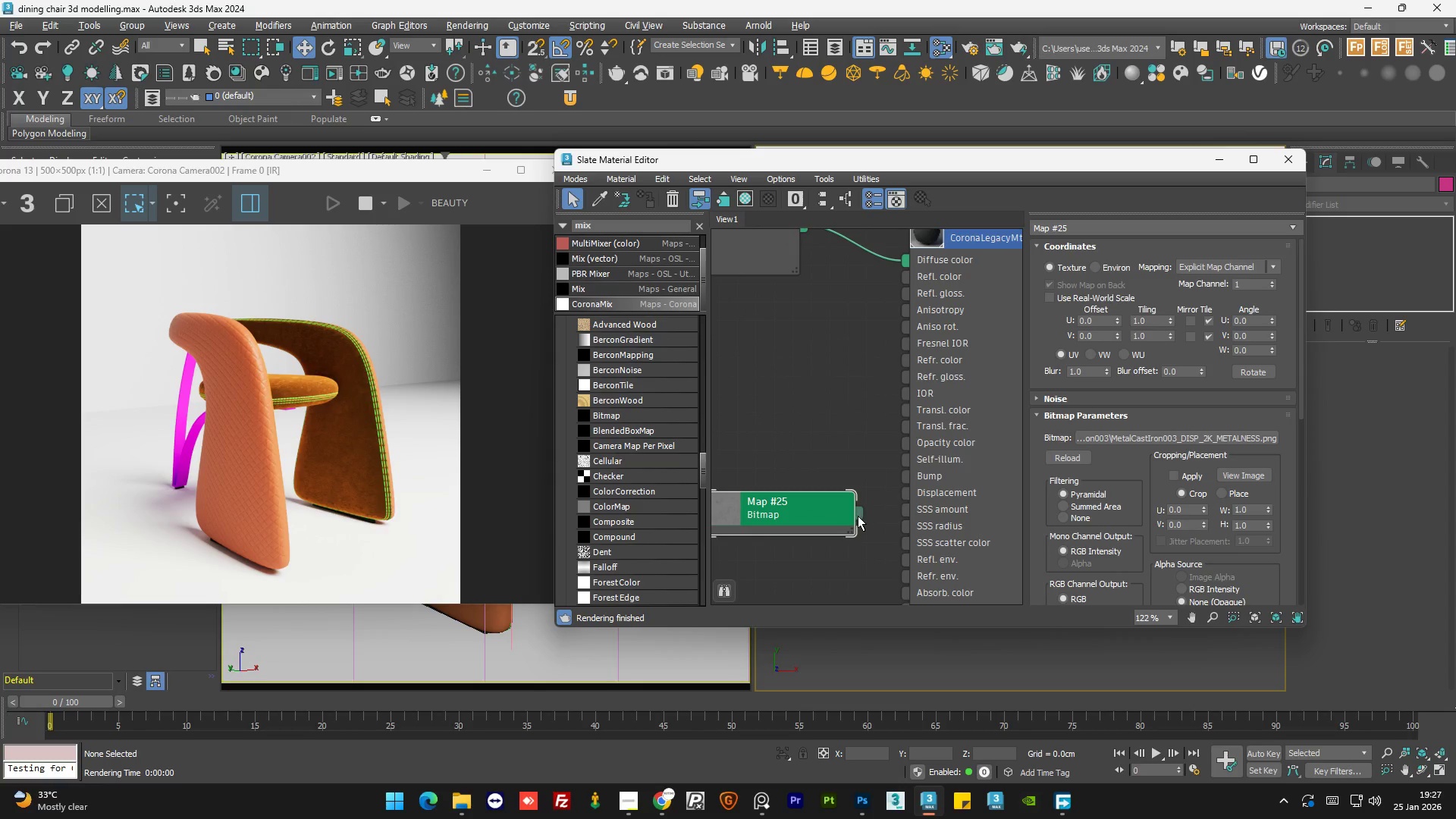 
left_click_drag(start_coordinate=[810, 498], to_coordinate=[766, 490])
 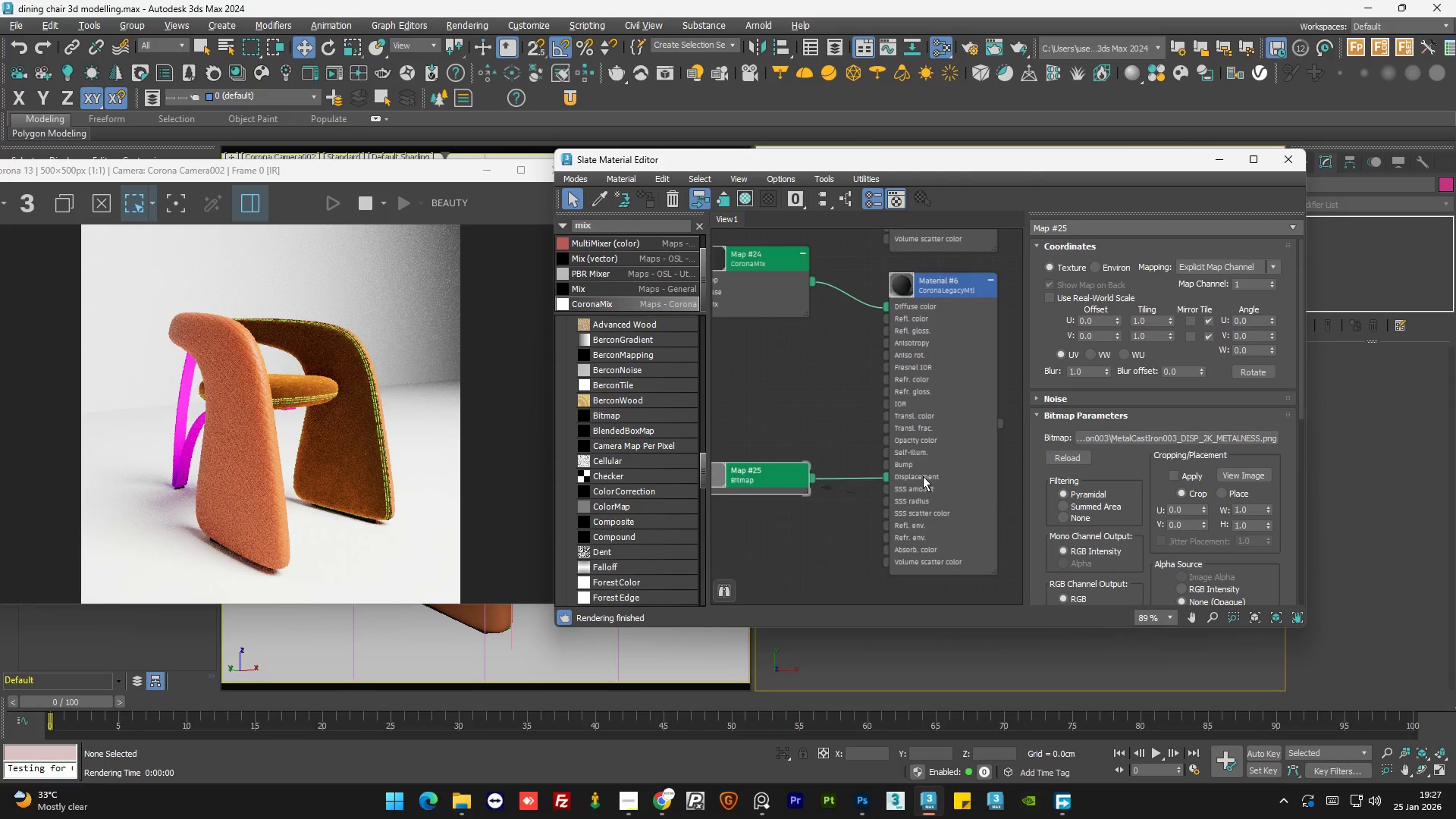 
scroll: coordinate [829, 438], scroll_direction: down, amount: 3.0
 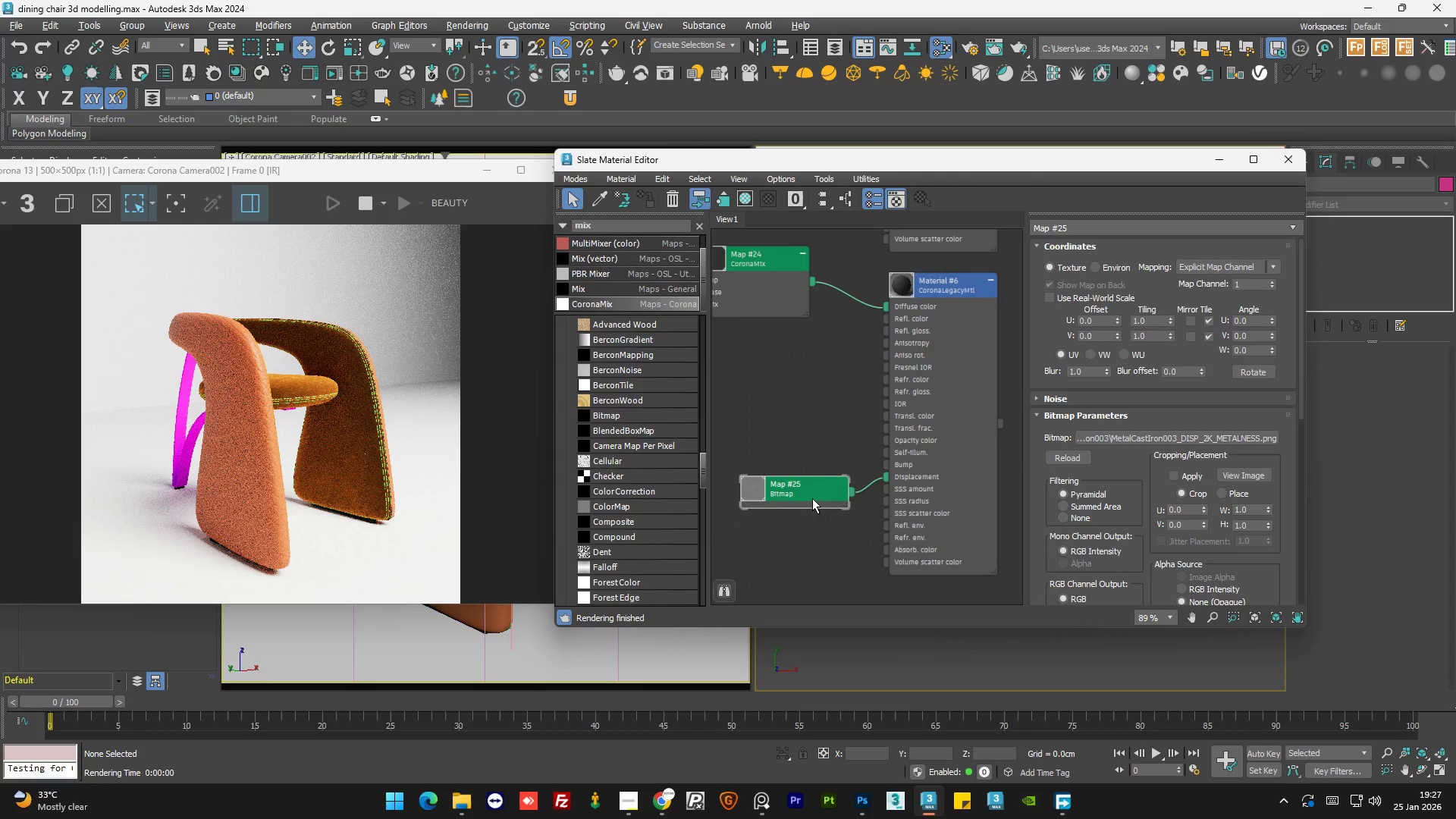 
left_click([923, 476])
 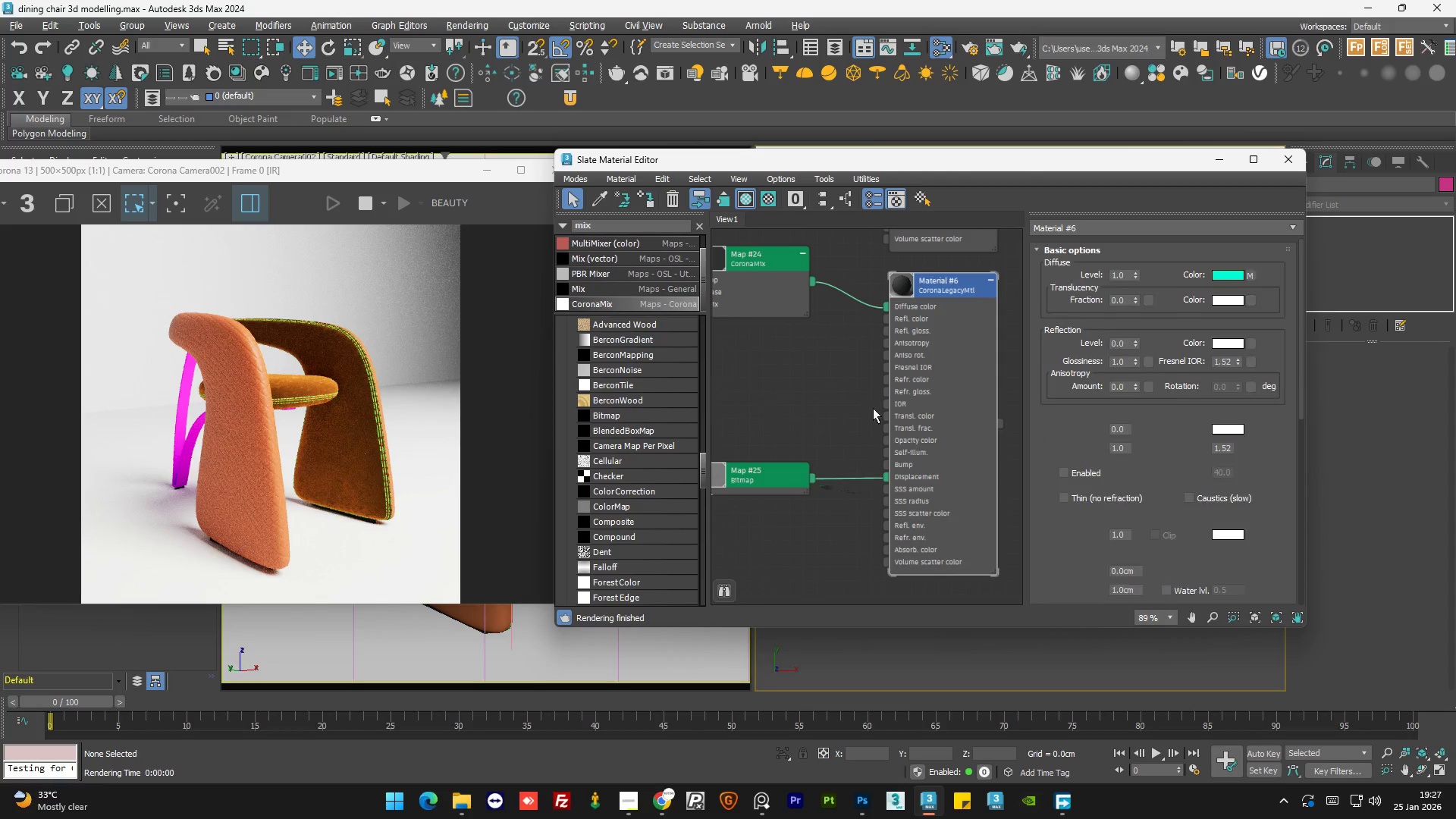 
left_click([946, 419])
 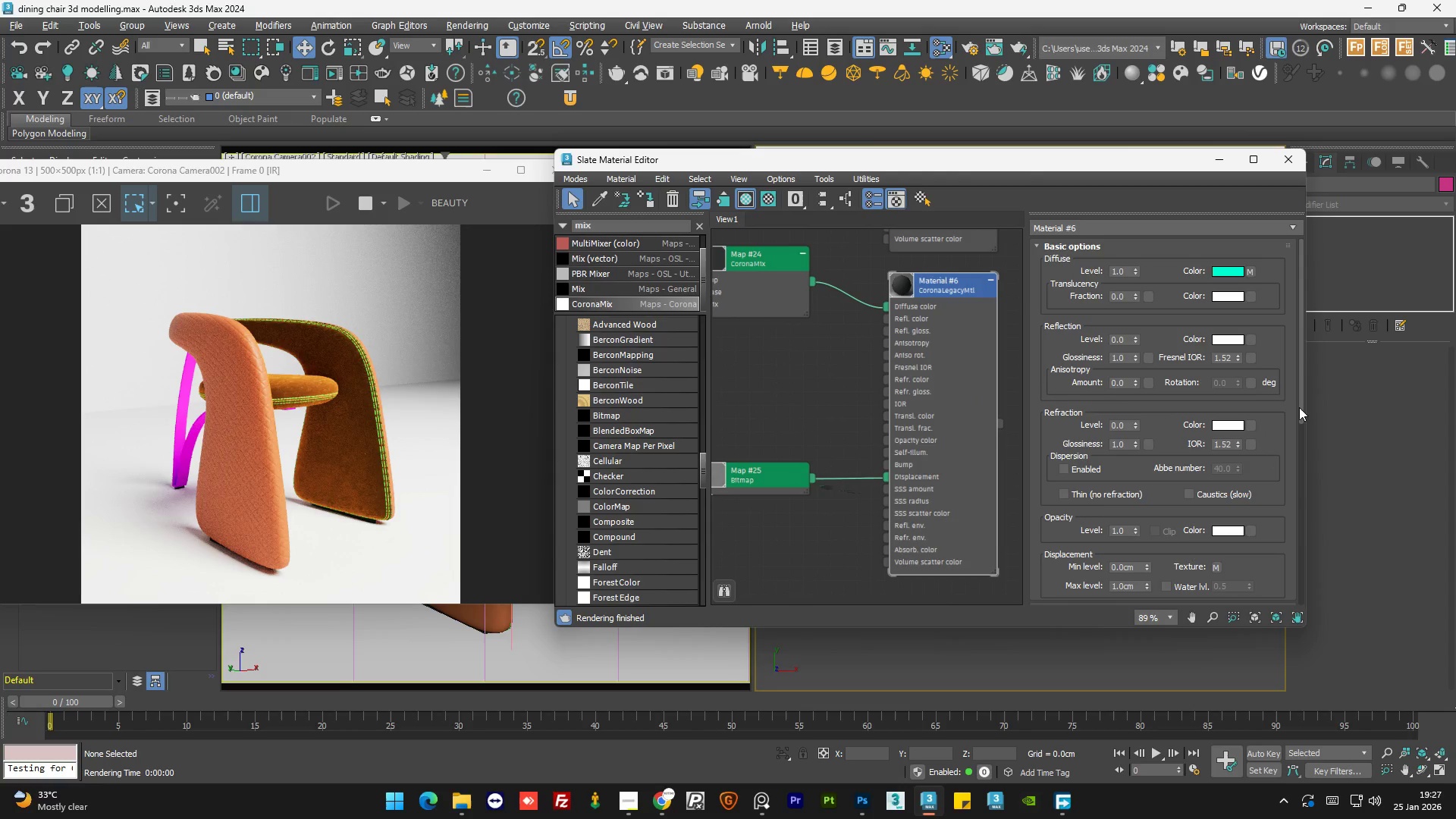 
left_click_drag(start_coordinate=[1302, 406], to_coordinate=[1302, 494])
 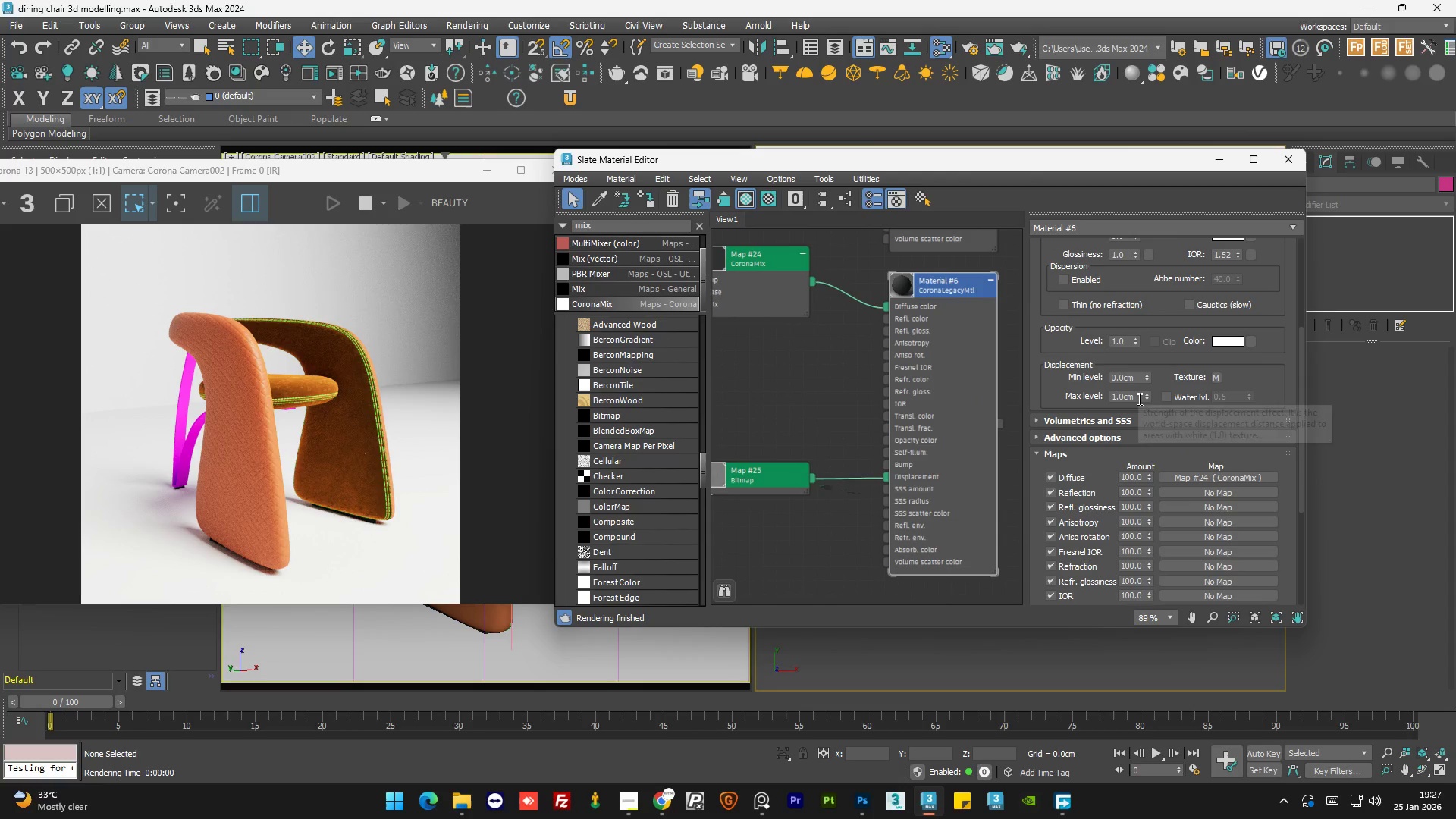 
double_click([1138, 399])
 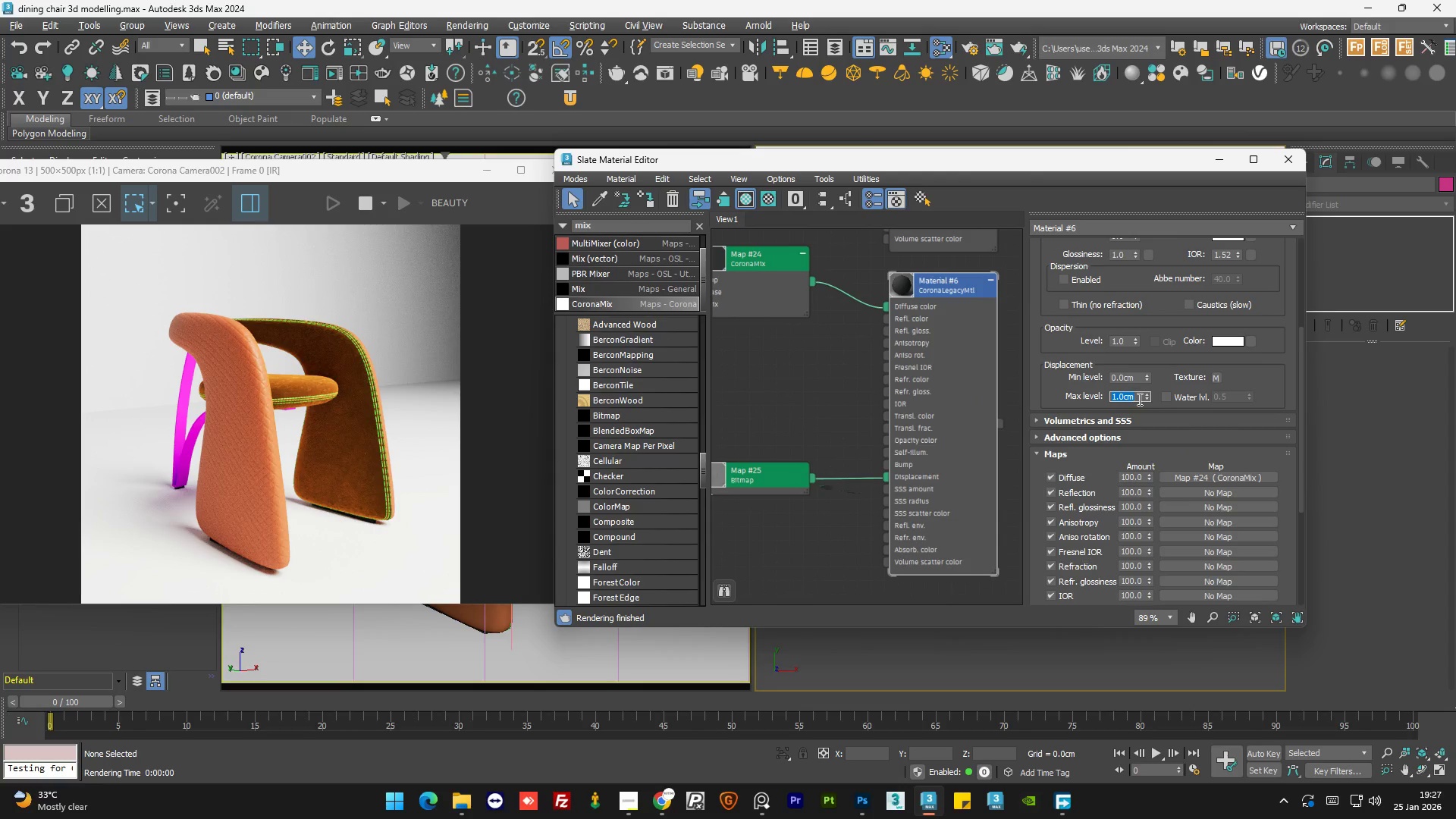 
key(Numpad0)
 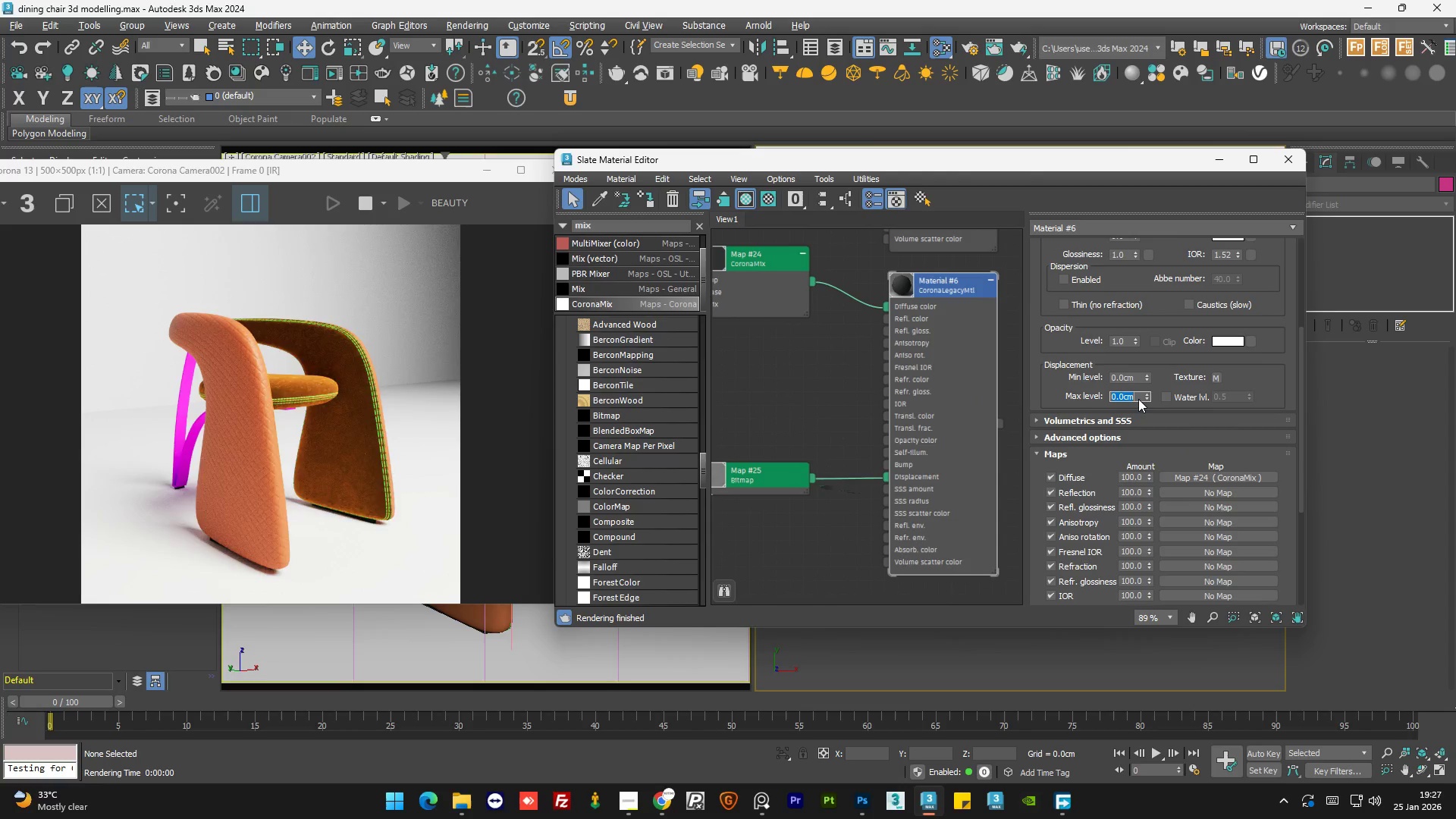 
key(NumpadEnter)
 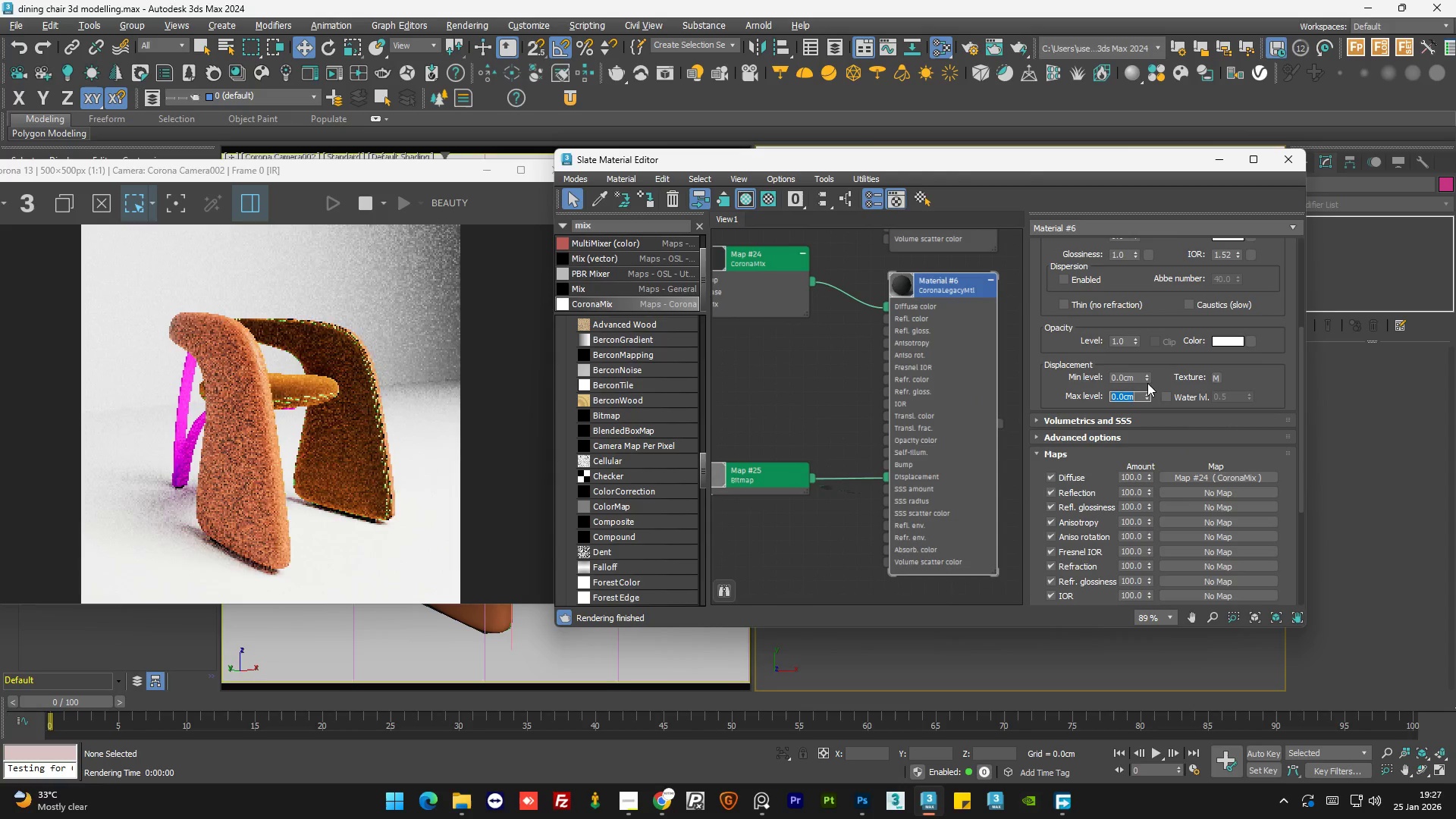 
left_click([1147, 383])
 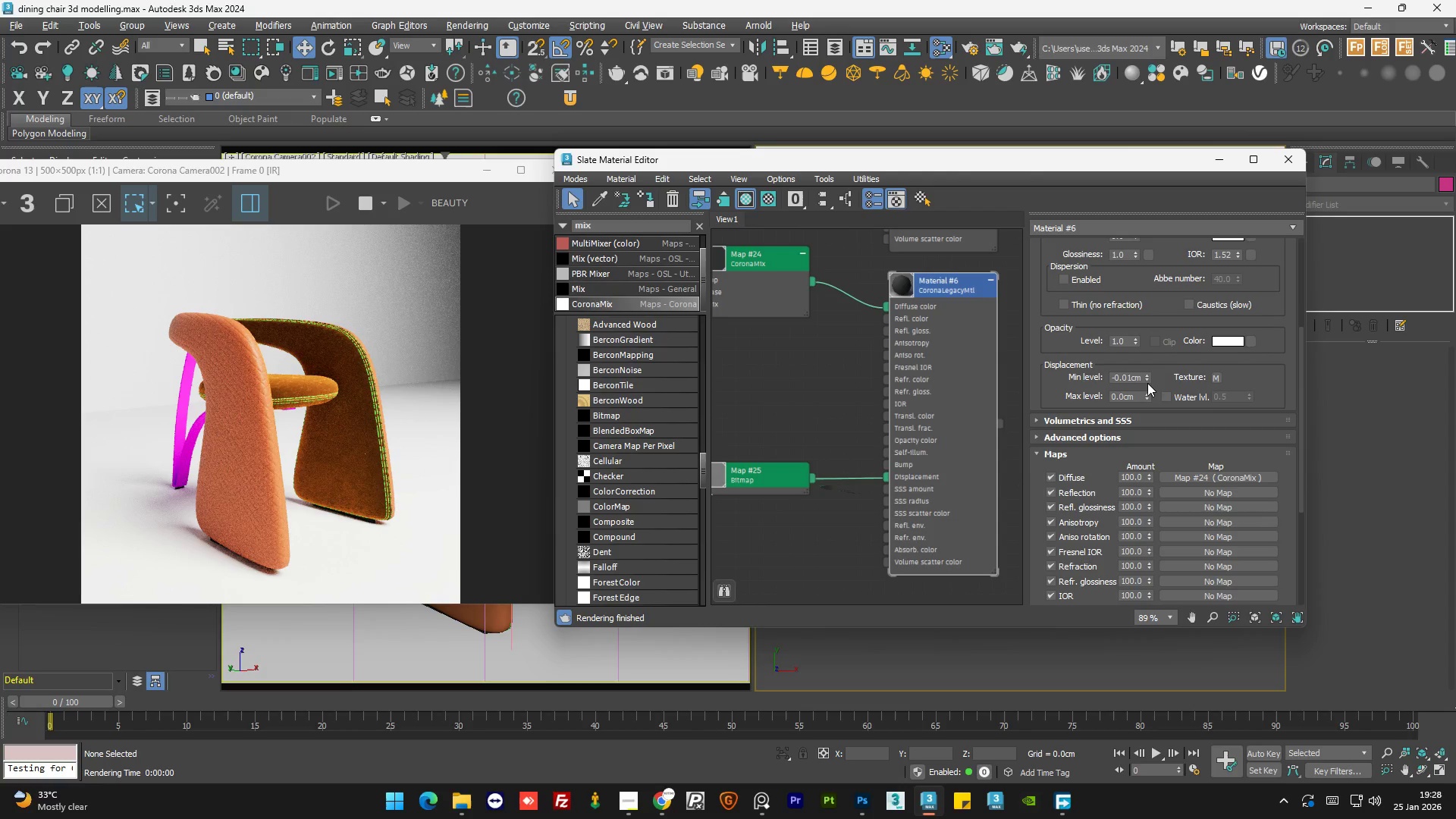 
left_click([789, 435])
 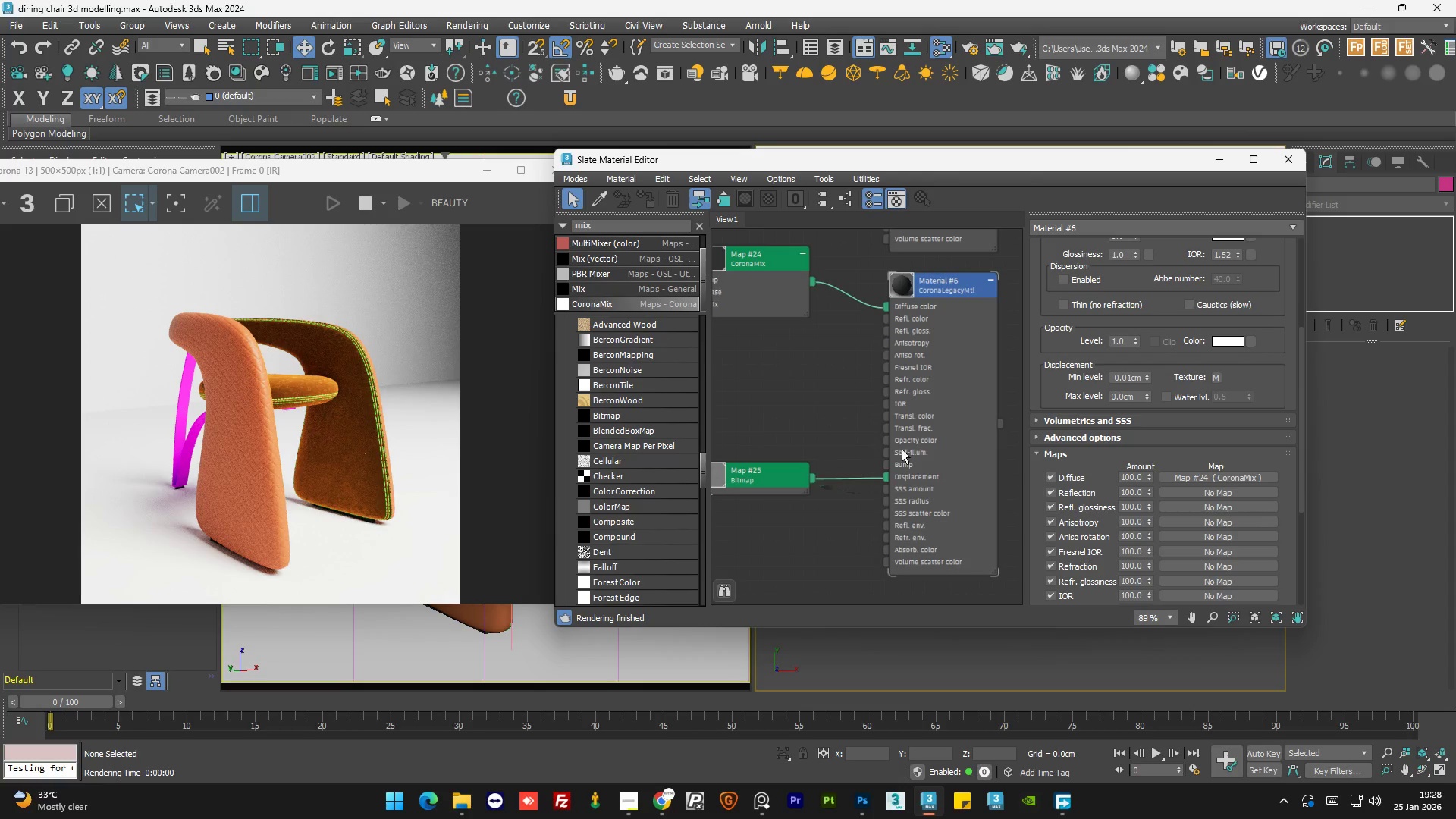 
left_click_drag(start_coordinate=[836, 471], to_coordinate=[868, 483])
 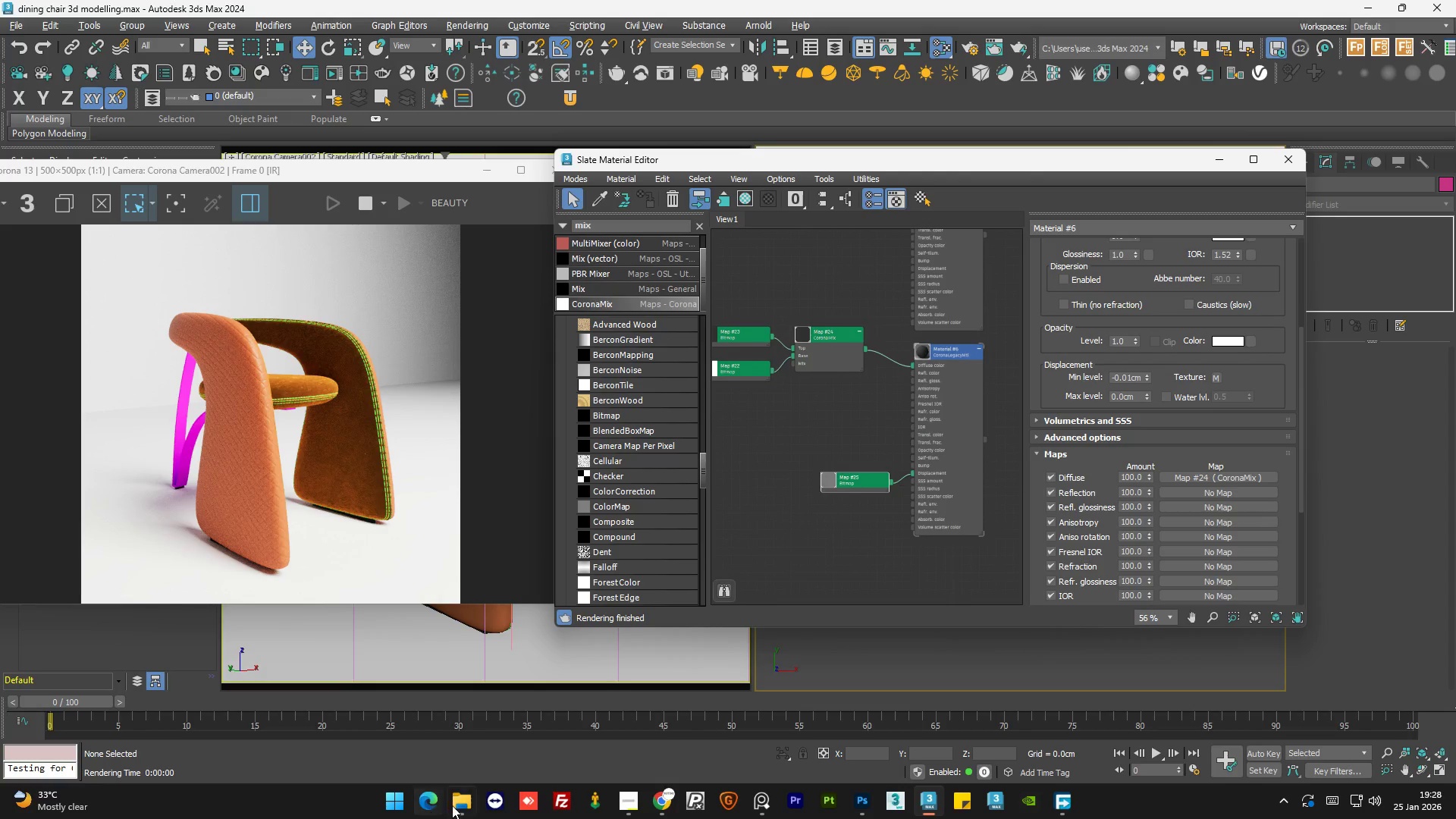 
scroll: coordinate [961, 466], scroll_direction: down, amount: 3.0
 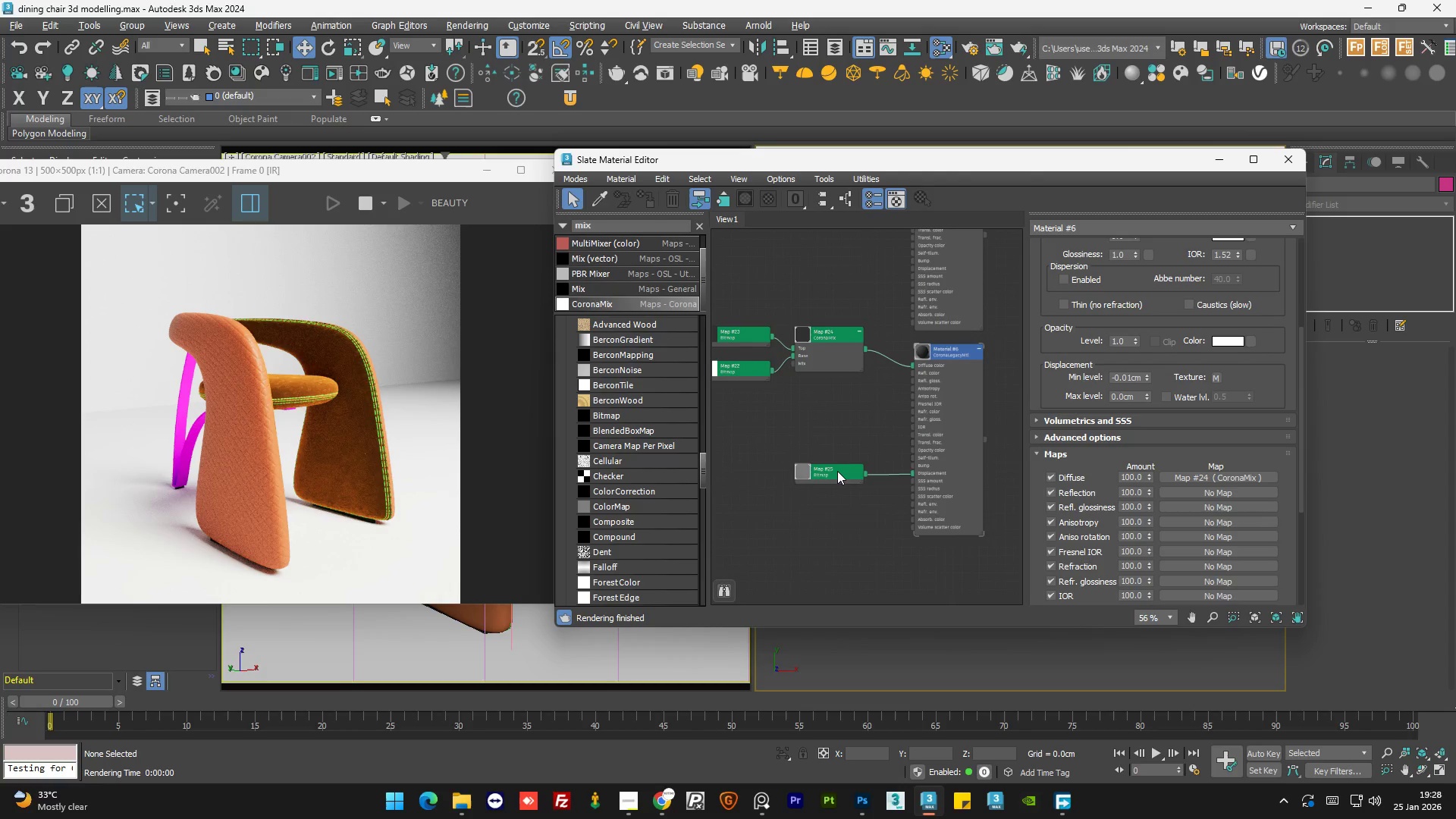 
left_click([453, 805])
 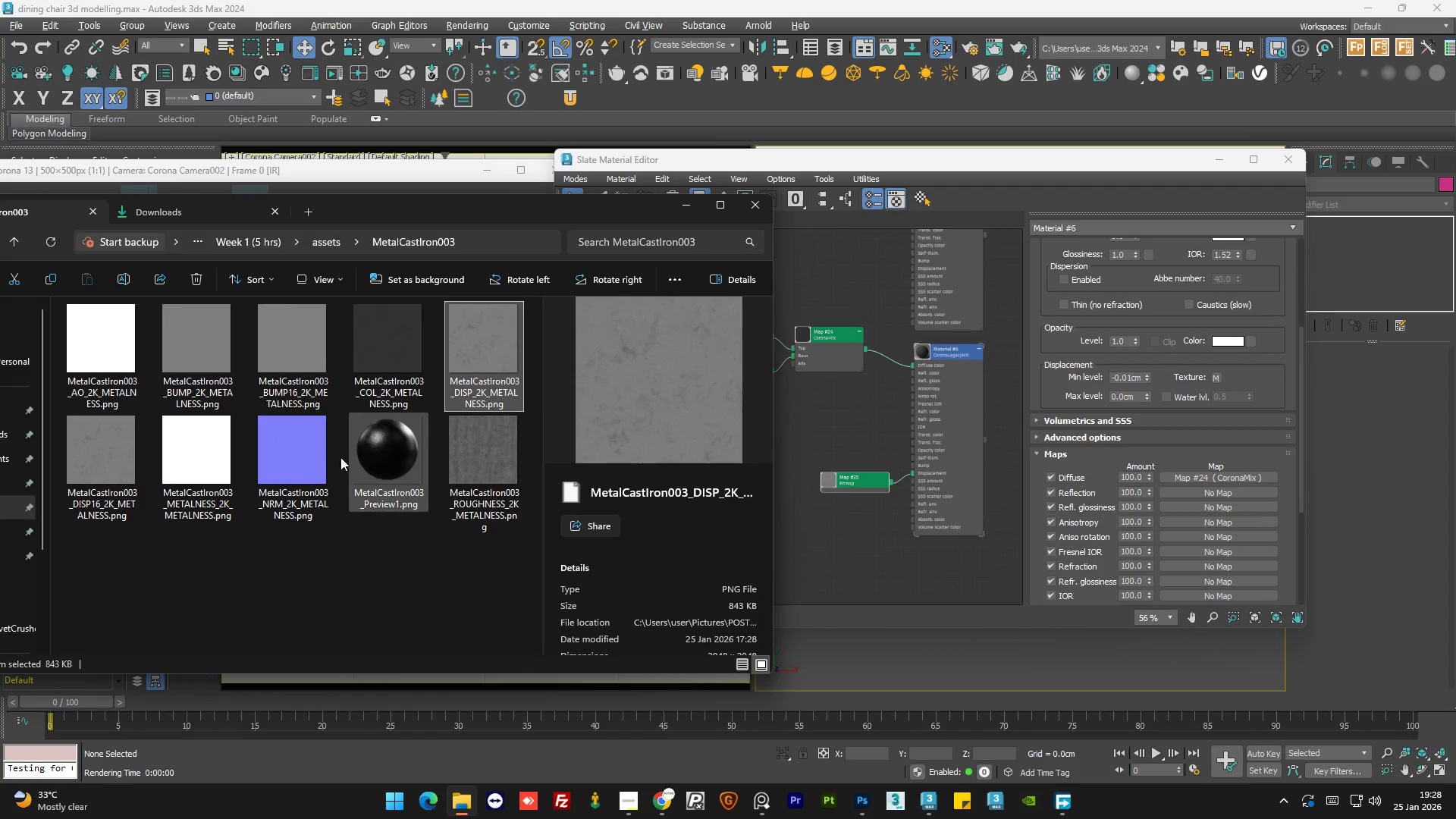 
left_click([309, 453])
 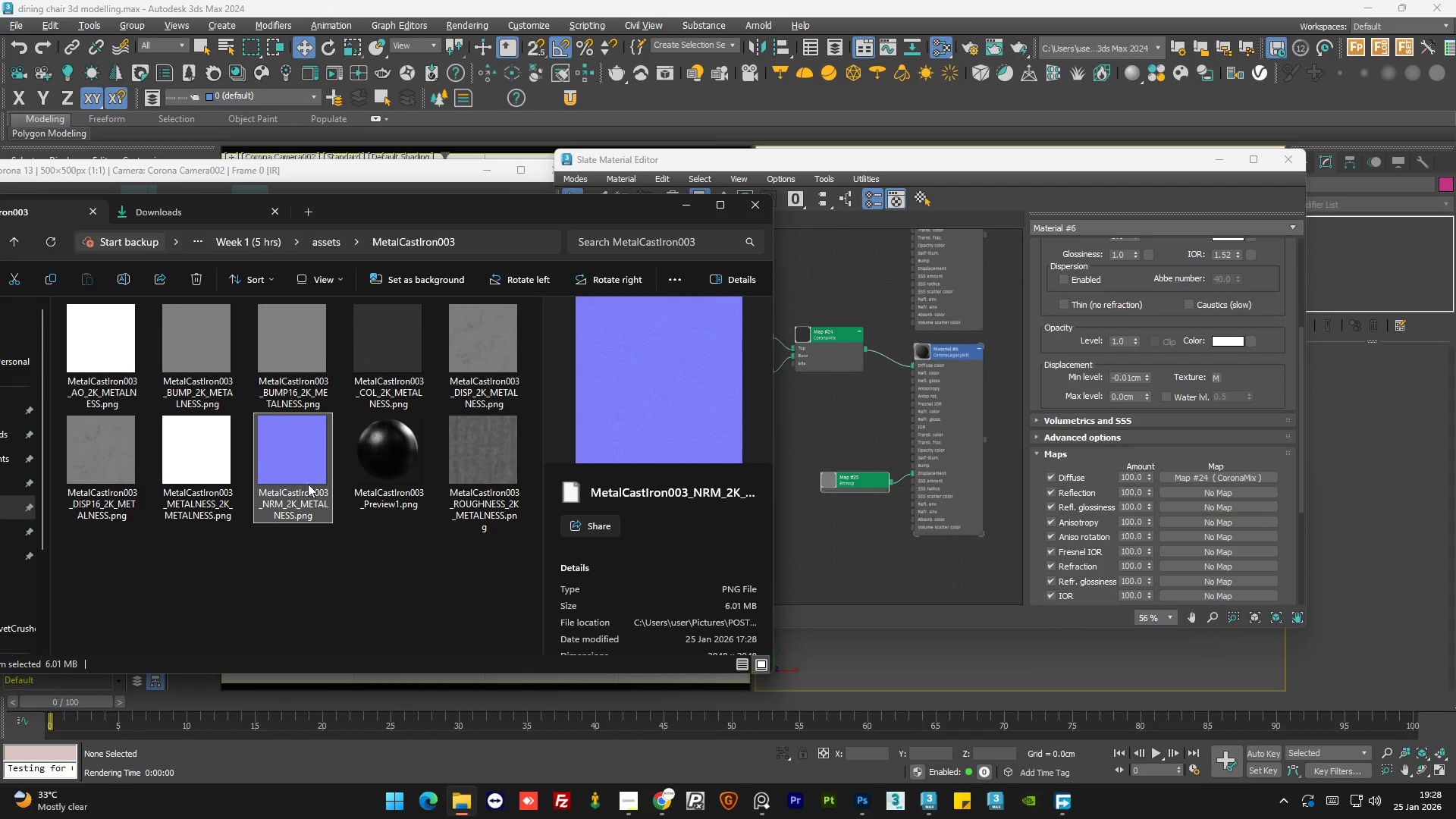 
mouse_move([284, 484])
 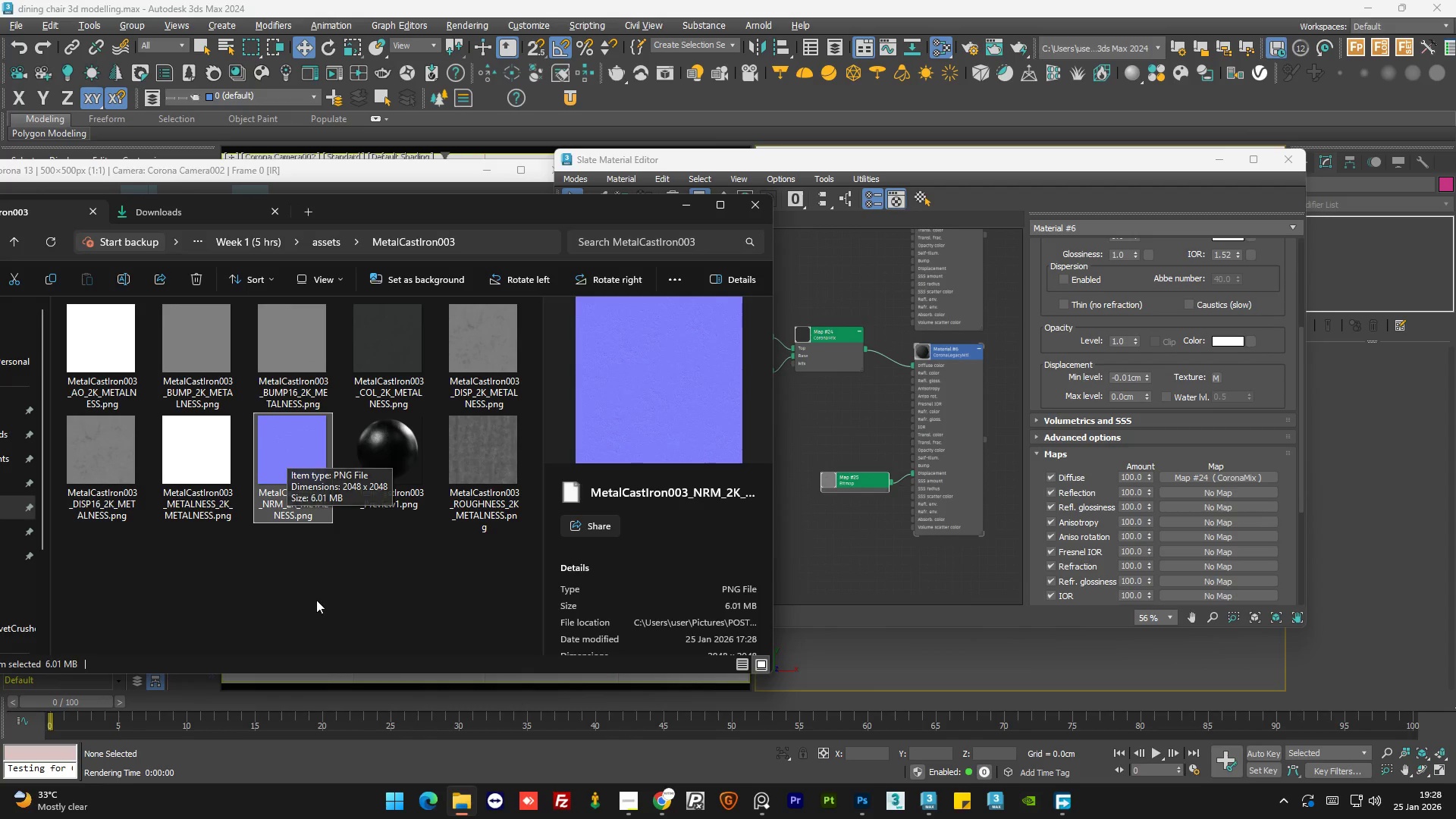 
left_click([316, 600])
 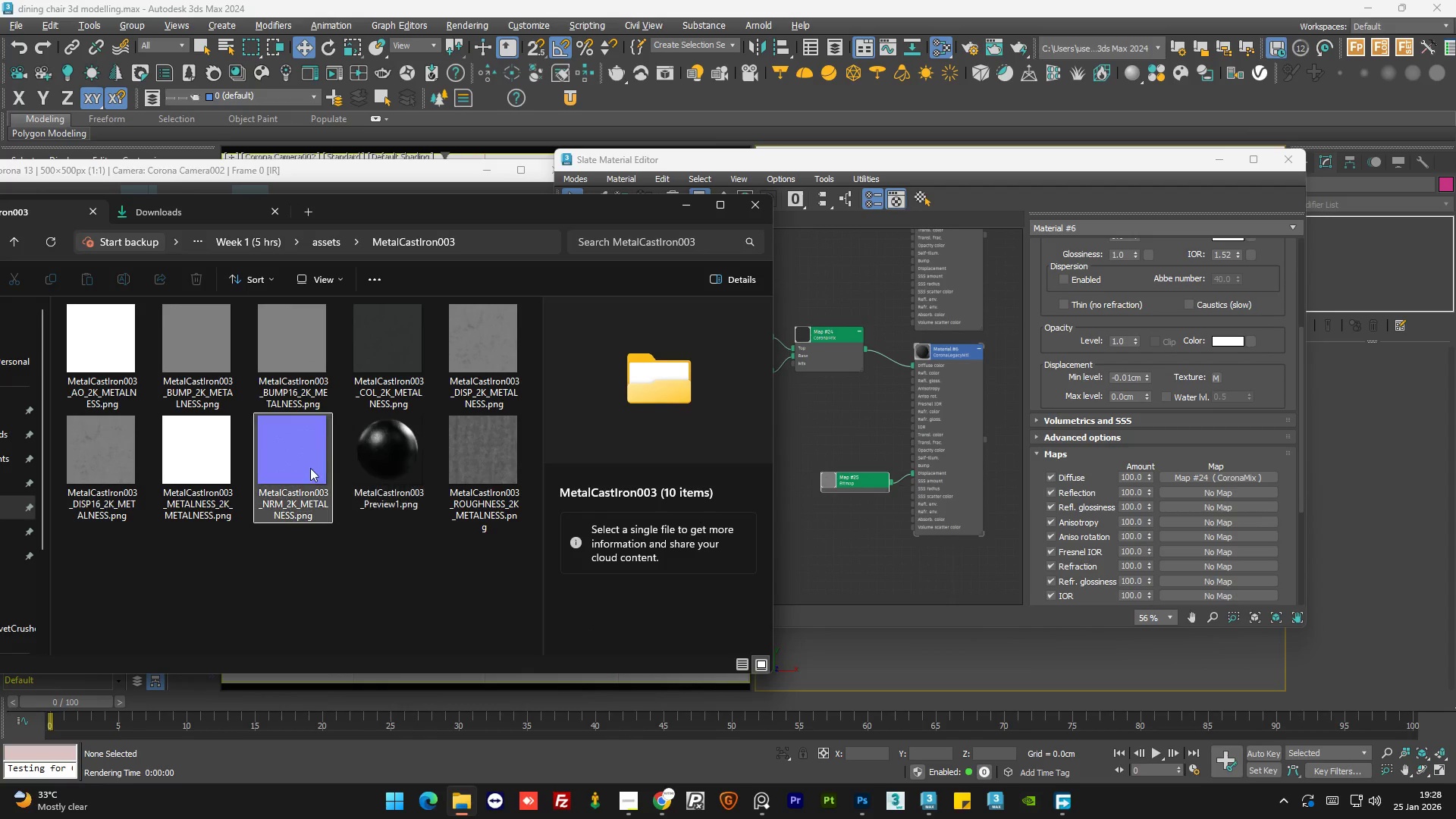 
left_click([292, 462])
 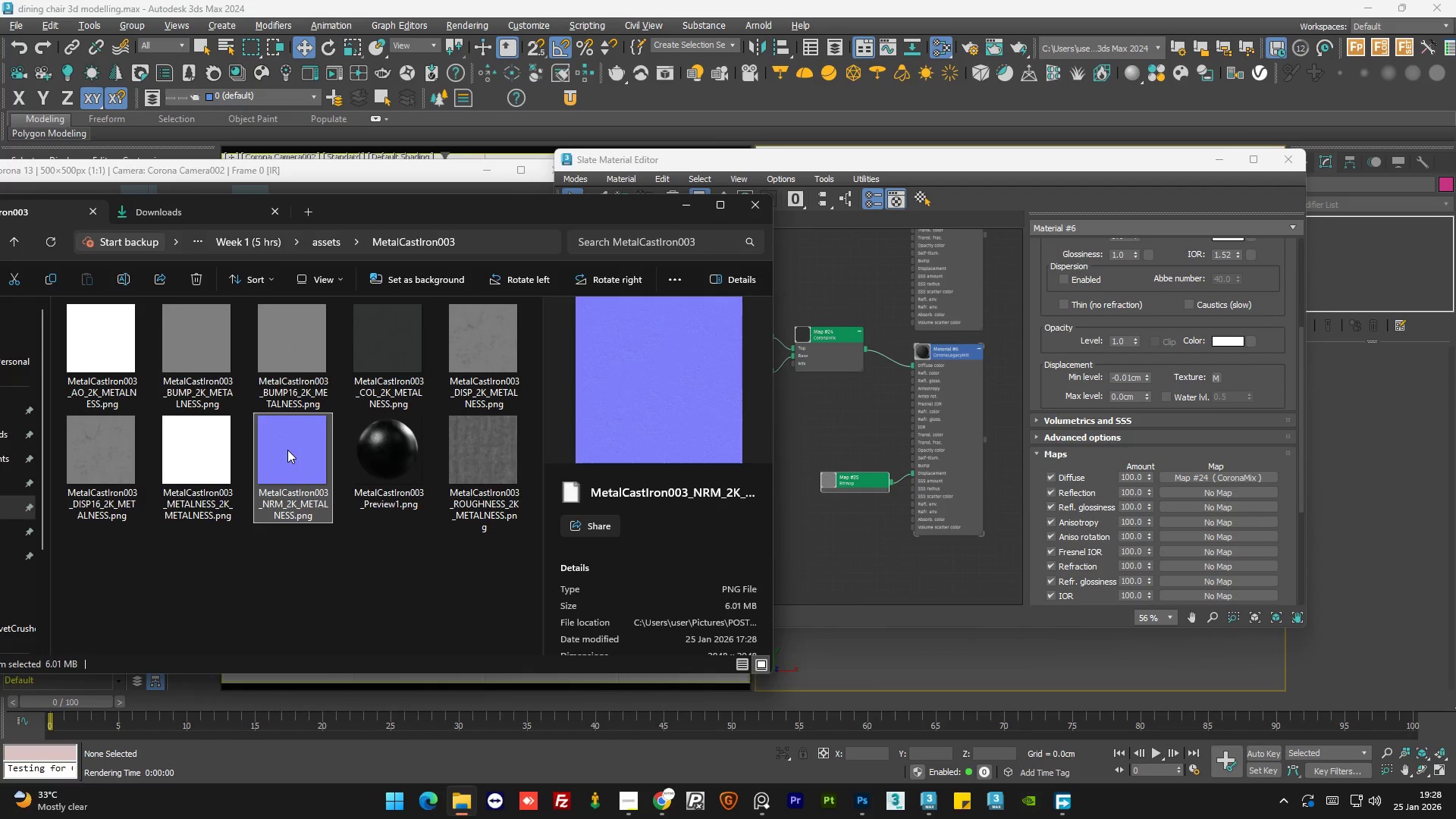 
left_click_drag(start_coordinate=[287, 450], to_coordinate=[843, 437])
 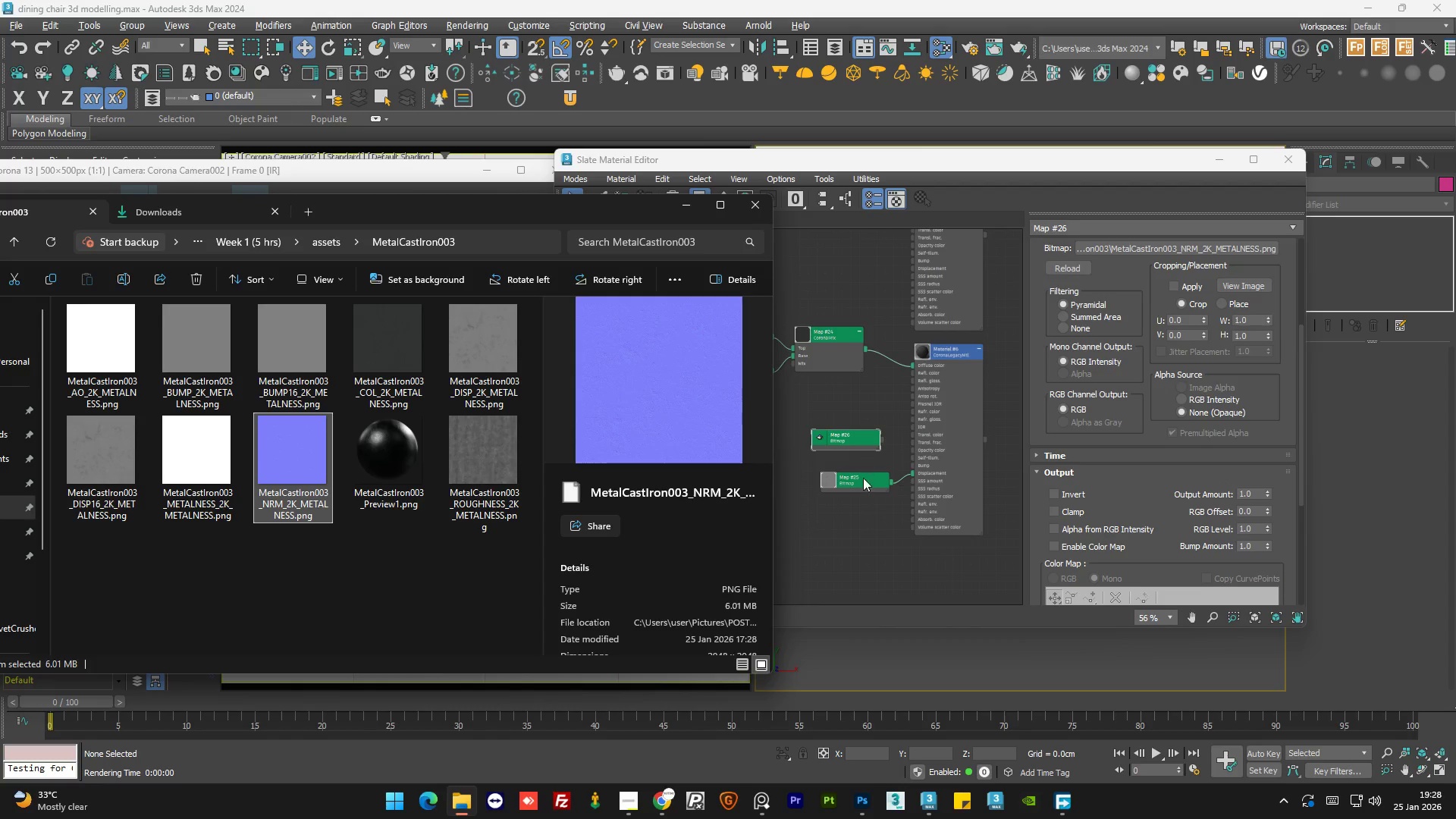 
left_click([839, 548])
 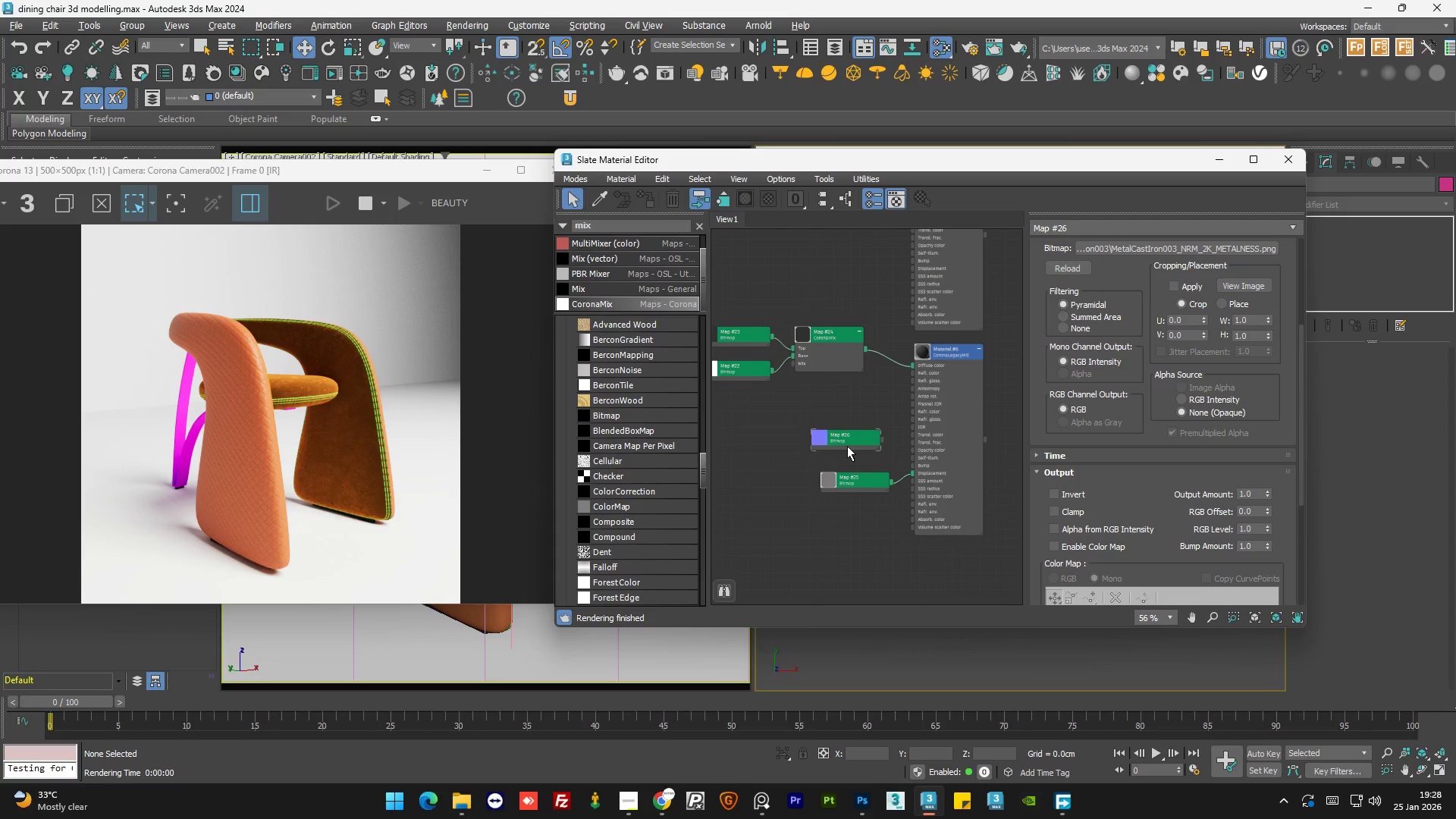 
left_click_drag(start_coordinate=[871, 508], to_coordinate=[824, 536])
 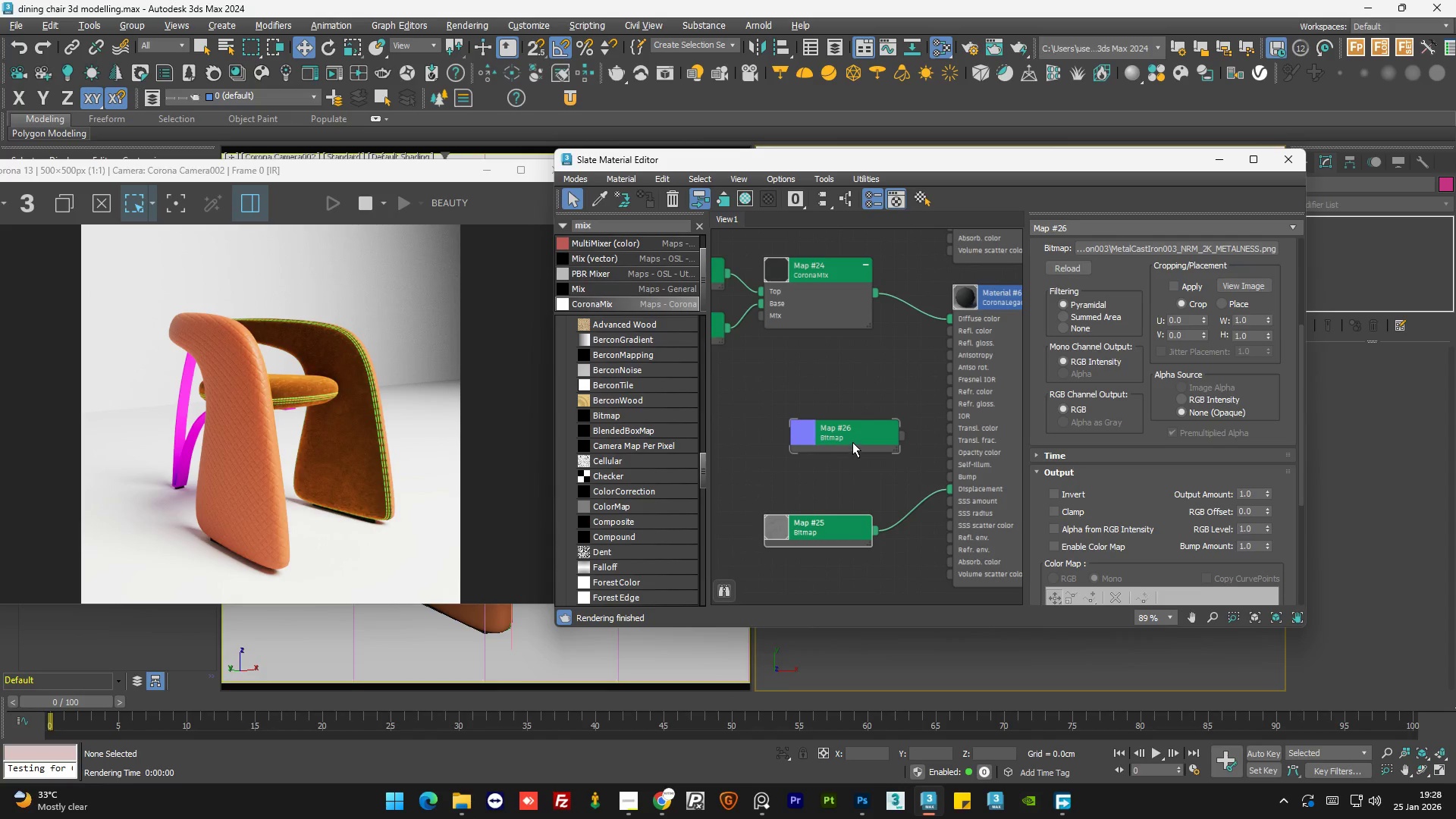 
scroll: coordinate [847, 445], scroll_direction: up, amount: 3.0
 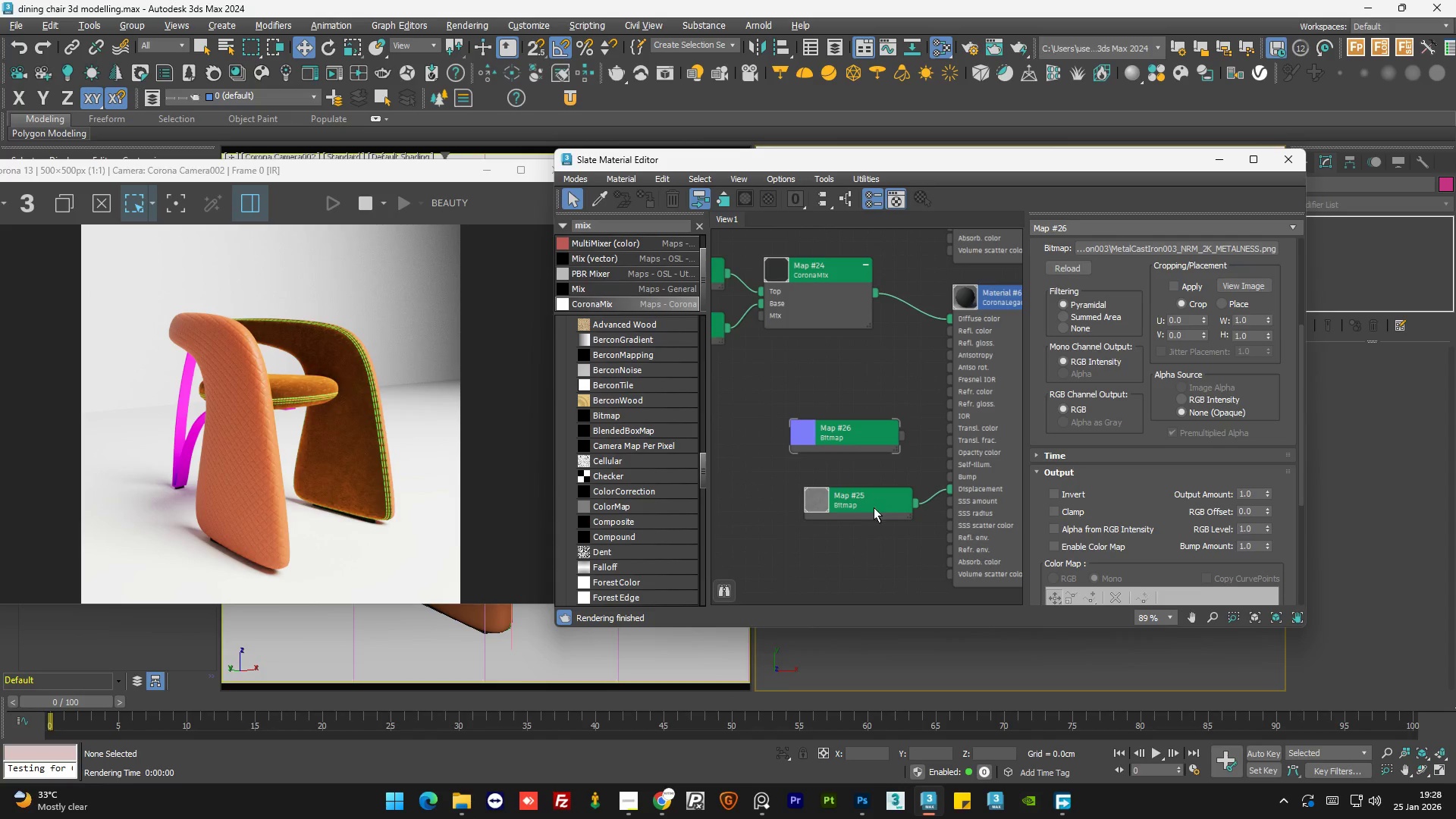 
left_click_drag(start_coordinate=[852, 442], to_coordinate=[823, 486])
 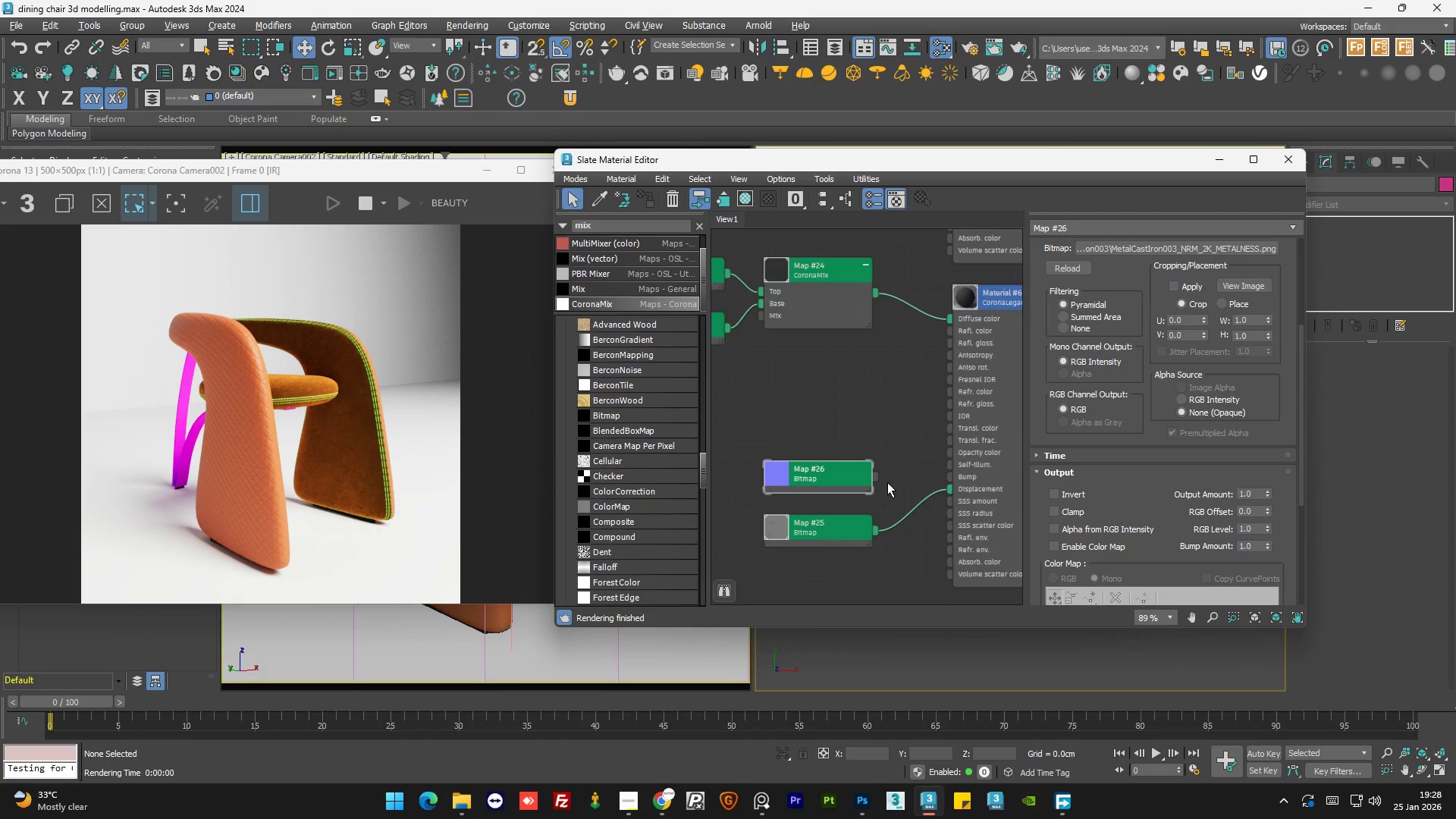 
left_click_drag(start_coordinate=[874, 472], to_coordinate=[973, 476])
 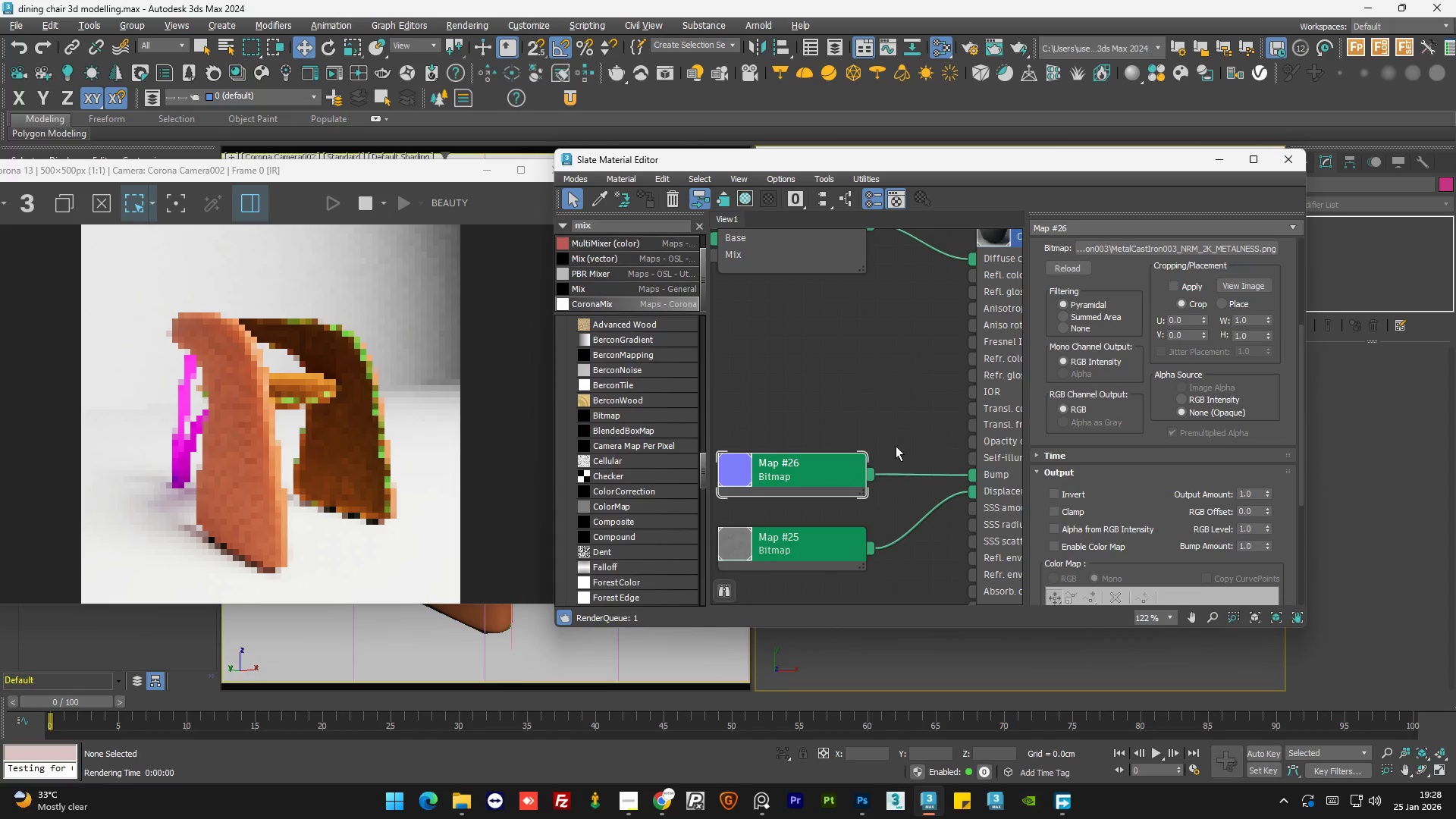 
scroll: coordinate [887, 482], scroll_direction: up, amount: 3.0
 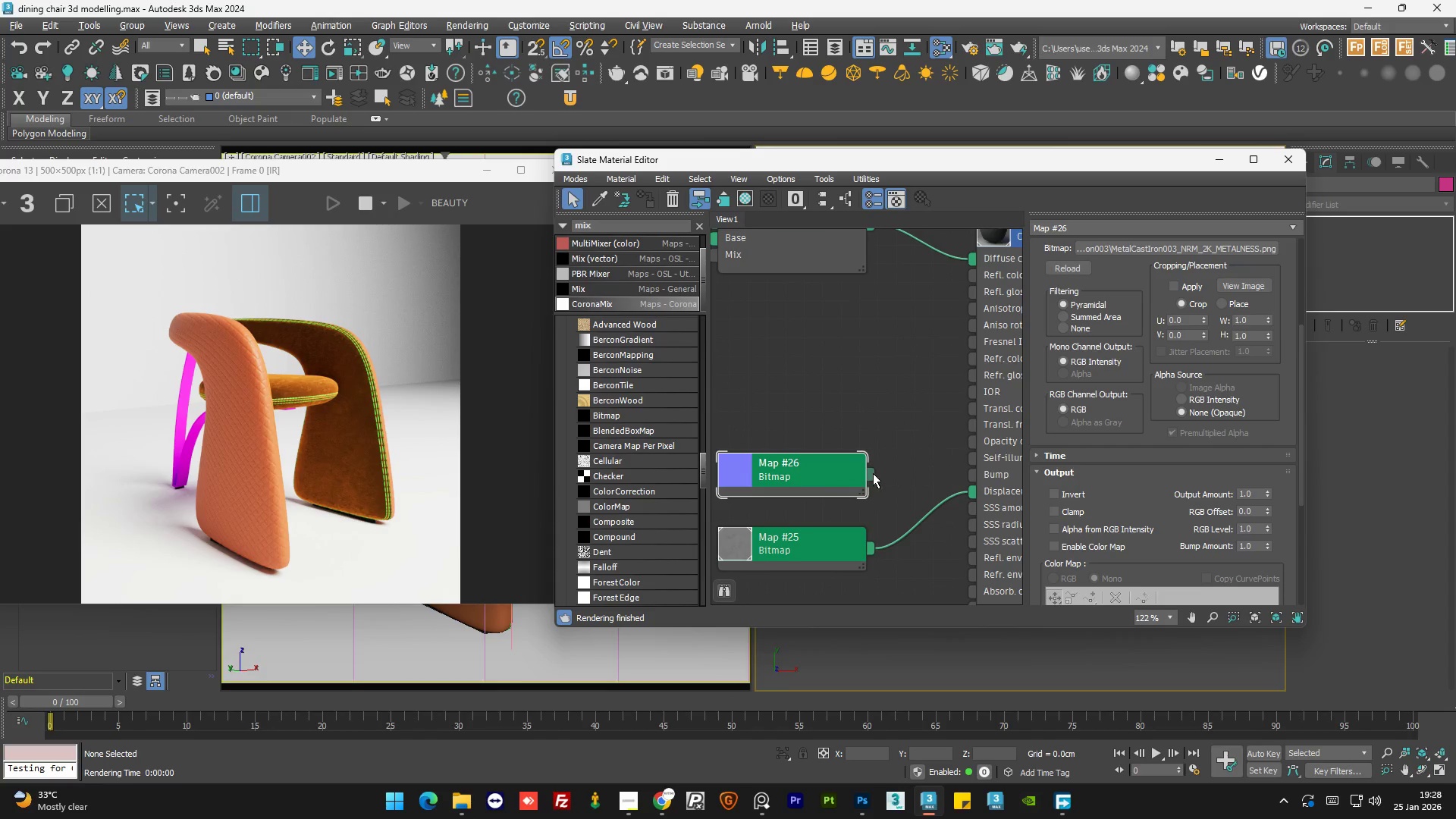 
scroll: coordinate [896, 446], scroll_direction: down, amount: 4.0
 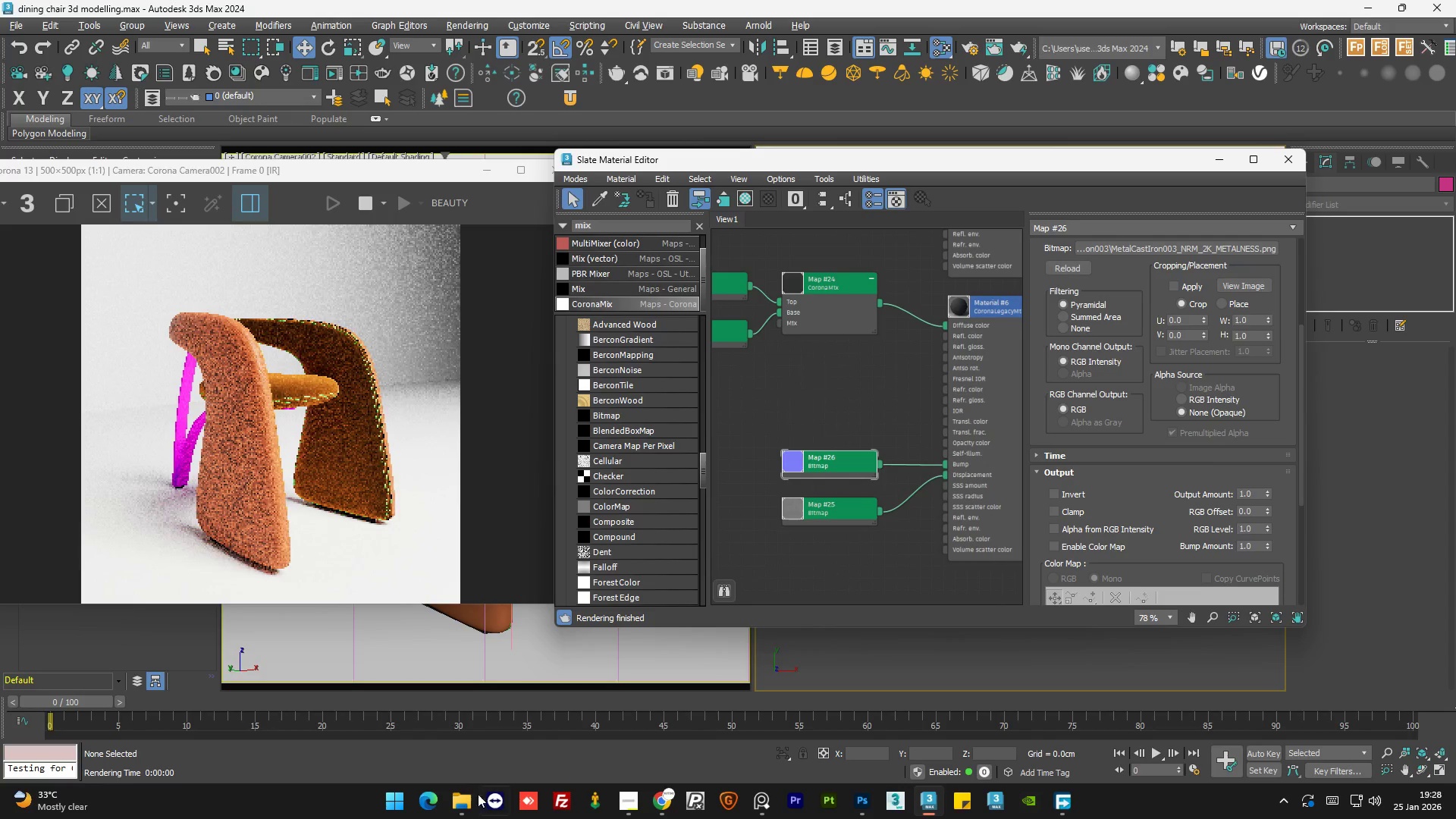 
left_click([469, 803])
 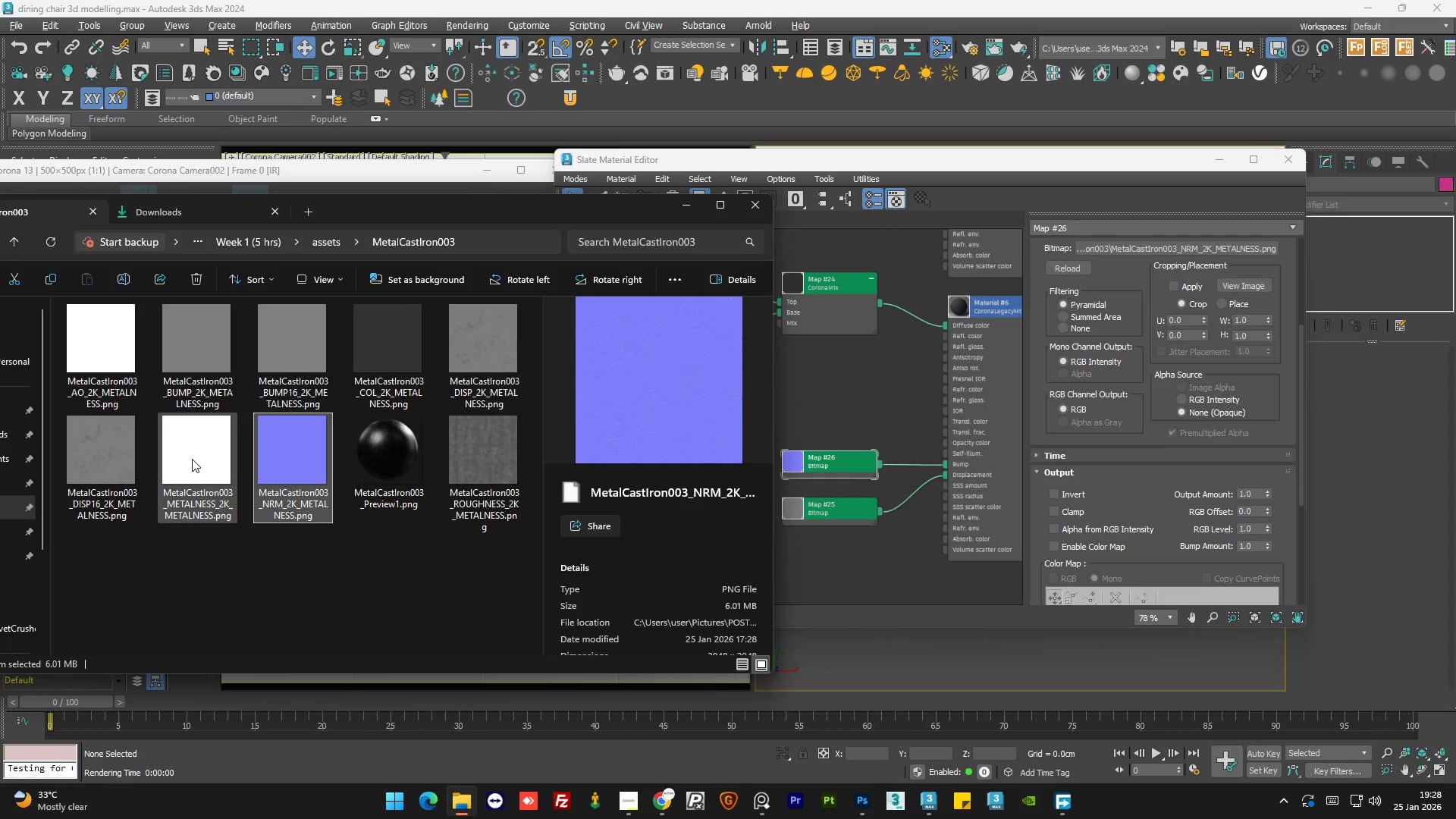 
left_click([497, 470])
 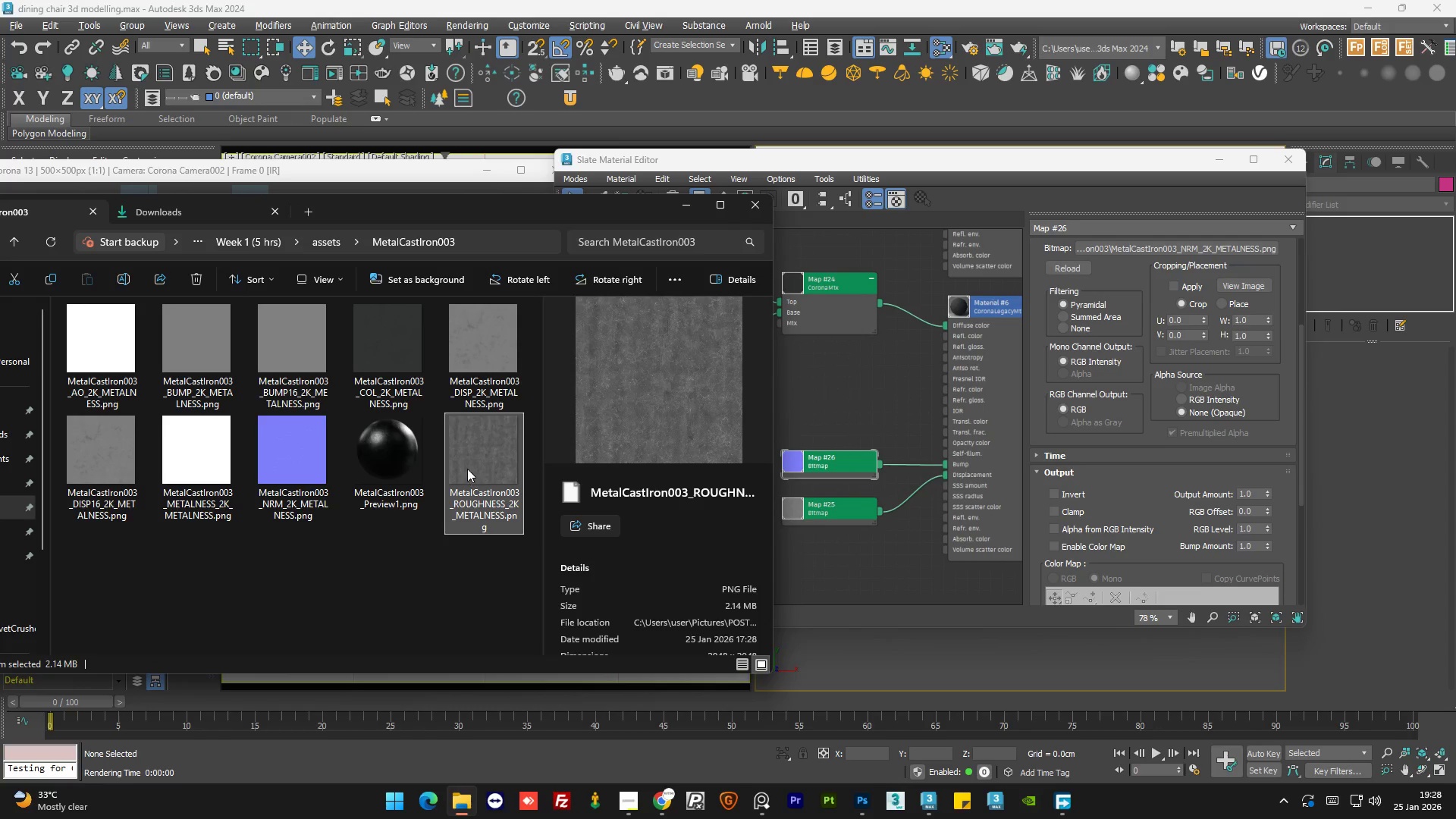 
left_click_drag(start_coordinate=[468, 469], to_coordinate=[832, 371])
 